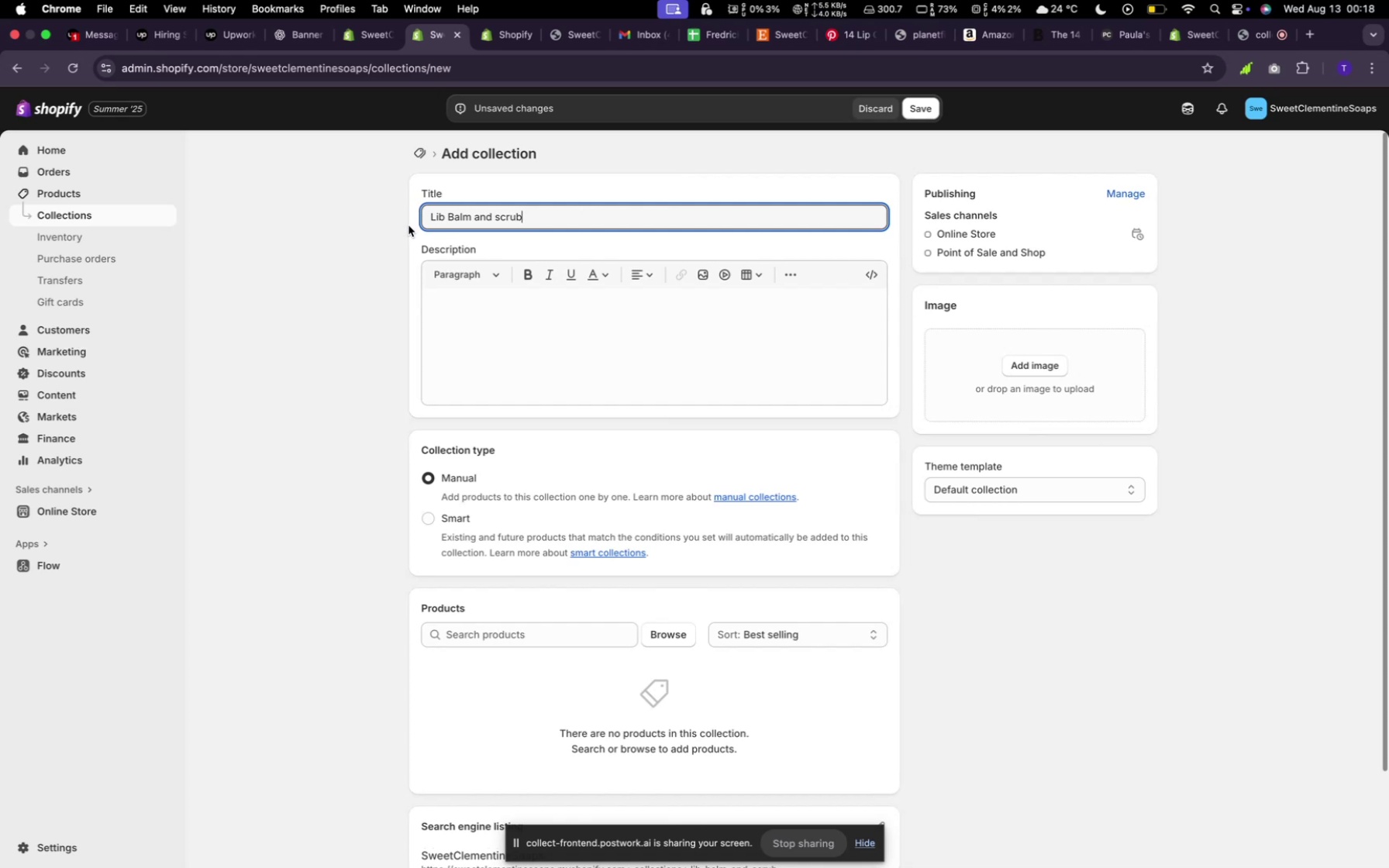 
wait(7.02)
 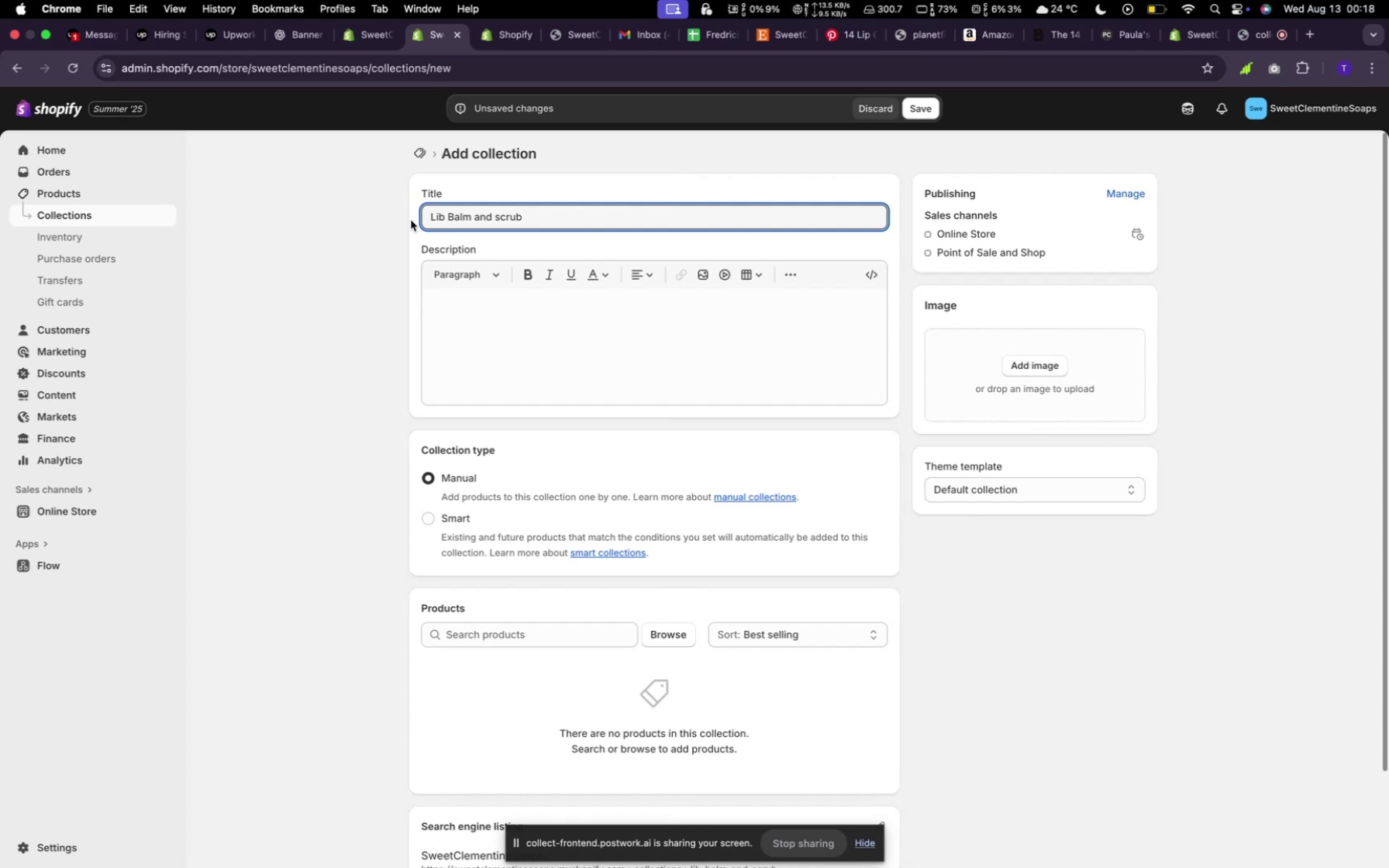 
left_click([677, 636])
 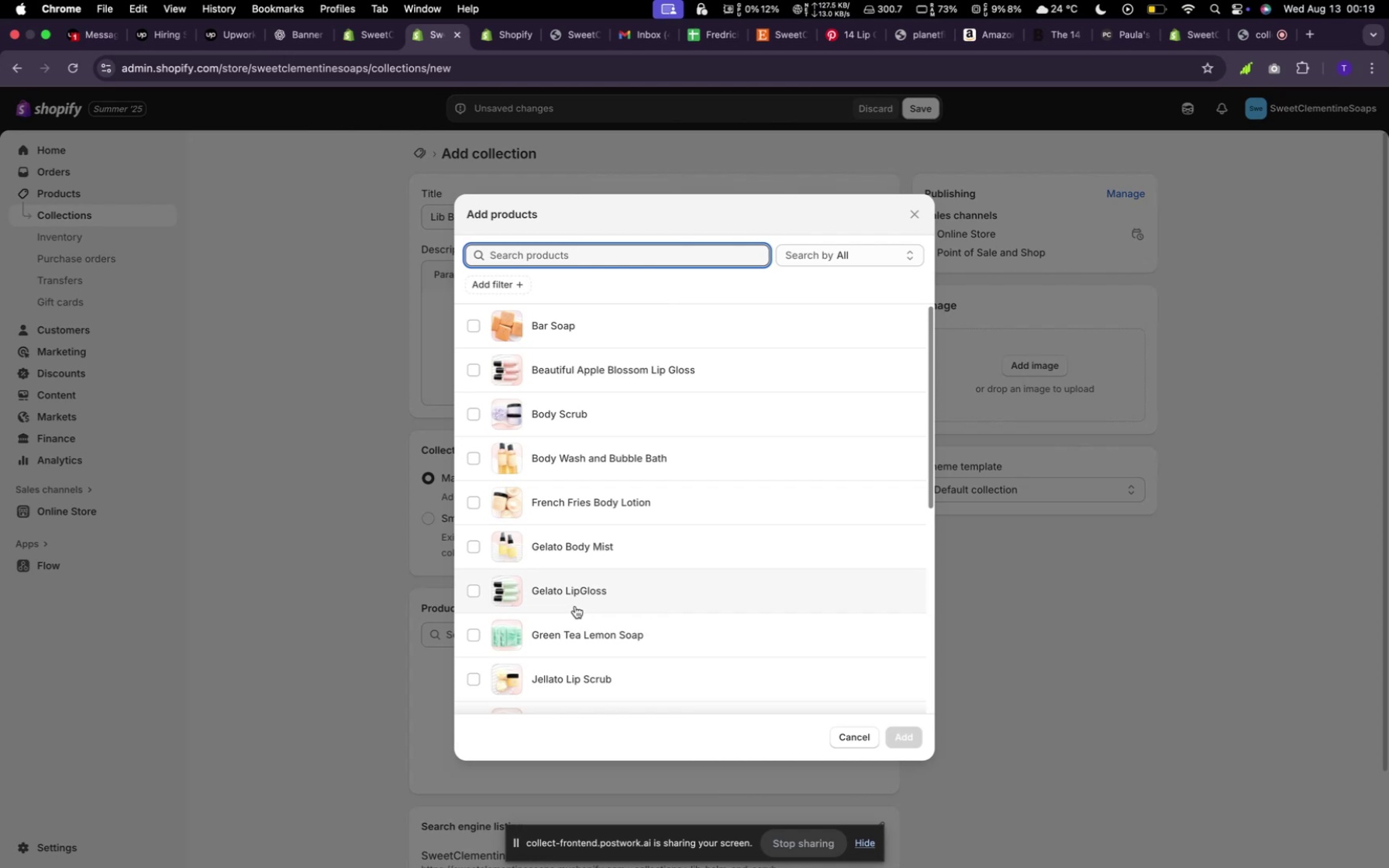 
wait(8.7)
 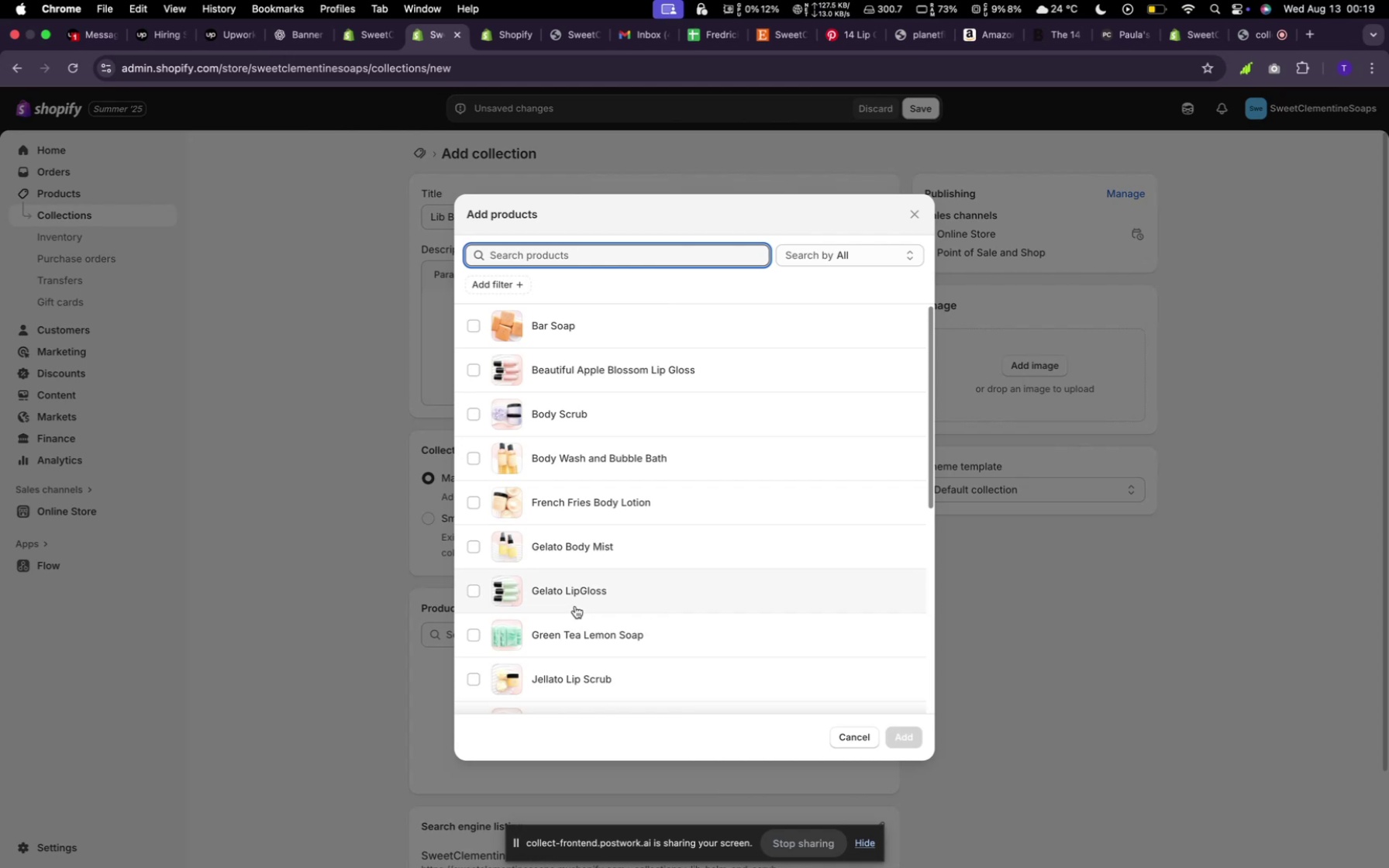 
scroll: coordinate [585, 438], scroll_direction: up, amount: 1.0
 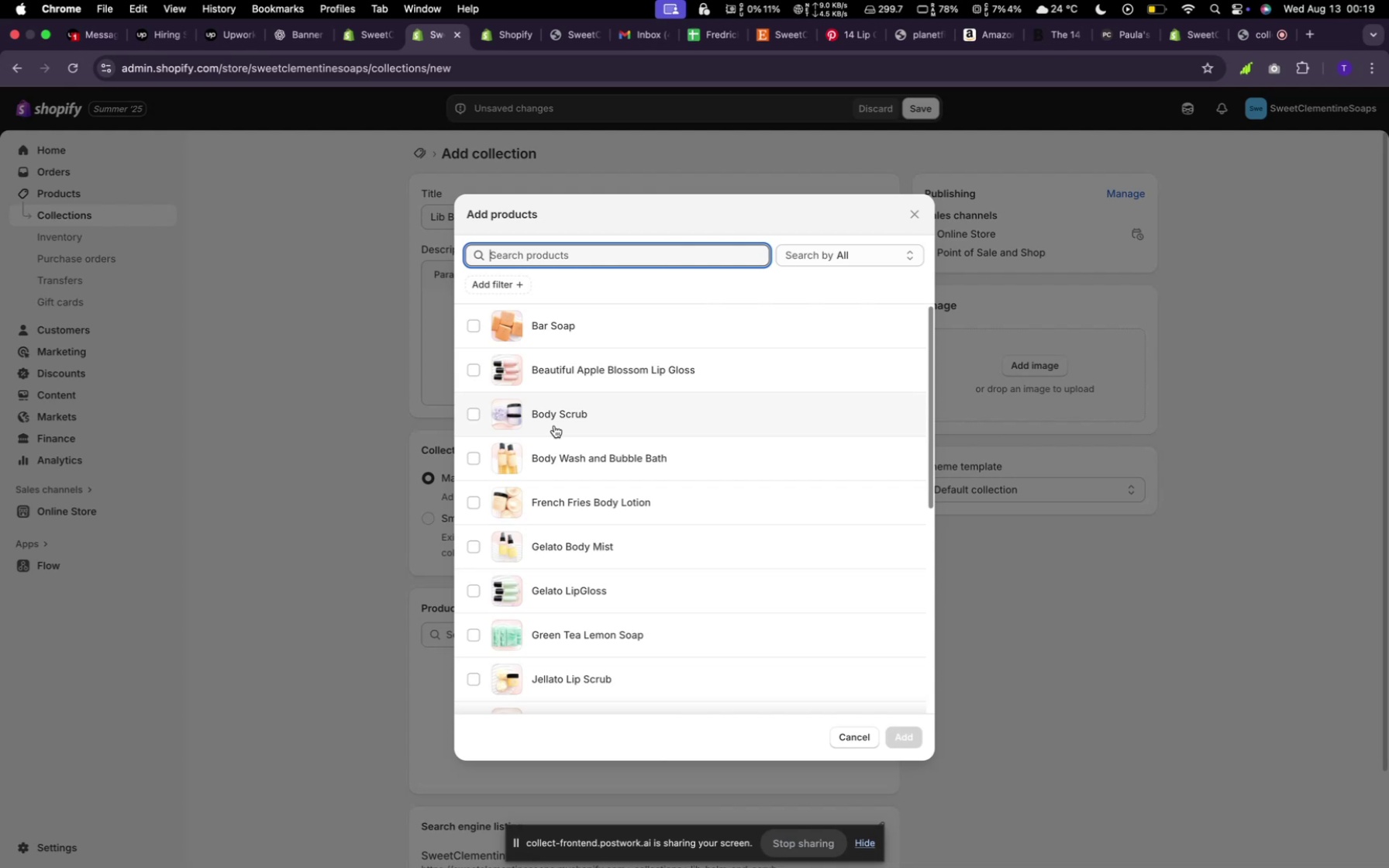 
wait(7.07)
 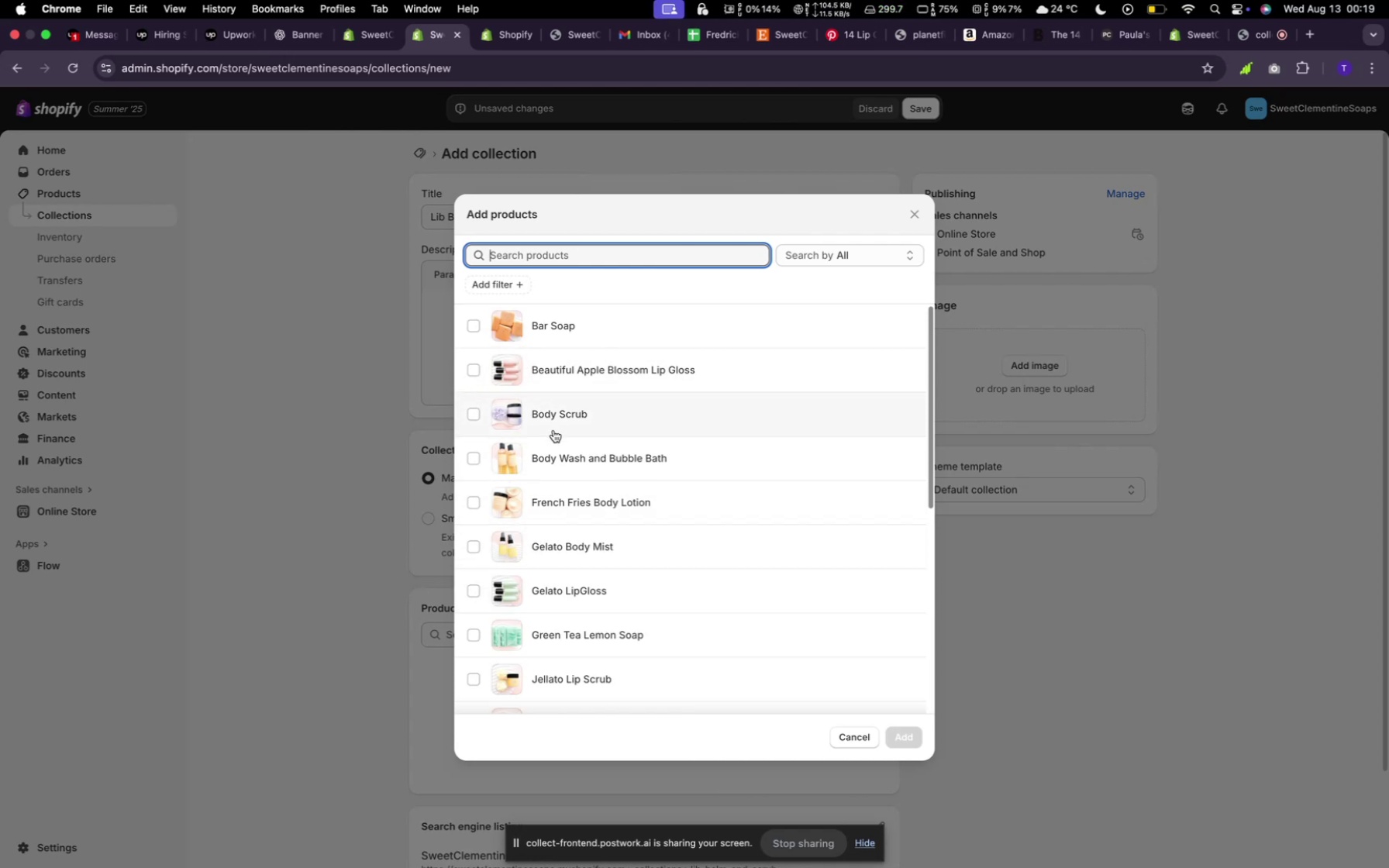 
scroll: coordinate [565, 560], scroll_direction: down, amount: 11.0
 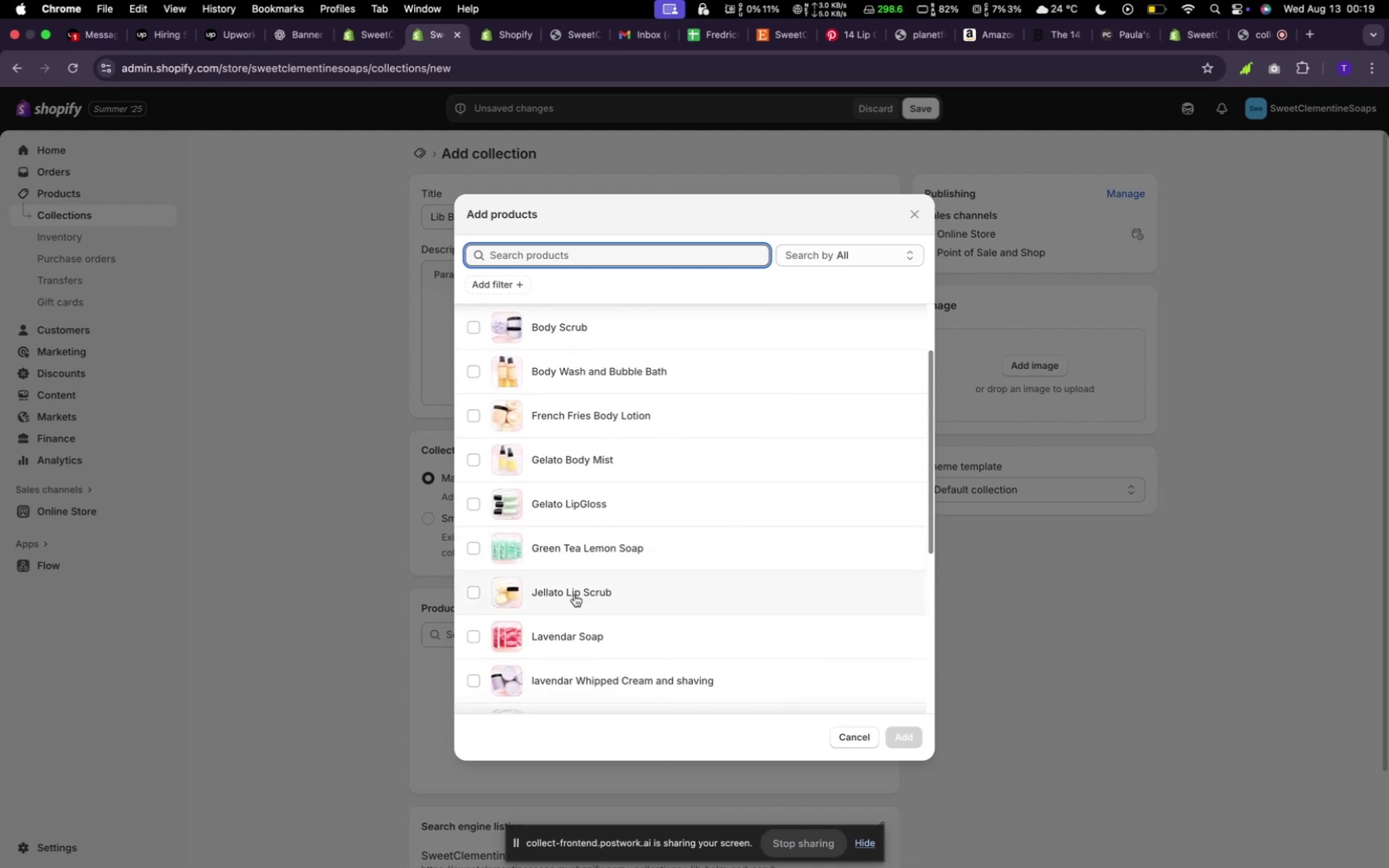 
left_click([574, 594])
 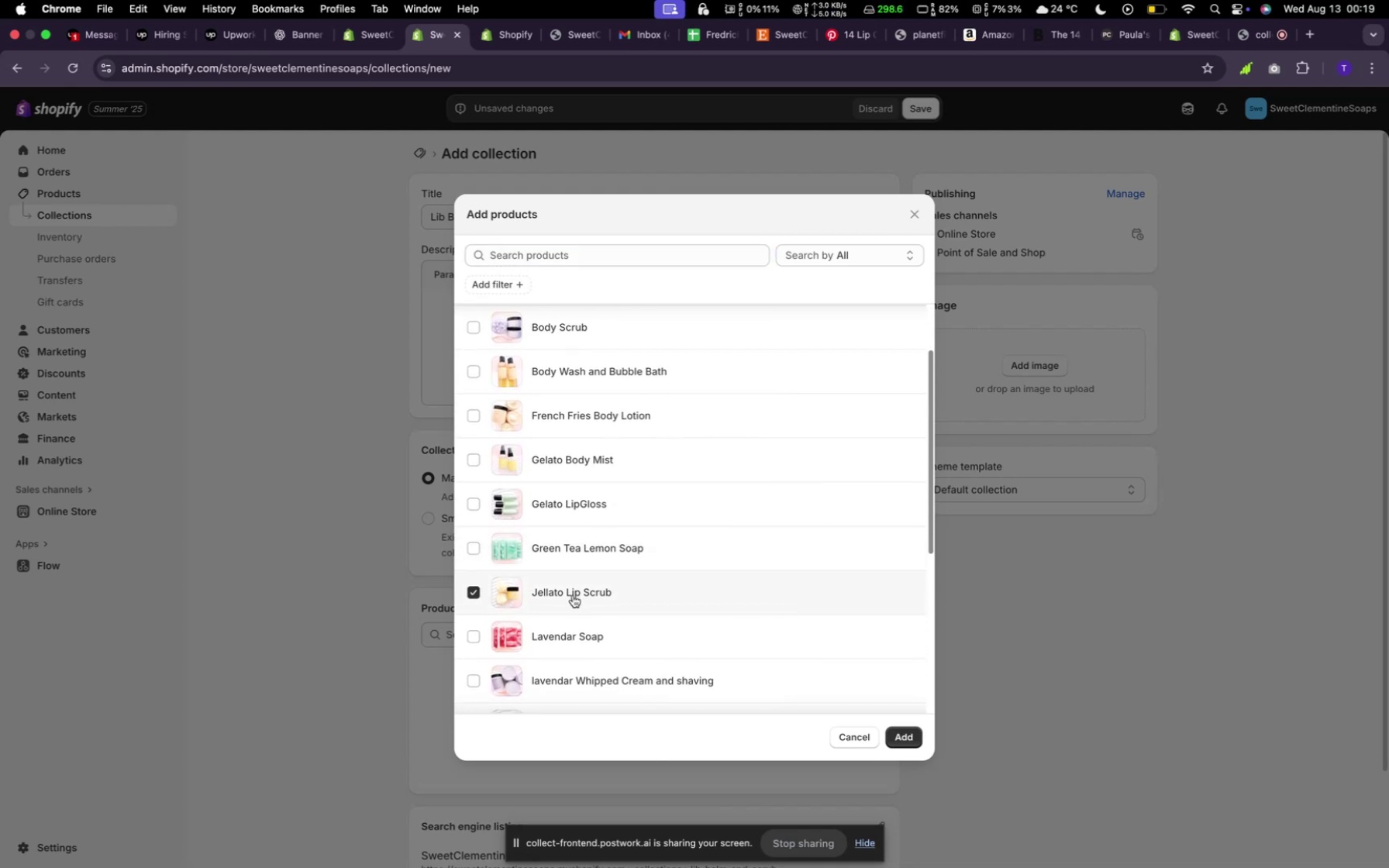 
scroll: coordinate [570, 590], scroll_direction: down, amount: 8.0
 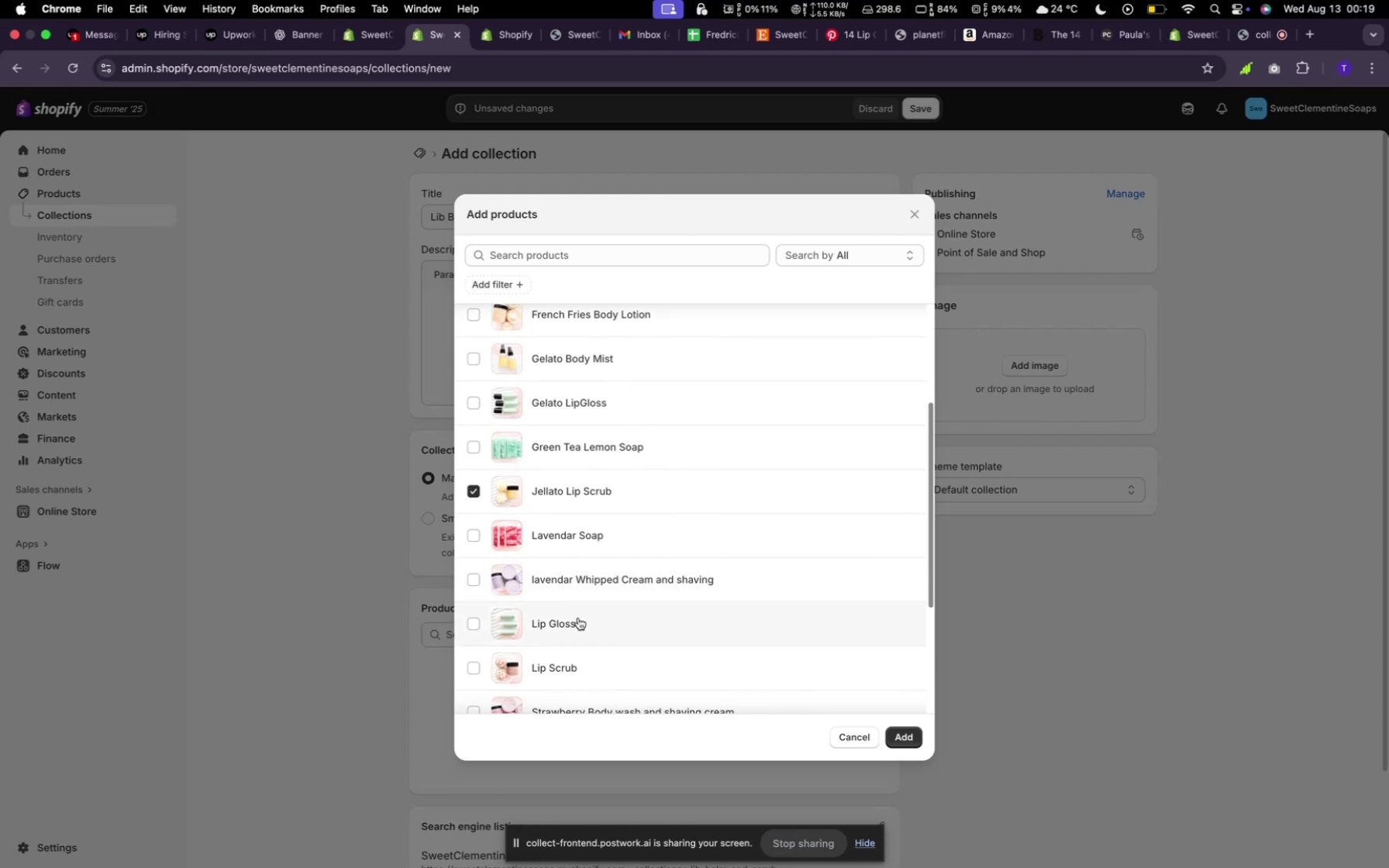 
left_click([578, 618])
 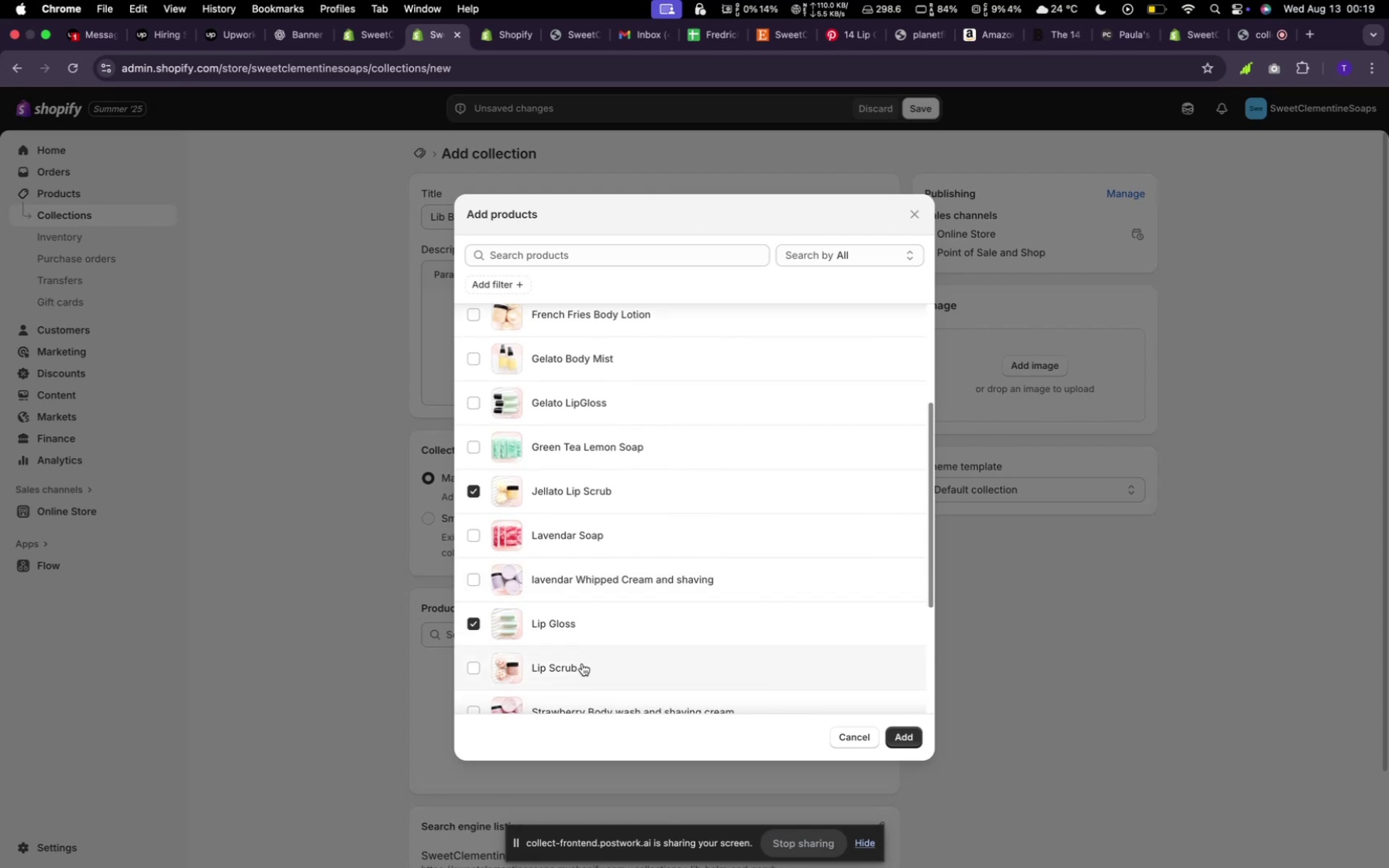 
left_click([582, 663])
 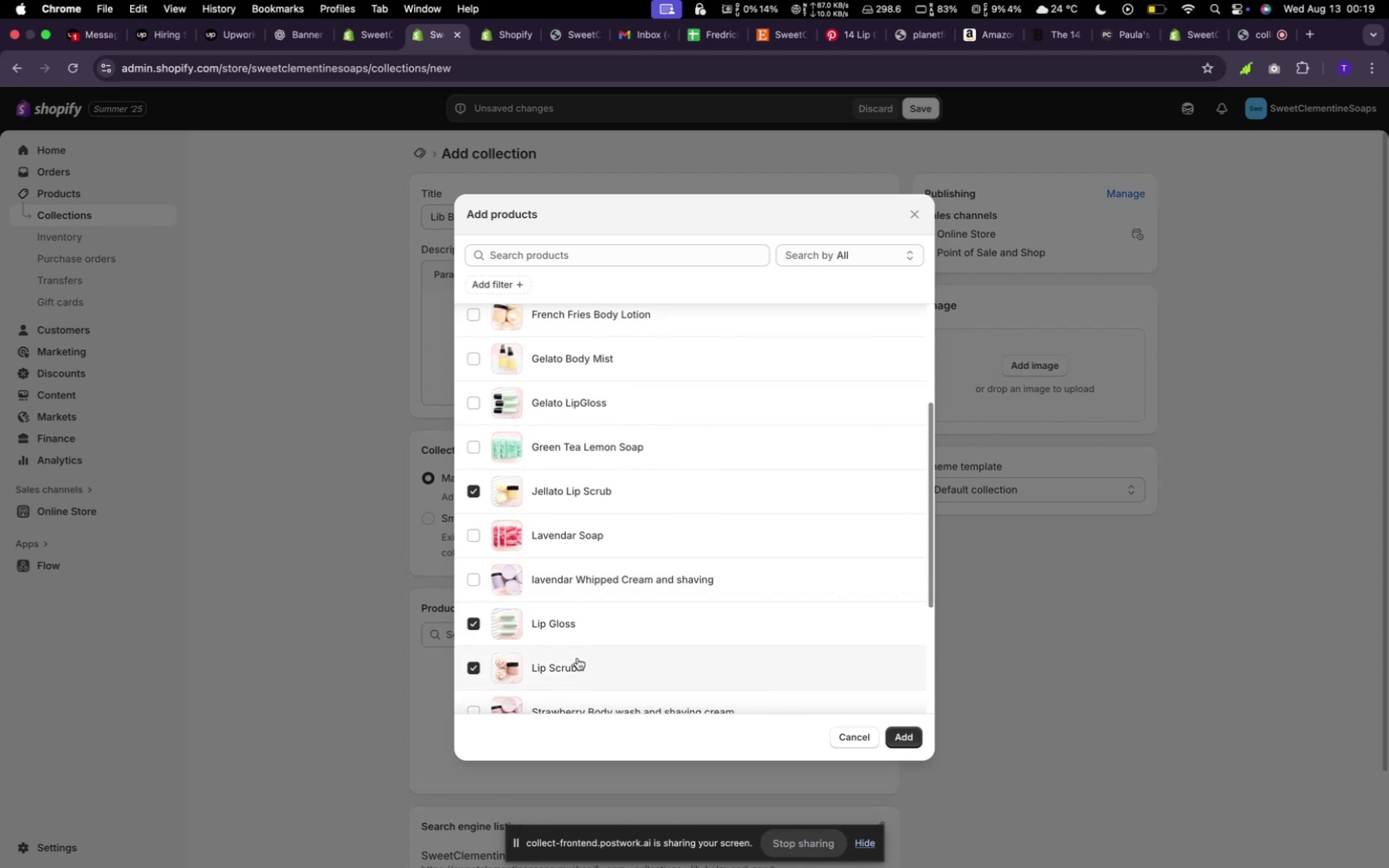 
scroll: coordinate [574, 646], scroll_direction: down, amount: 16.0
 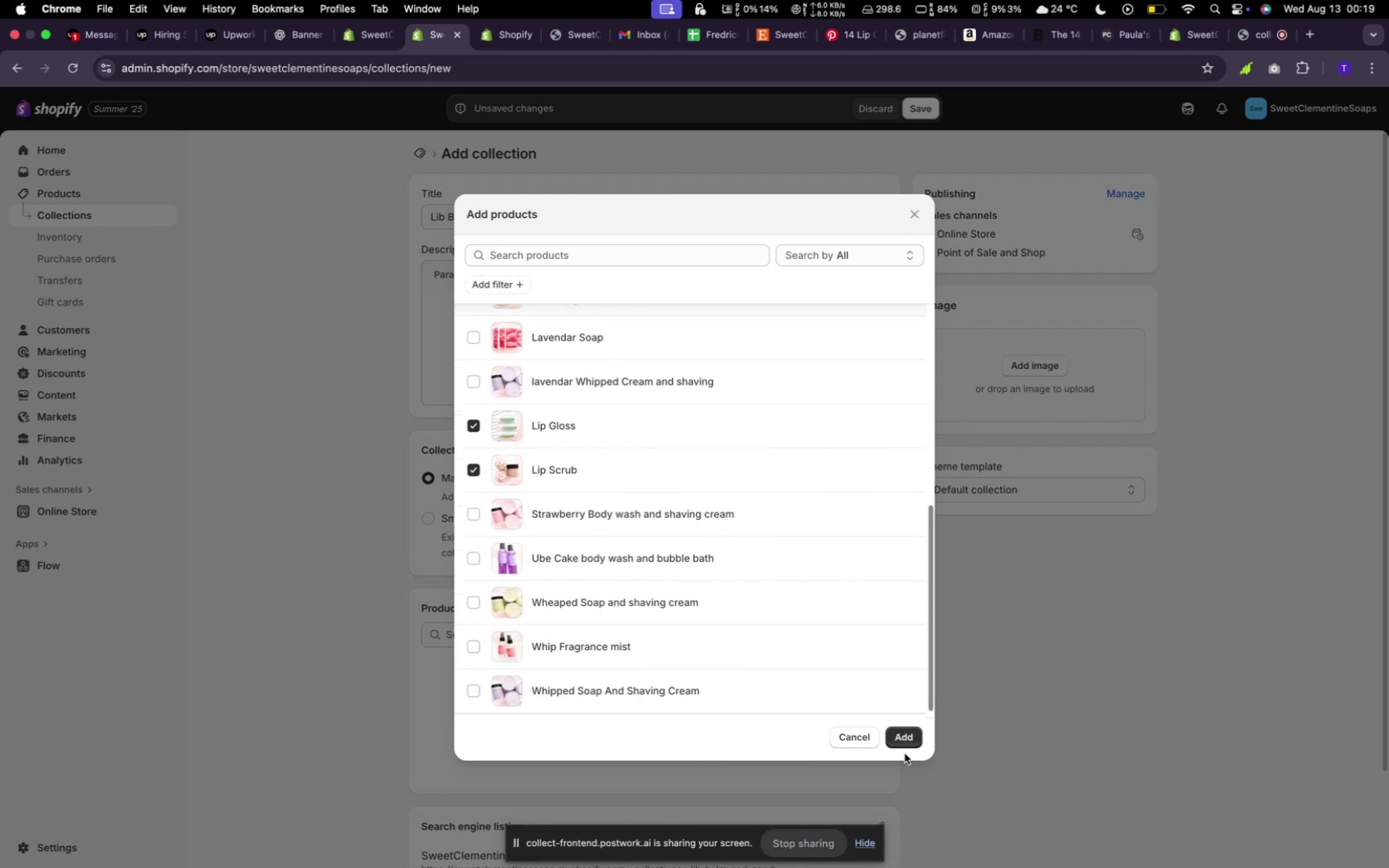 
left_click([893, 726])
 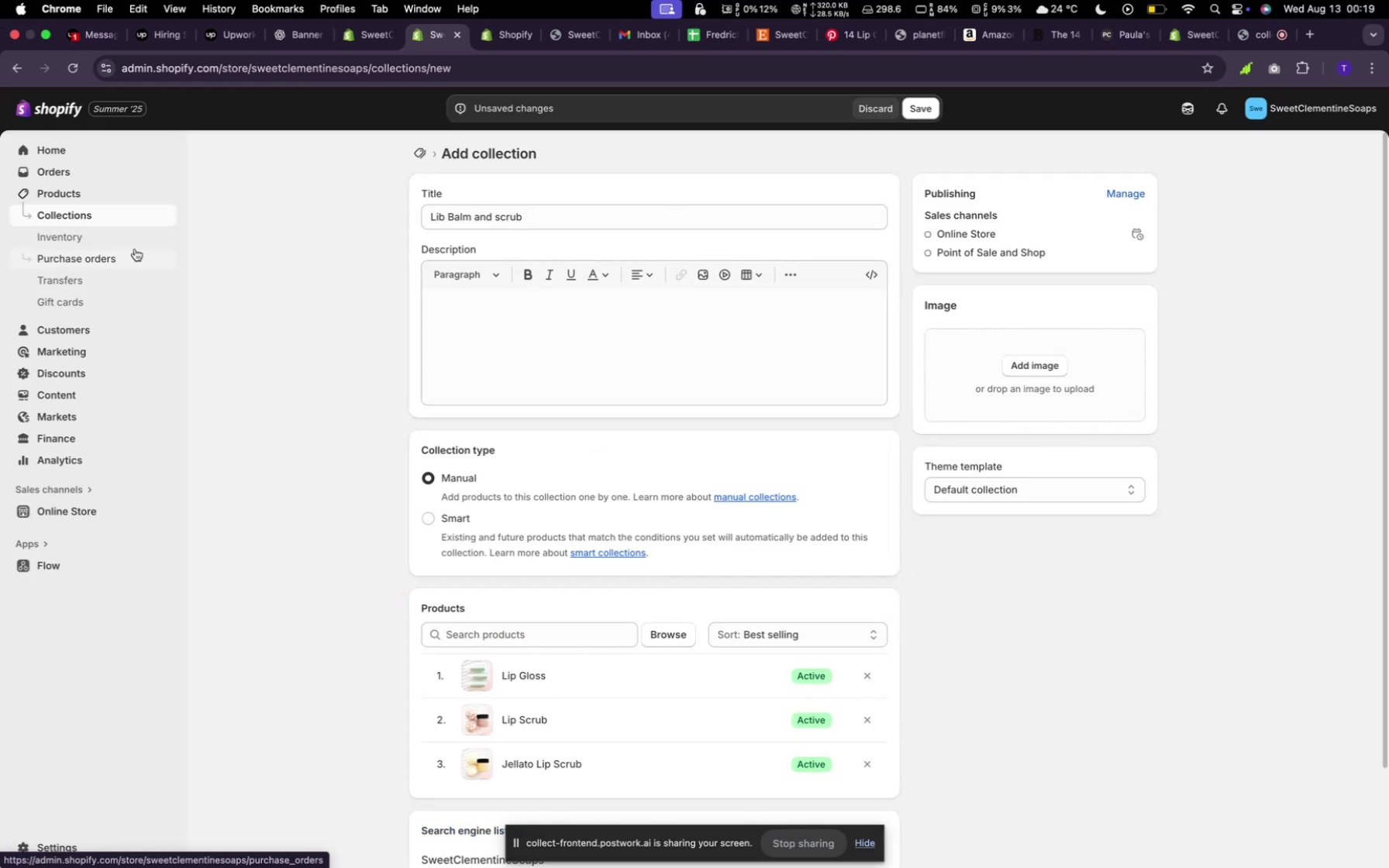 
wait(5.12)
 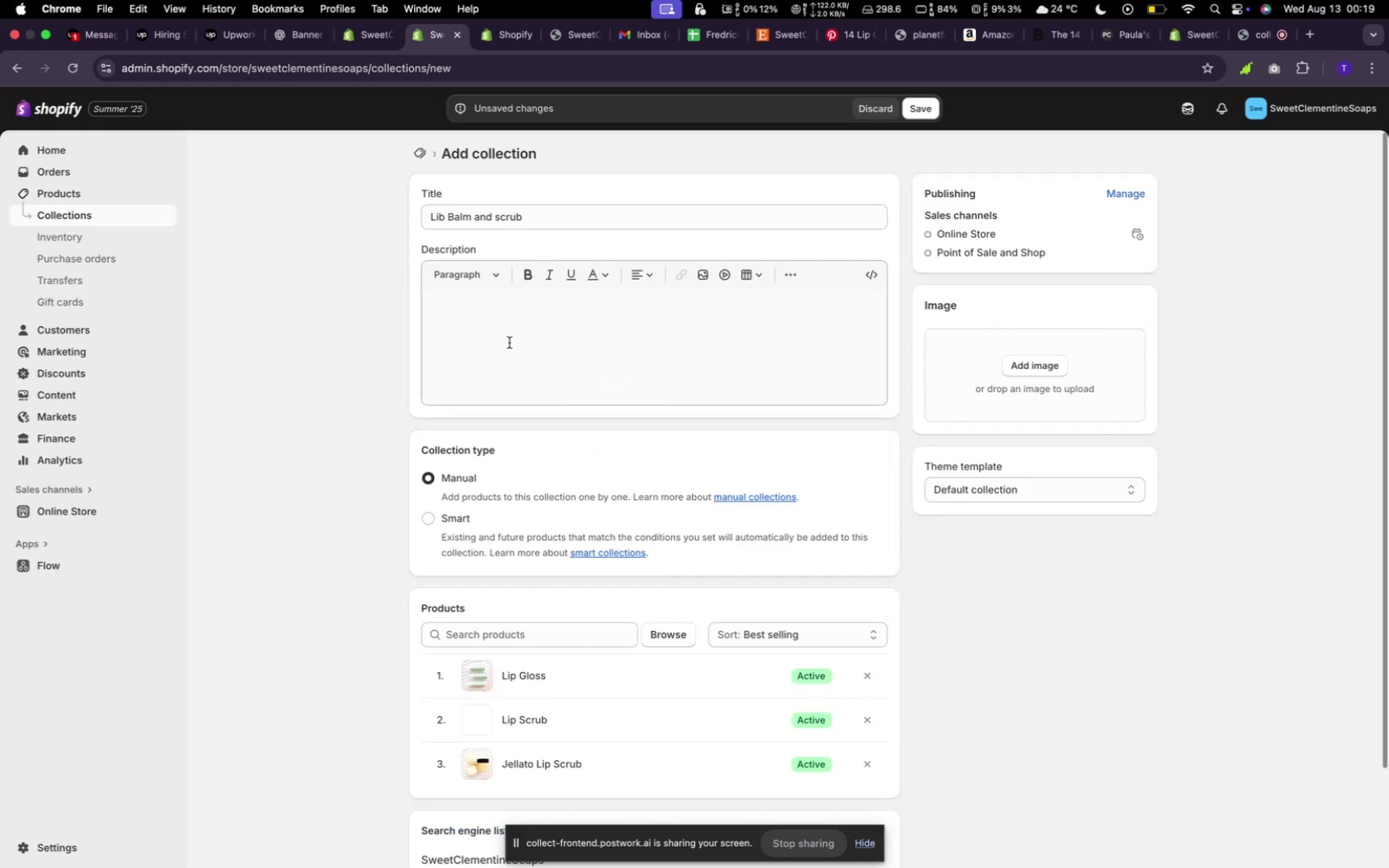 
mouse_move([146, 493])
 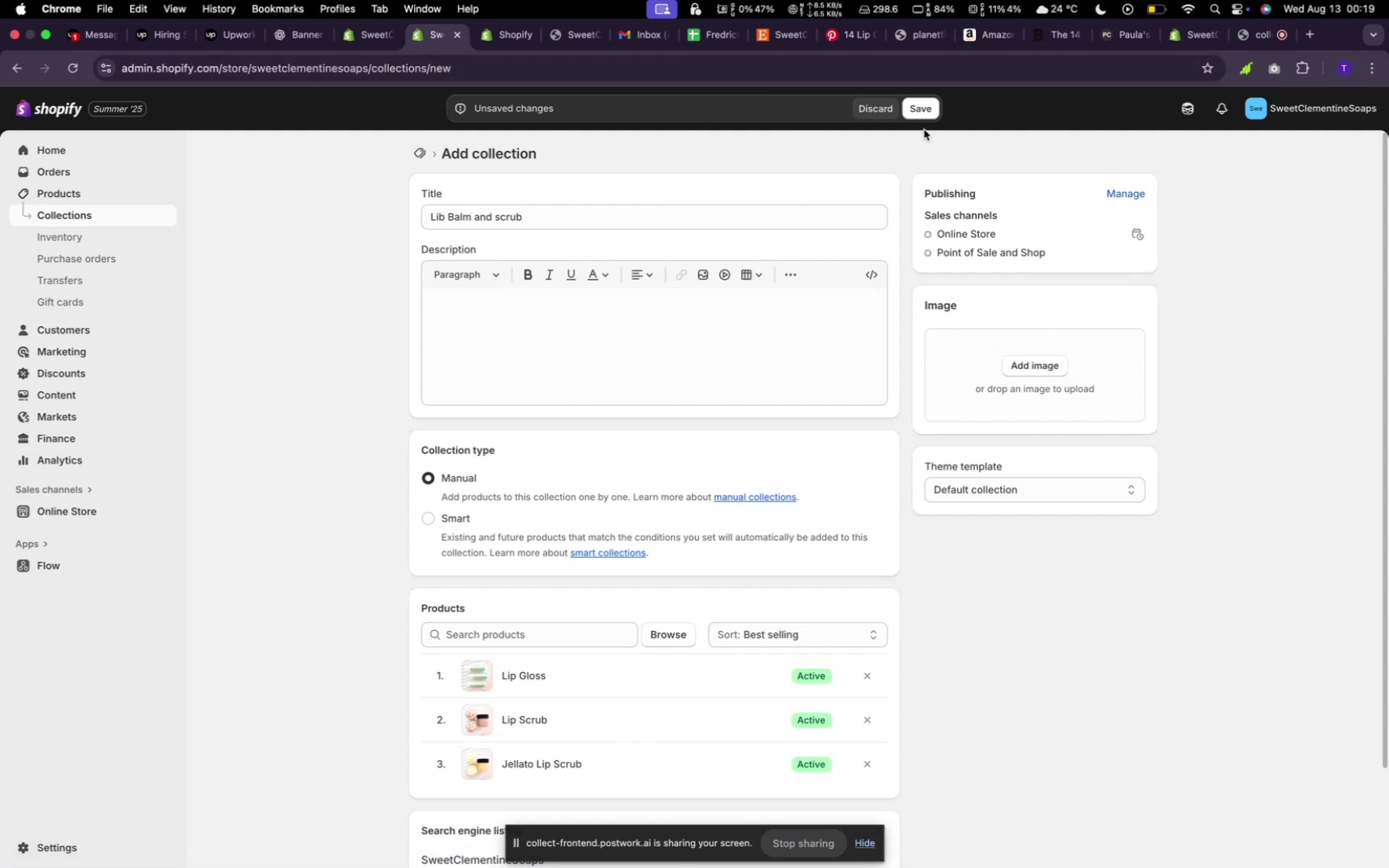 
left_click([915, 113])
 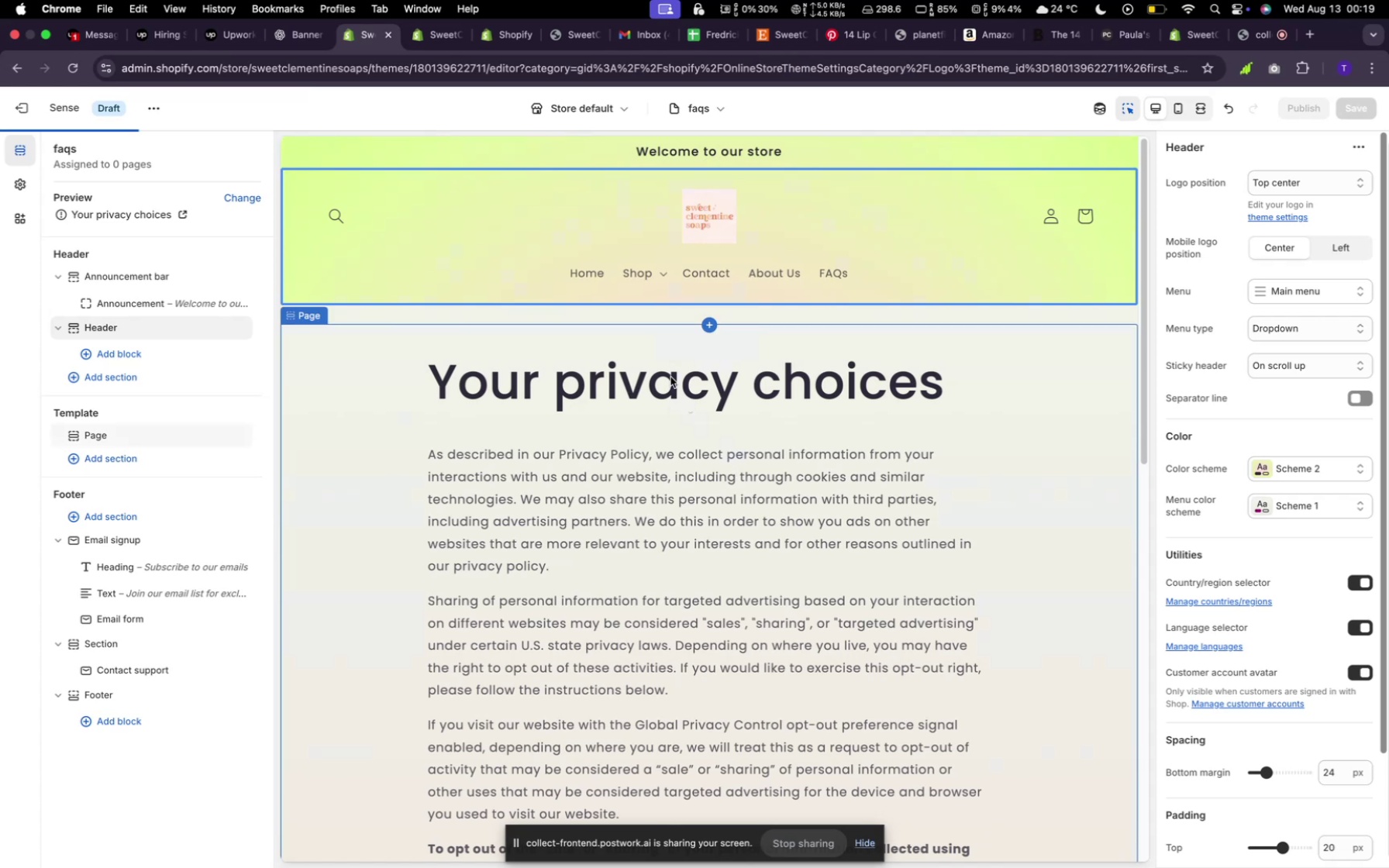 
wait(21.57)
 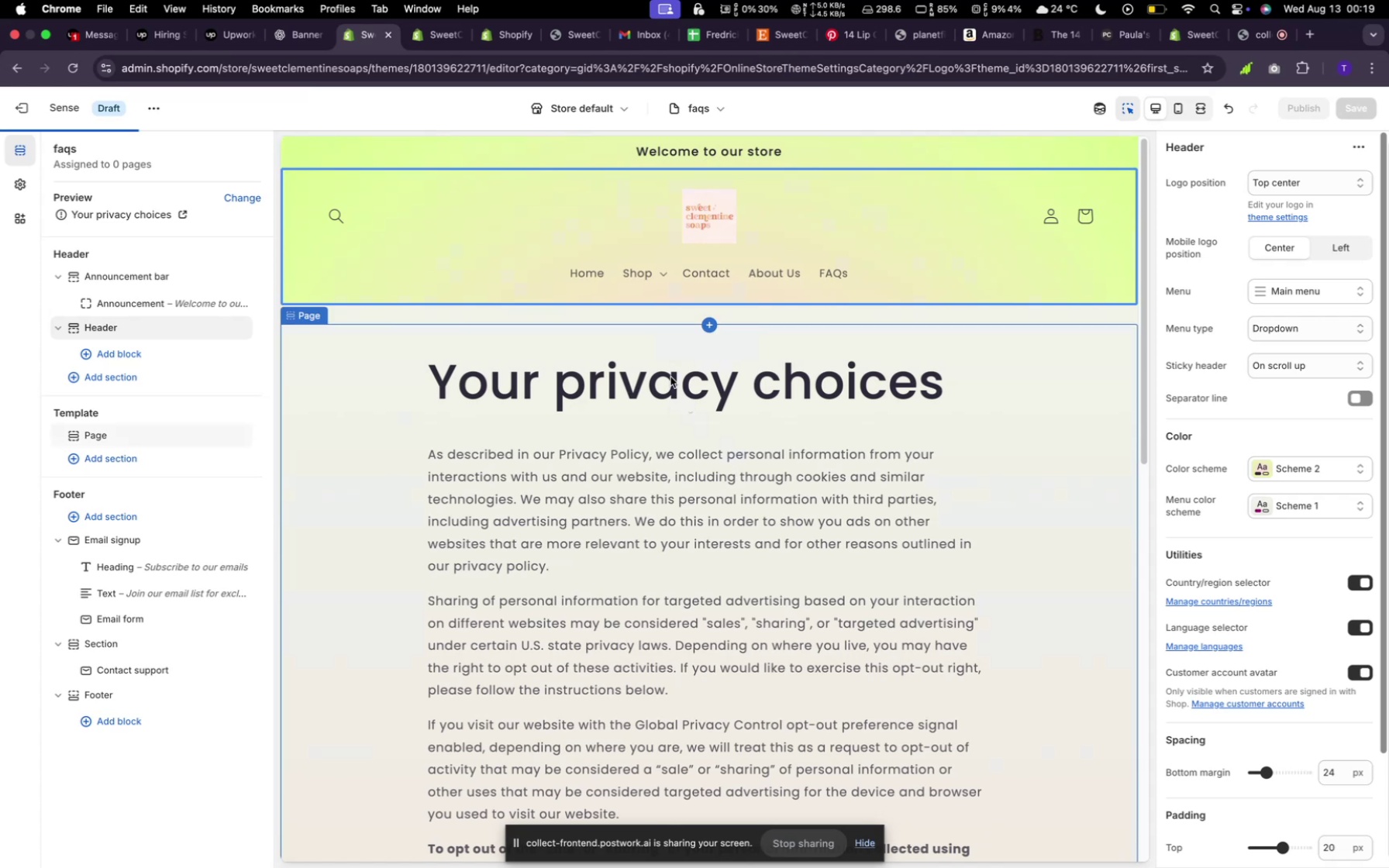 
left_click([765, 278])
 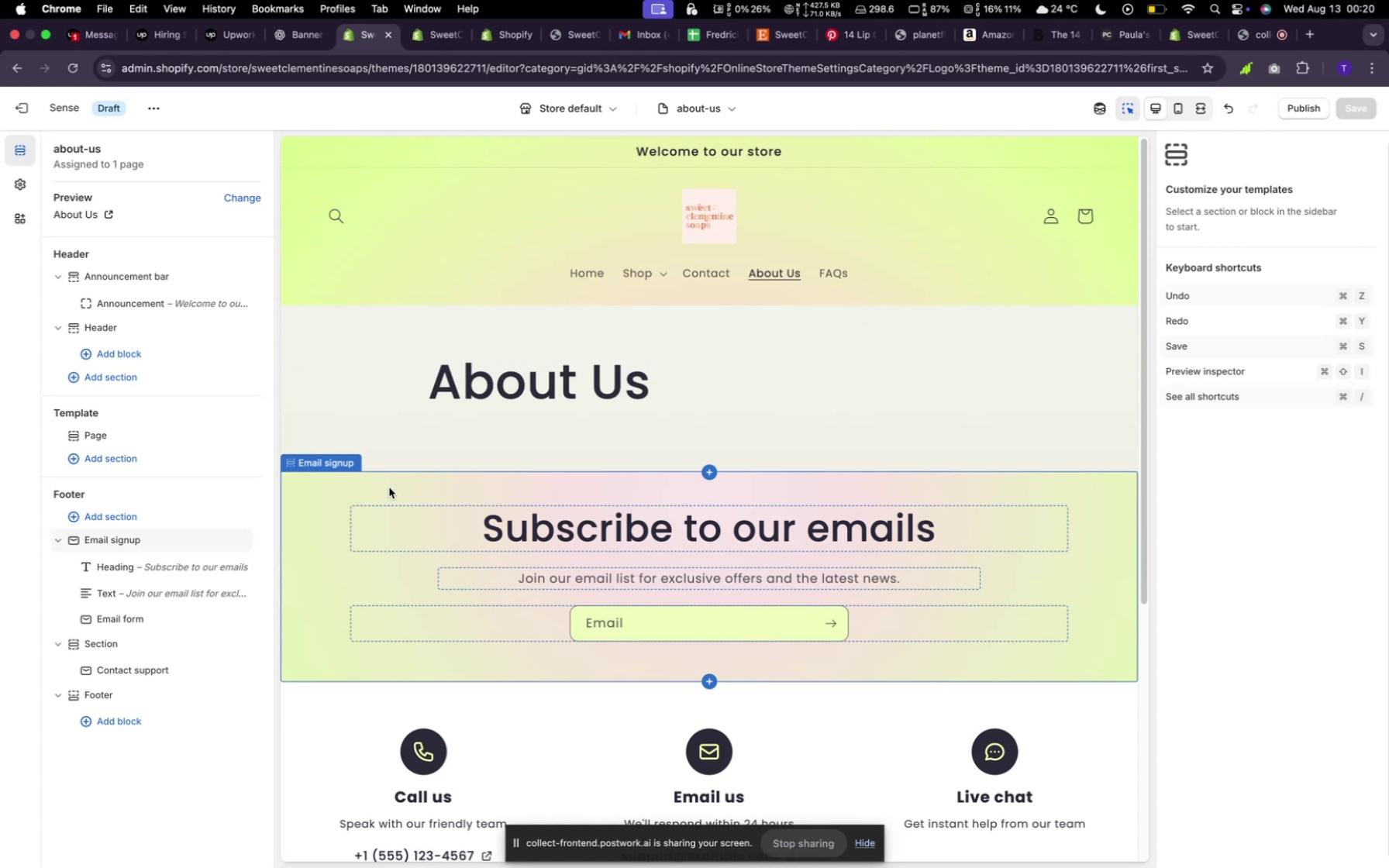 
wait(9.45)
 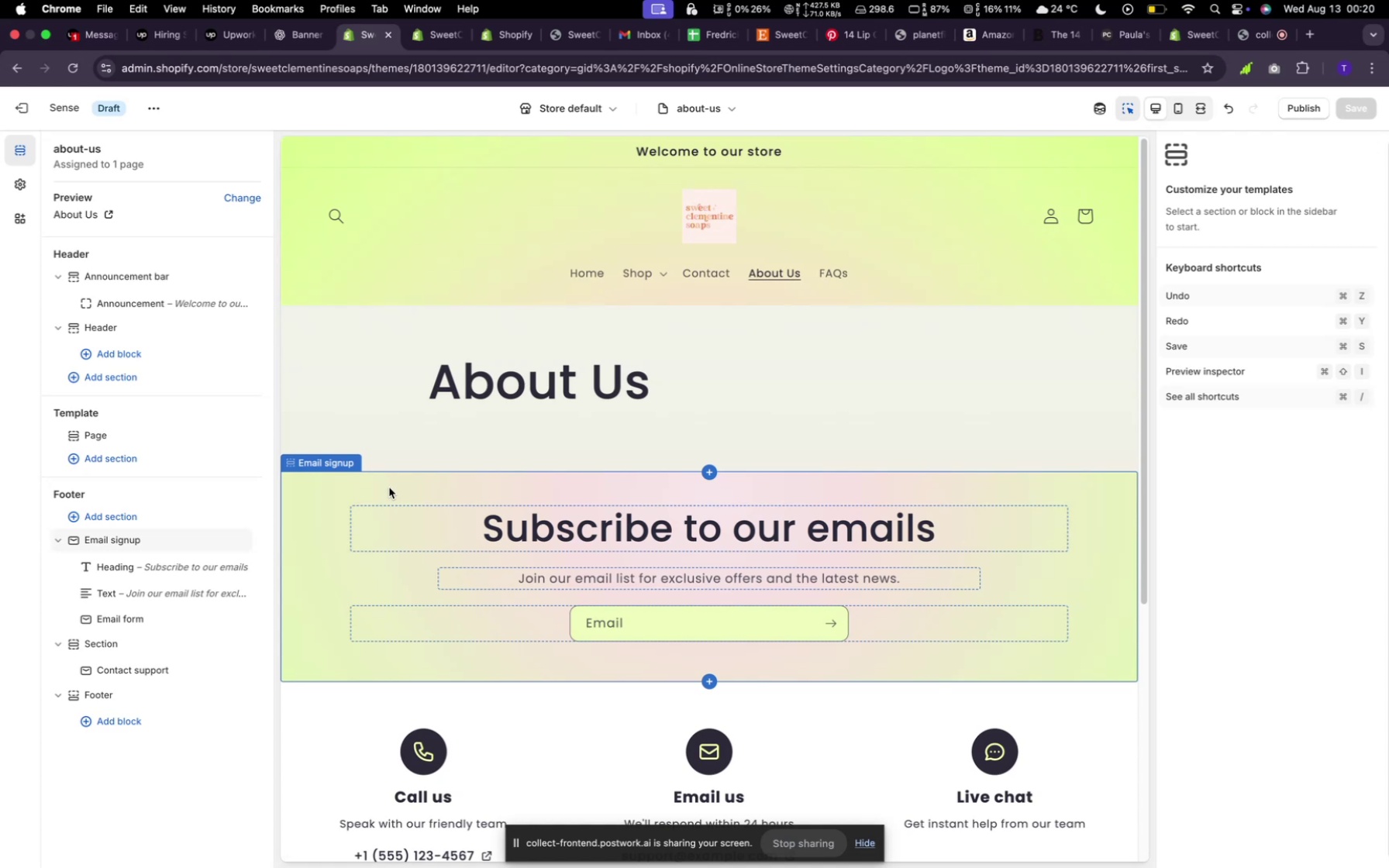 
left_click([114, 463])
 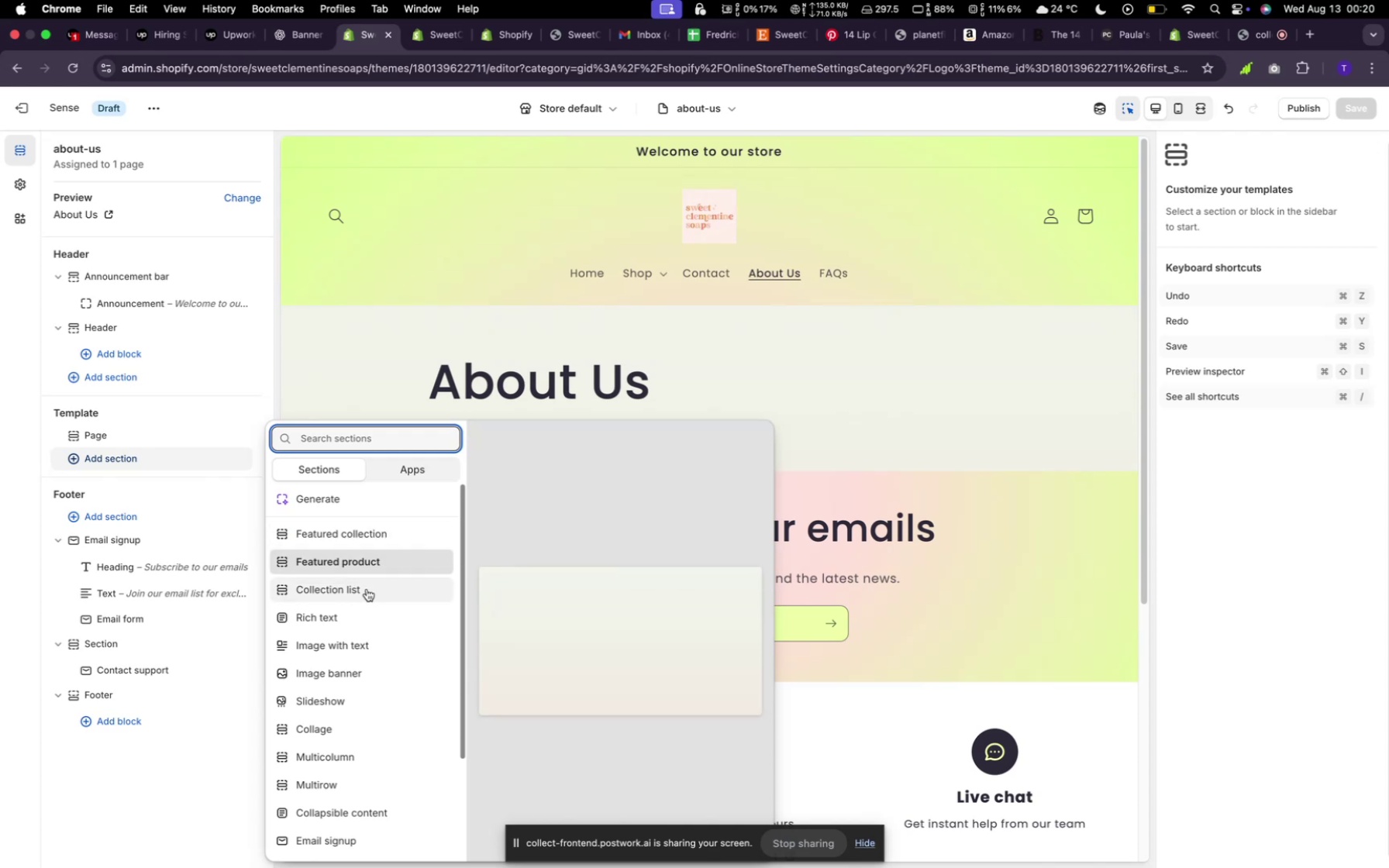 
wait(6.78)
 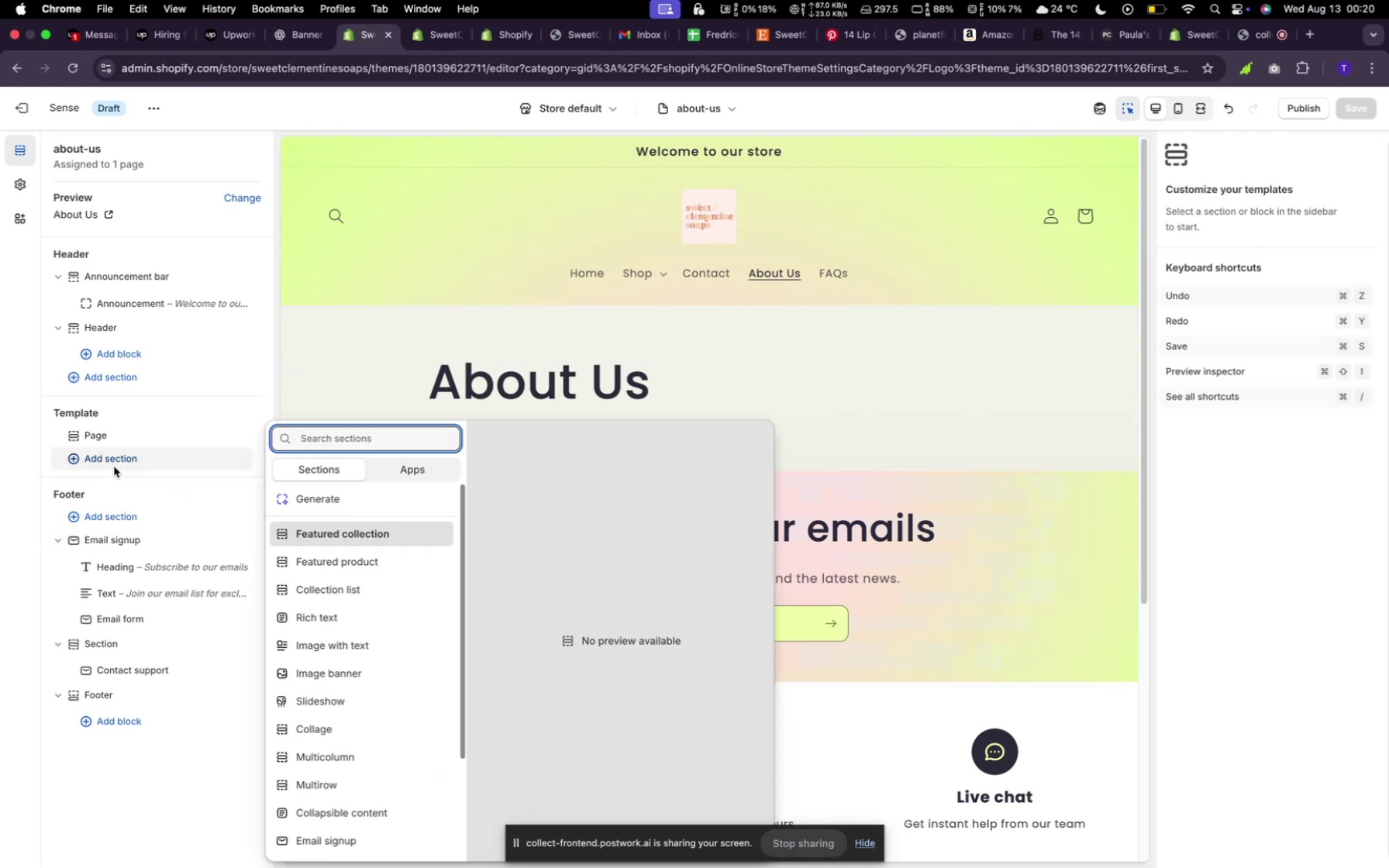 
left_click([375, 505])
 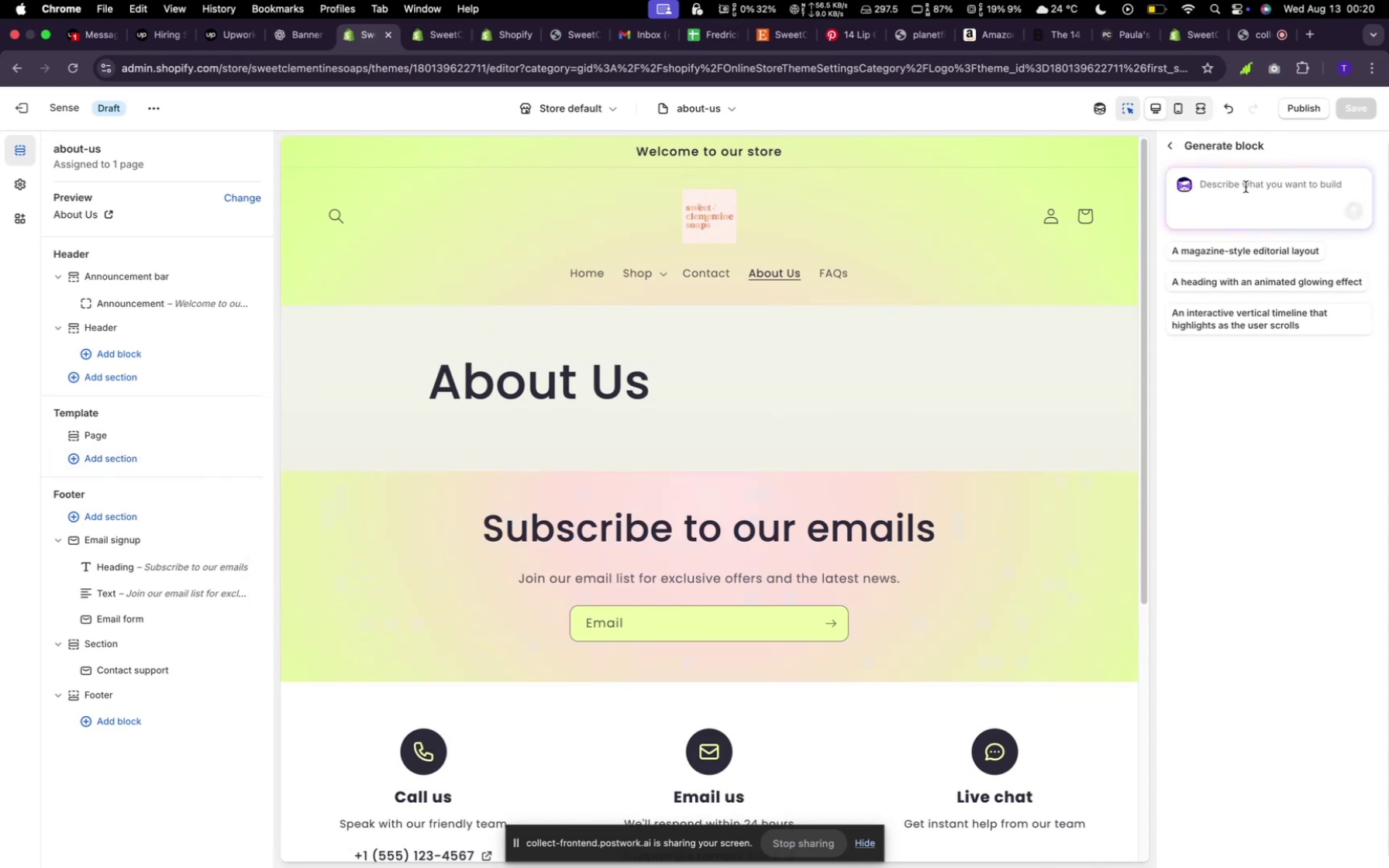 
type(An Interative About us section with images)
 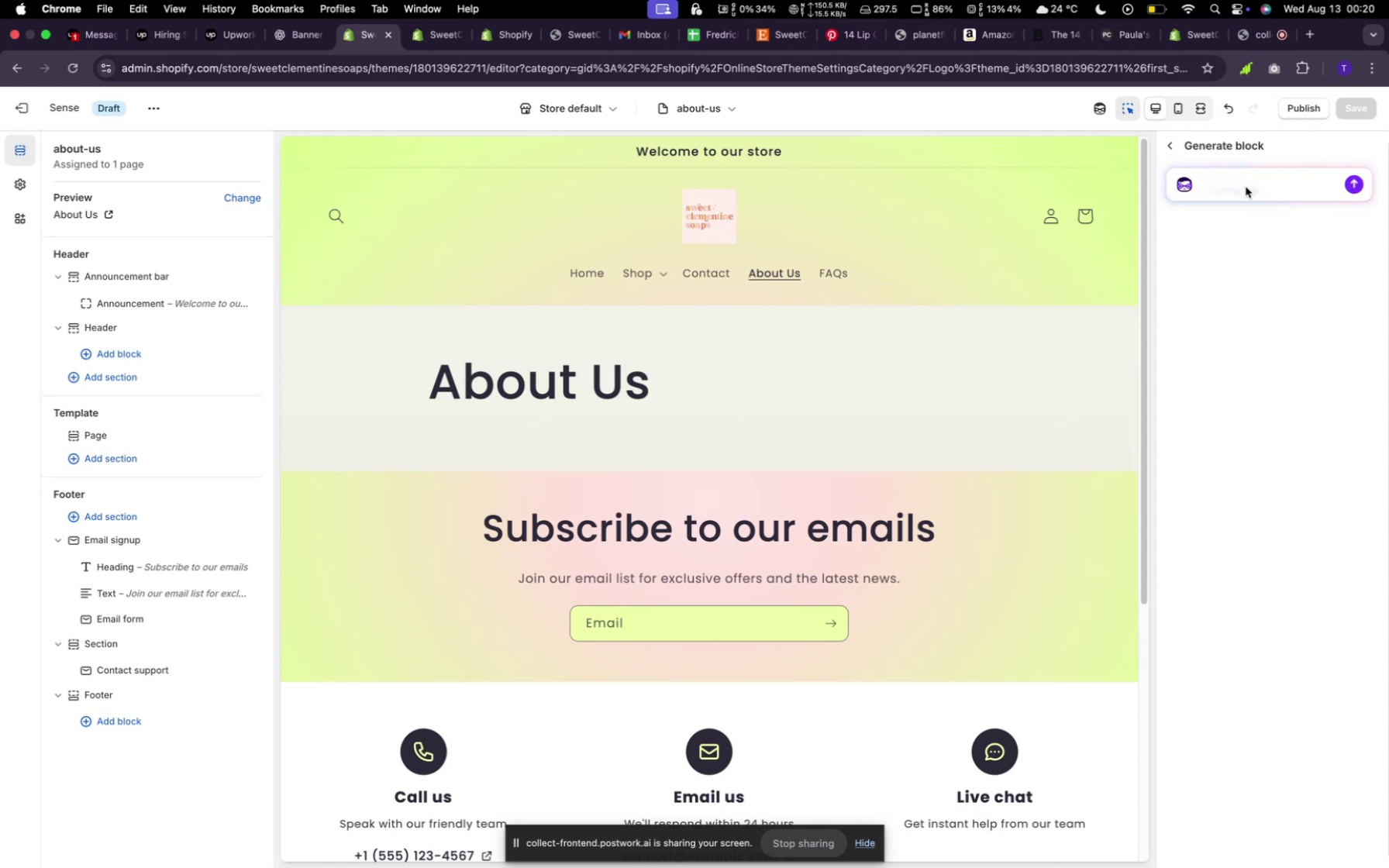 
 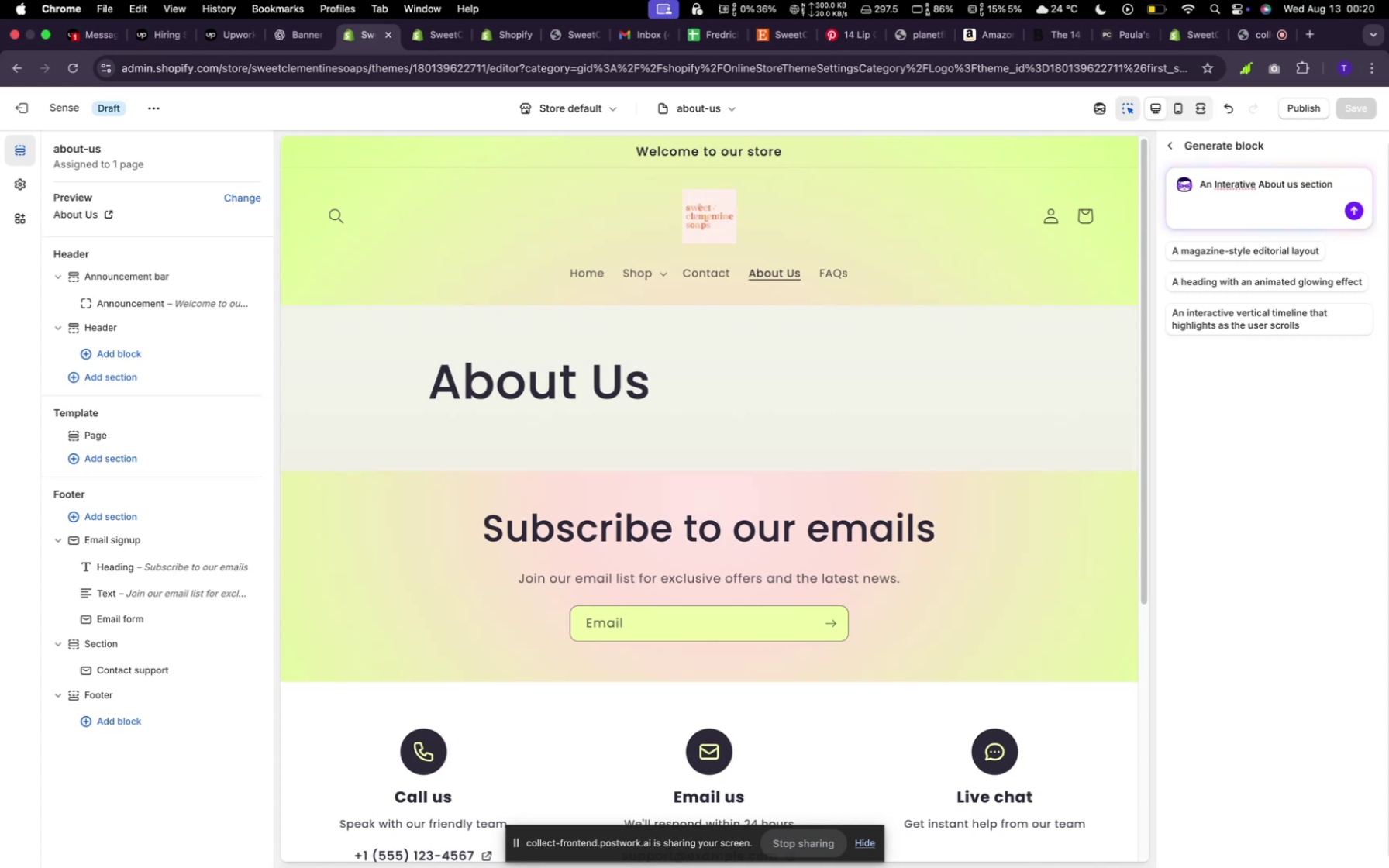 
key(Enter)
 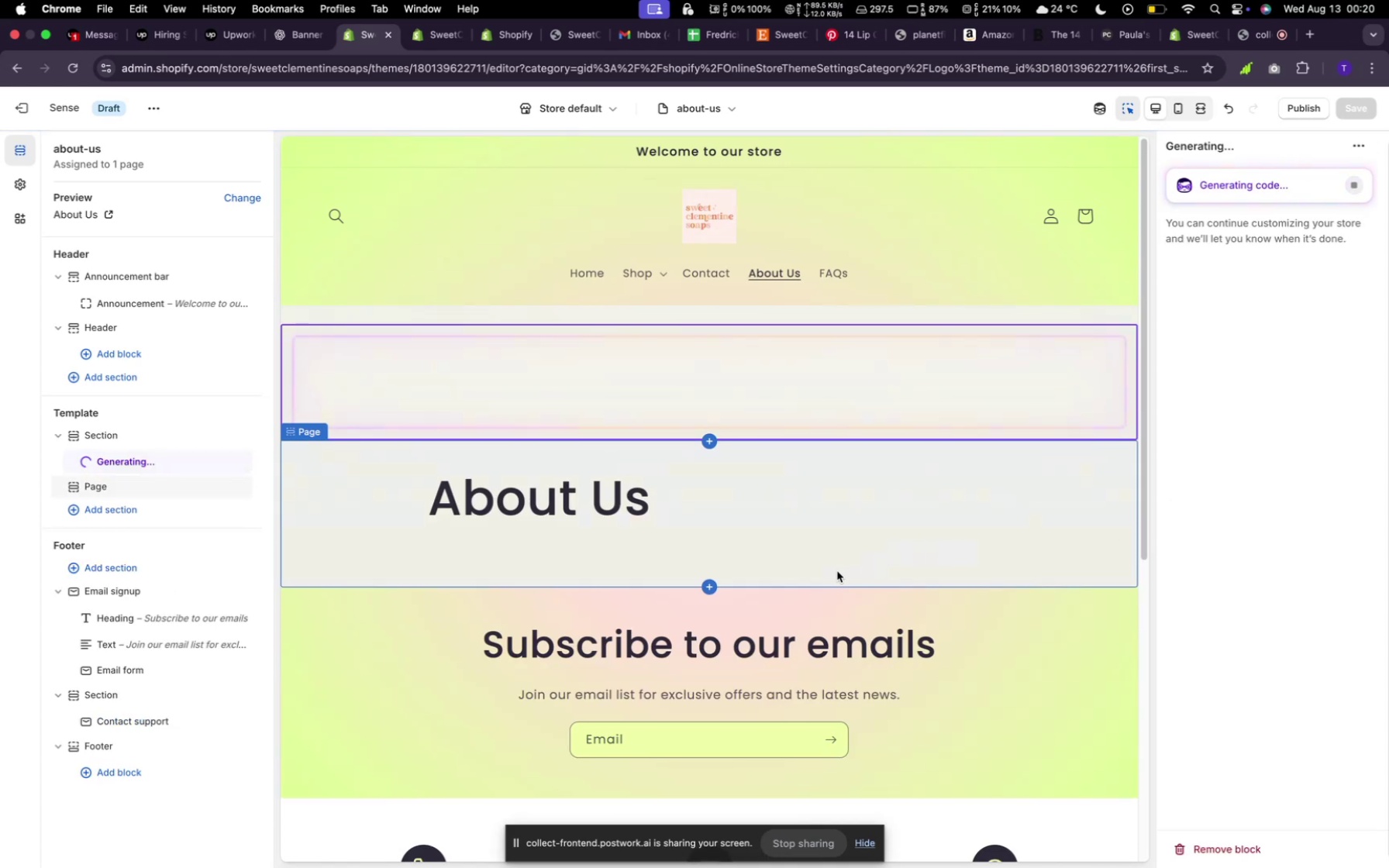 
wait(5.43)
 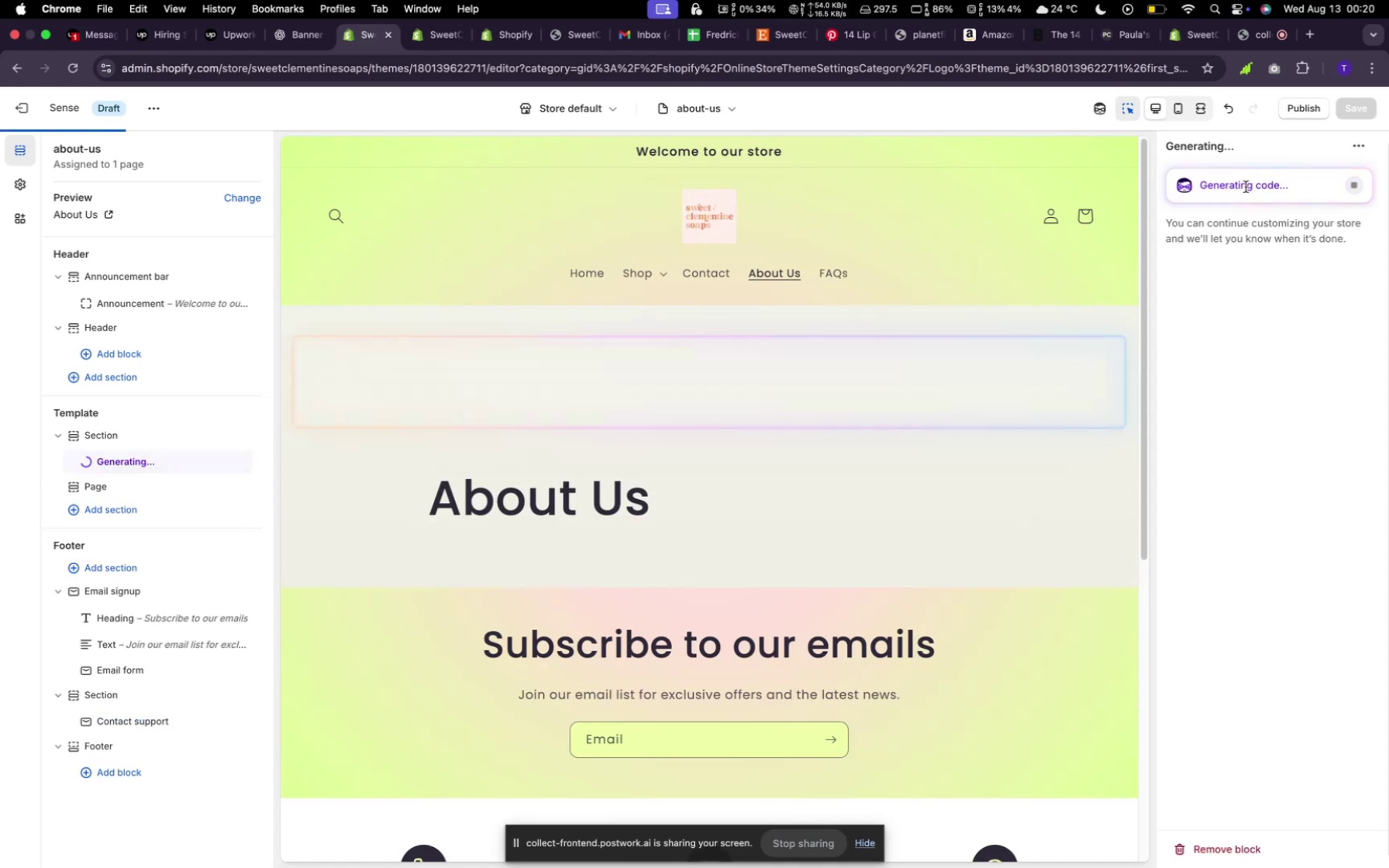 
scroll: coordinate [1042, 446], scroll_direction: down, amount: 16.0
 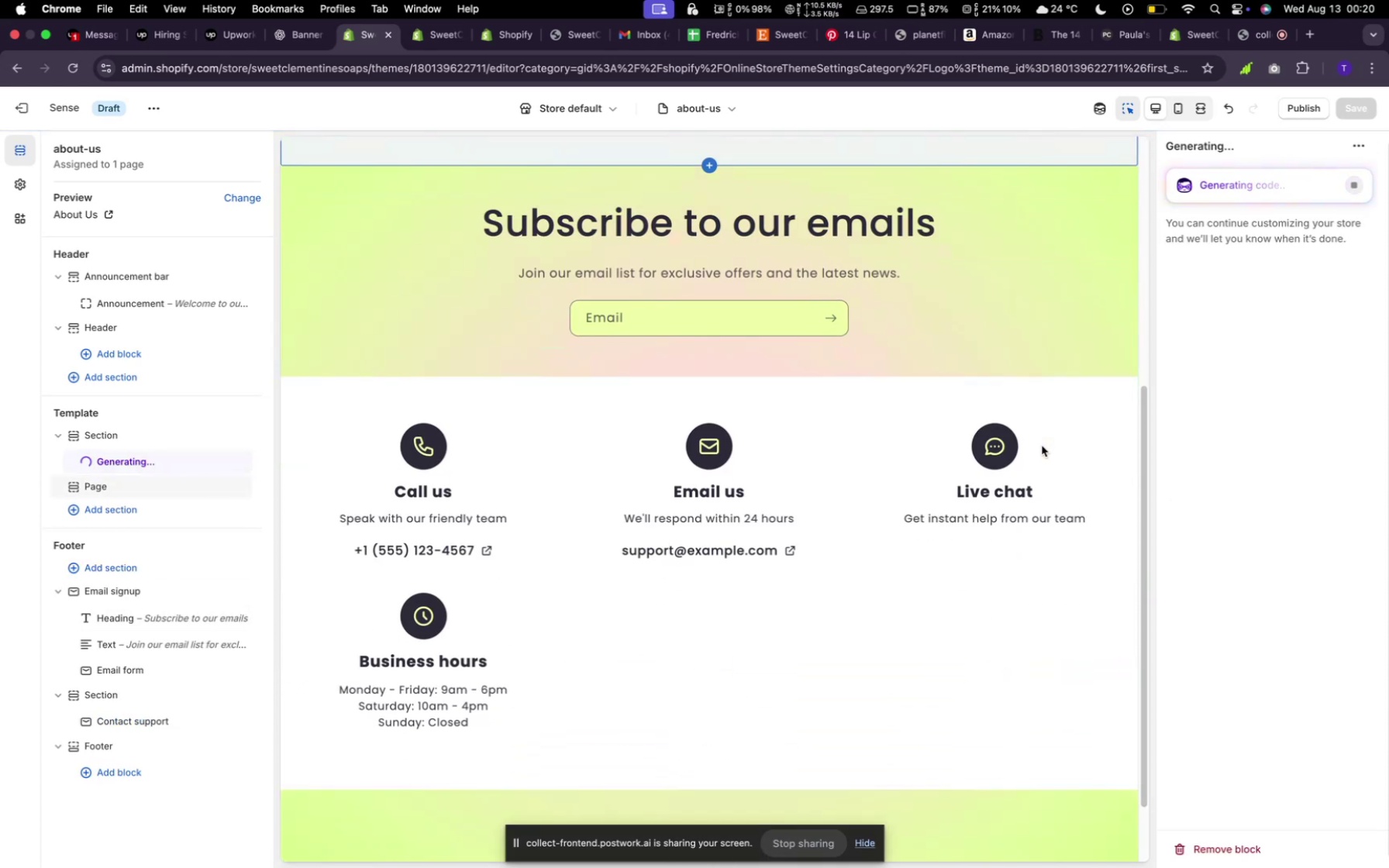 
scroll: coordinate [1041, 446], scroll_direction: up, amount: 14.0
 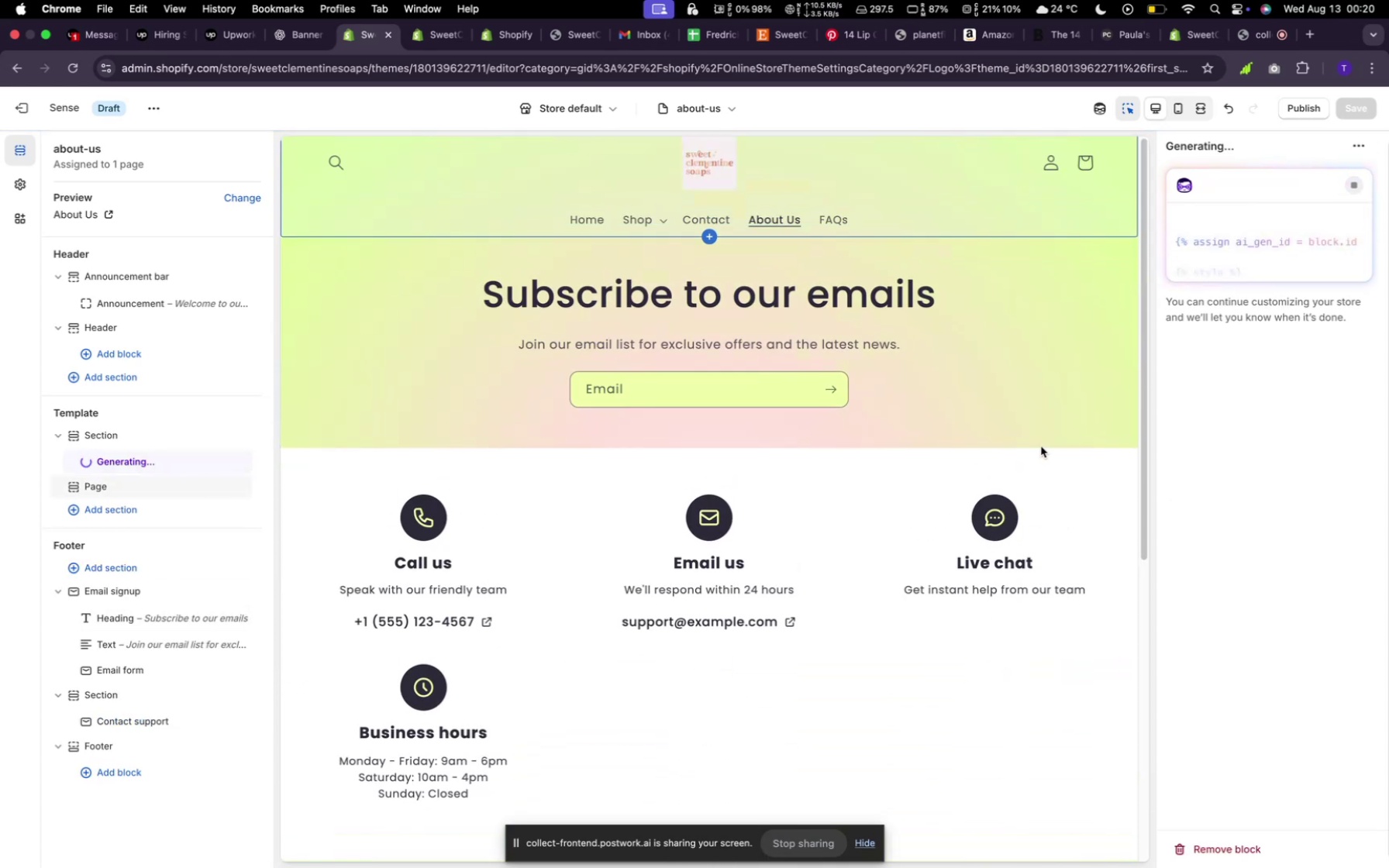 
scroll: coordinate [1039, 442], scroll_direction: down, amount: 20.0
 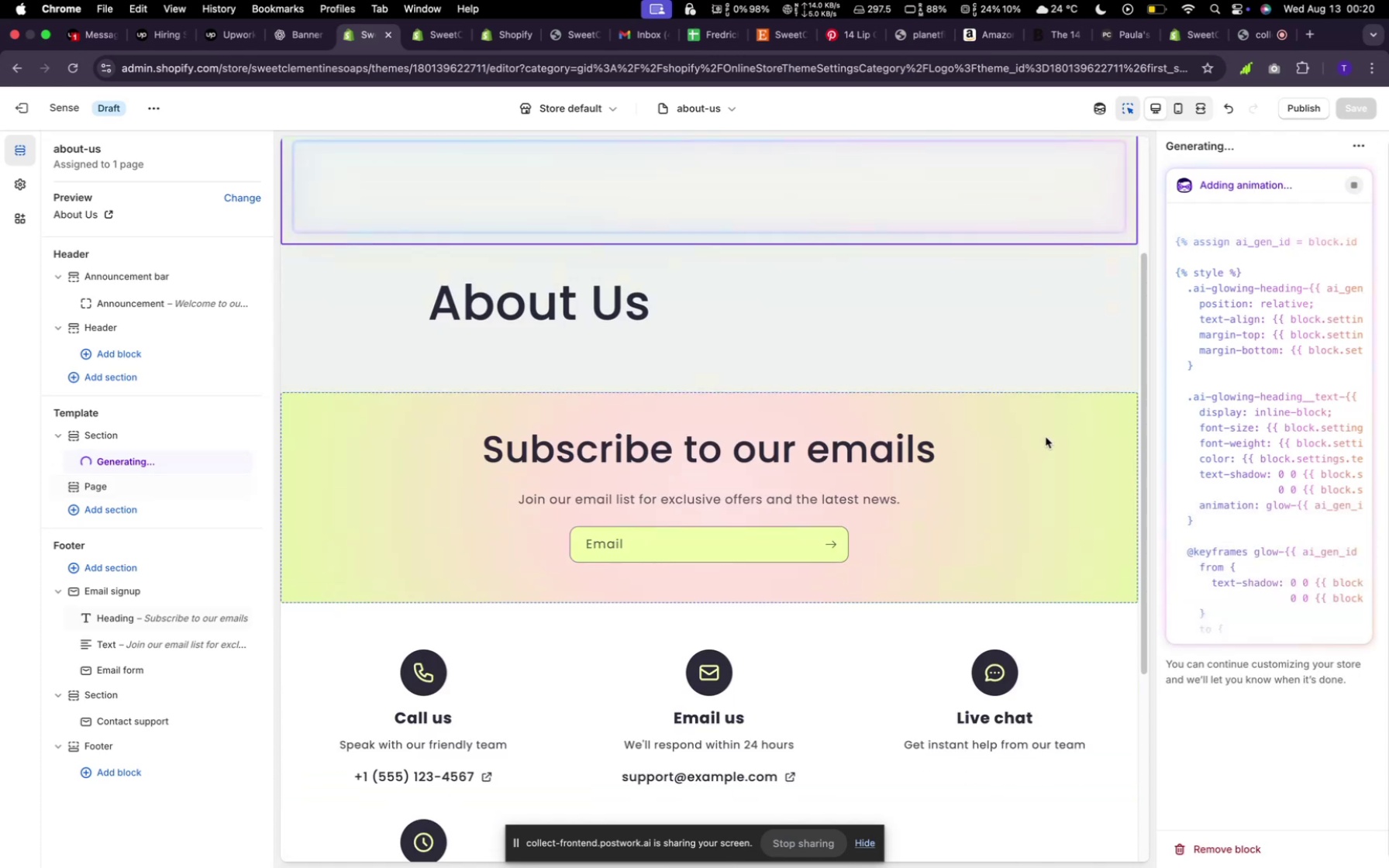 
scroll: coordinate [1049, 442], scroll_direction: up, amount: 7.0
 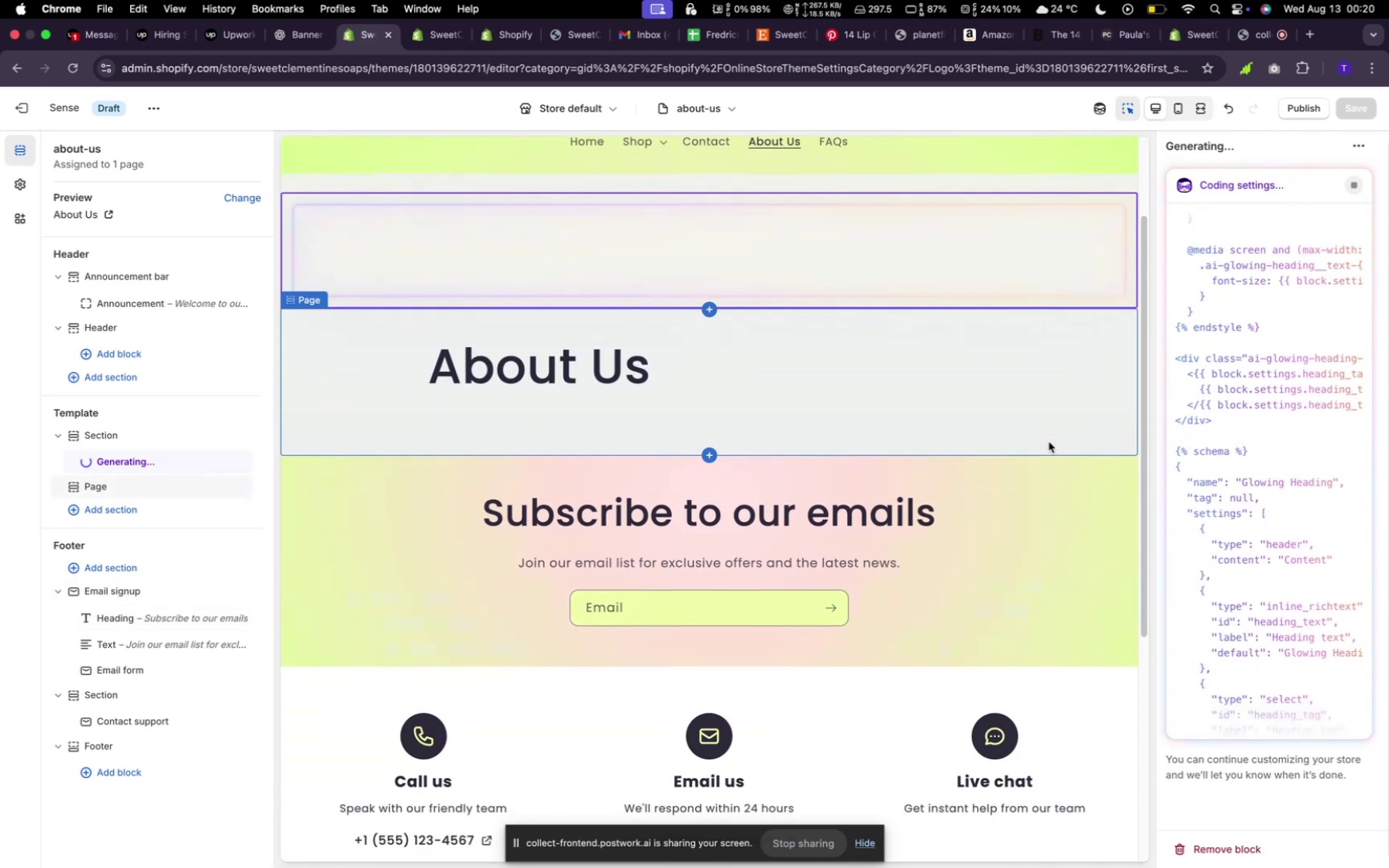 
scroll: coordinate [1049, 442], scroll_direction: down, amount: 4.0
 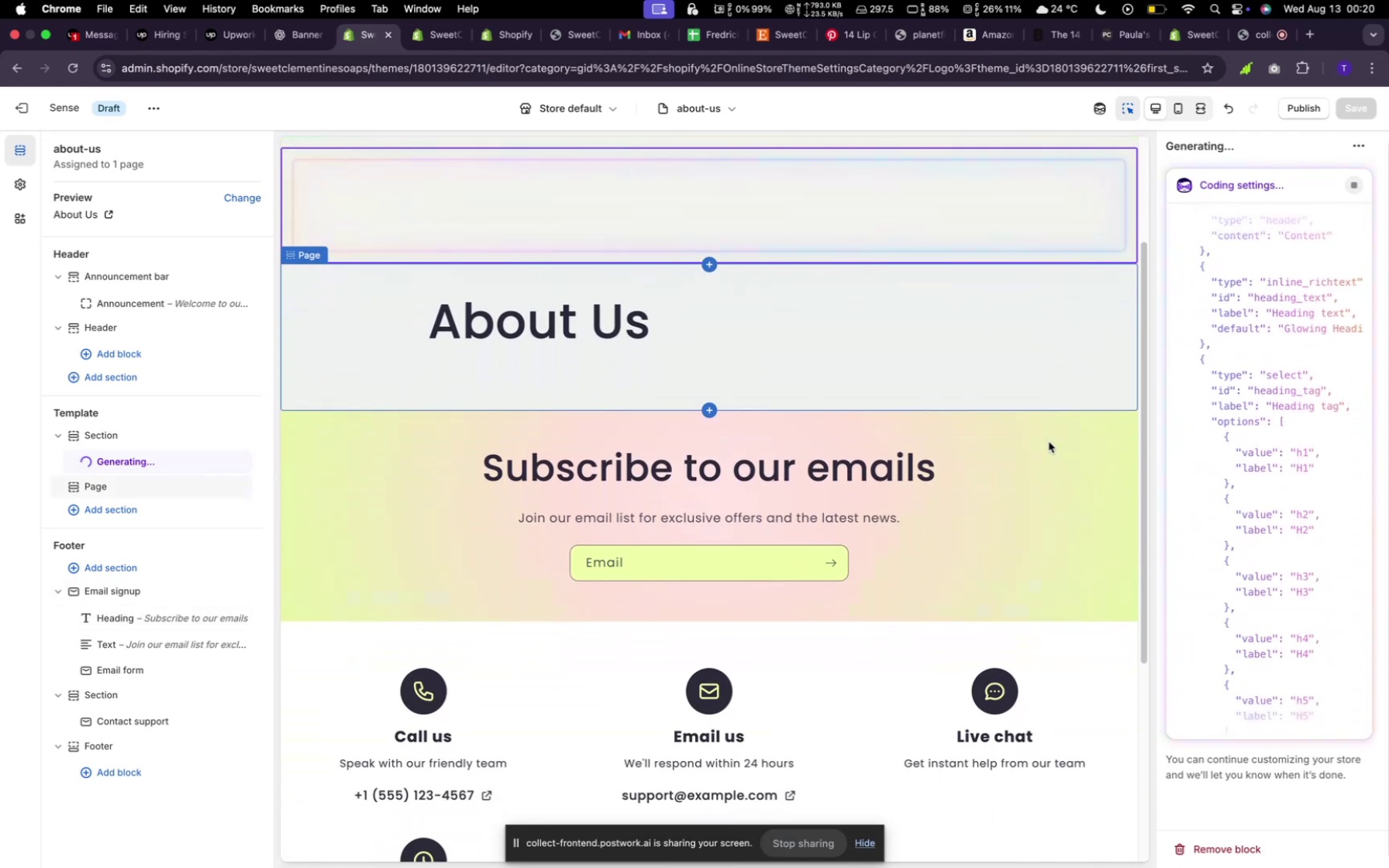 
scroll: coordinate [1049, 442], scroll_direction: up, amount: 3.0
 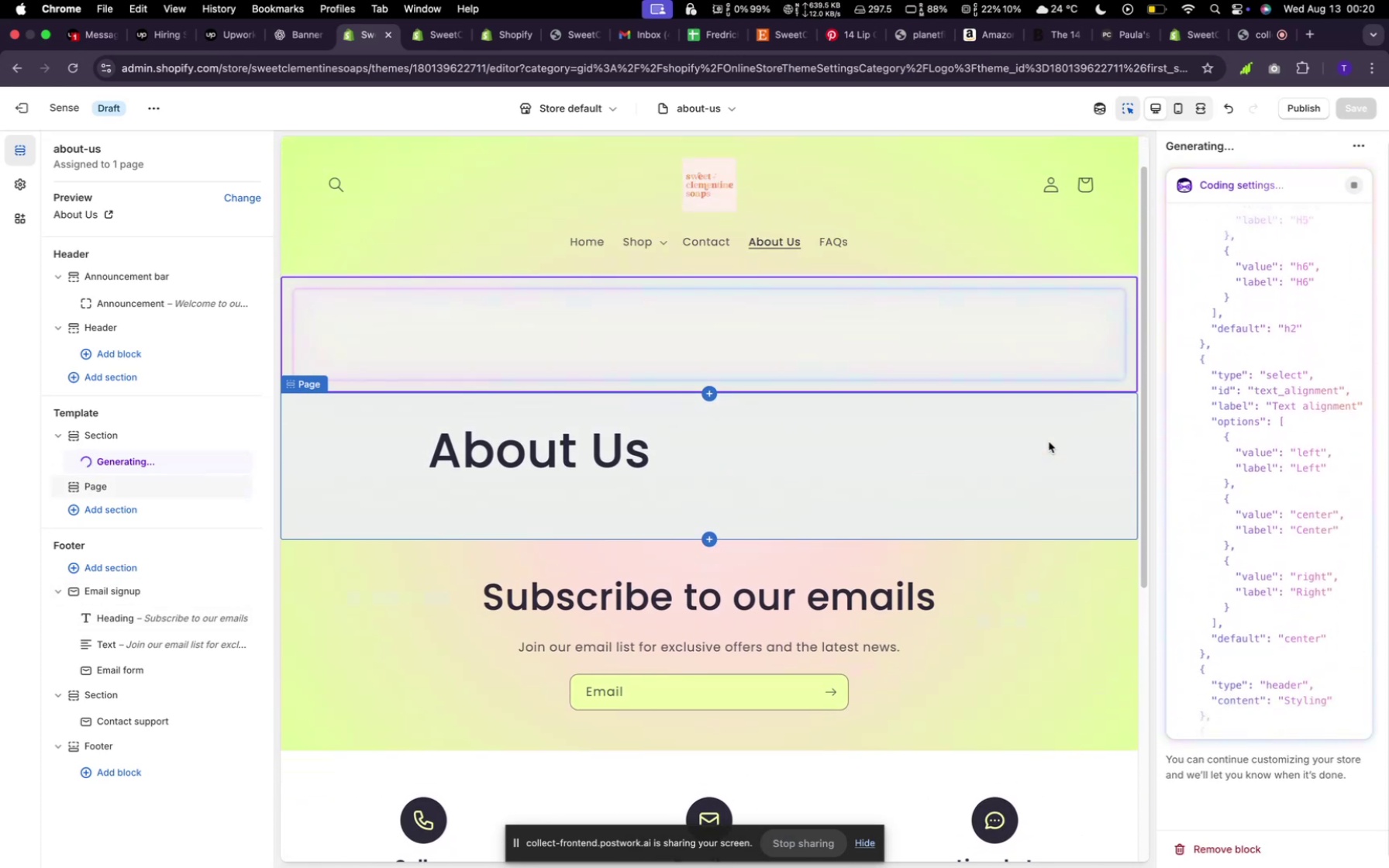 
scroll: coordinate [1049, 442], scroll_direction: down, amount: 3.0
 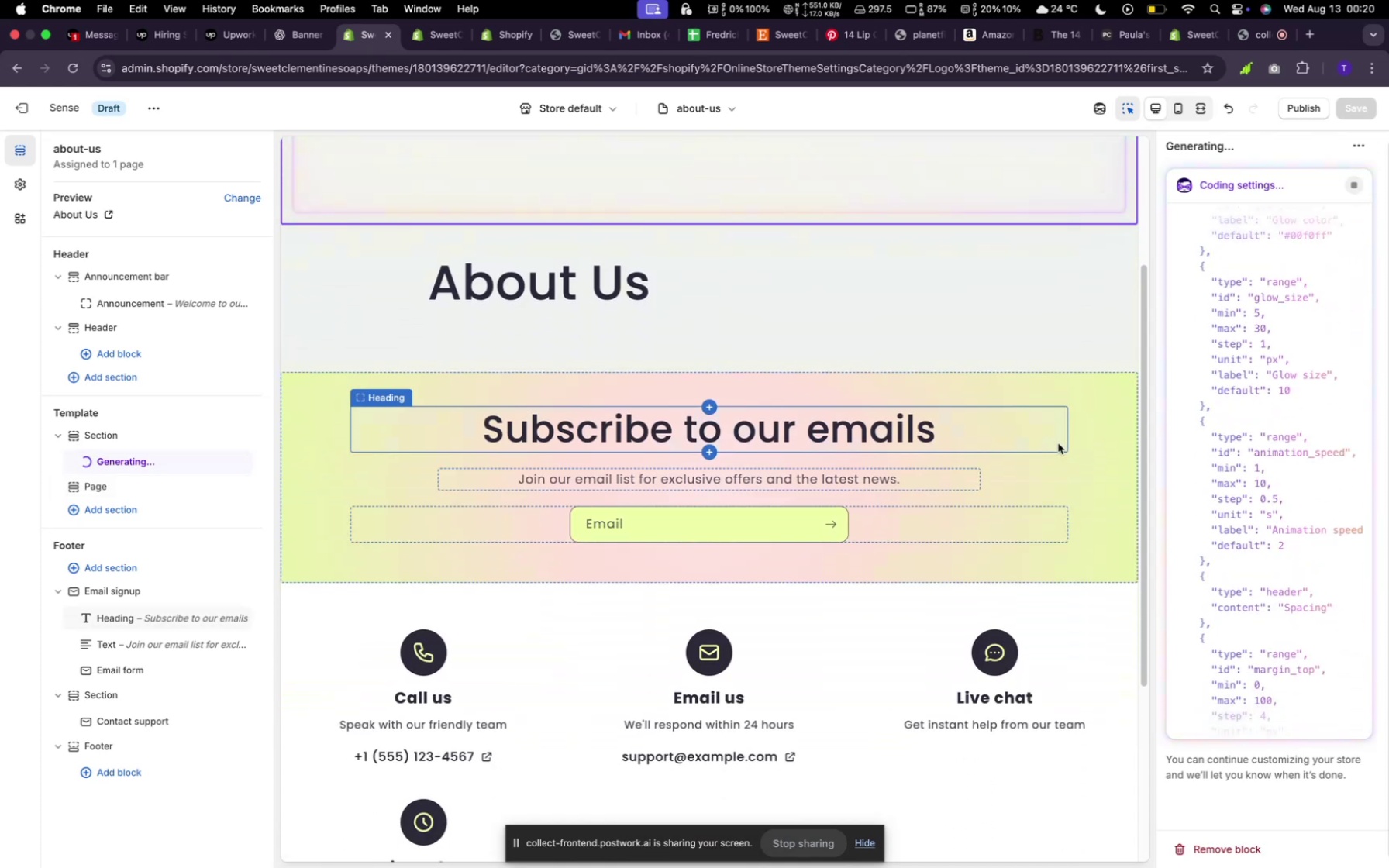 
wait(5.52)
 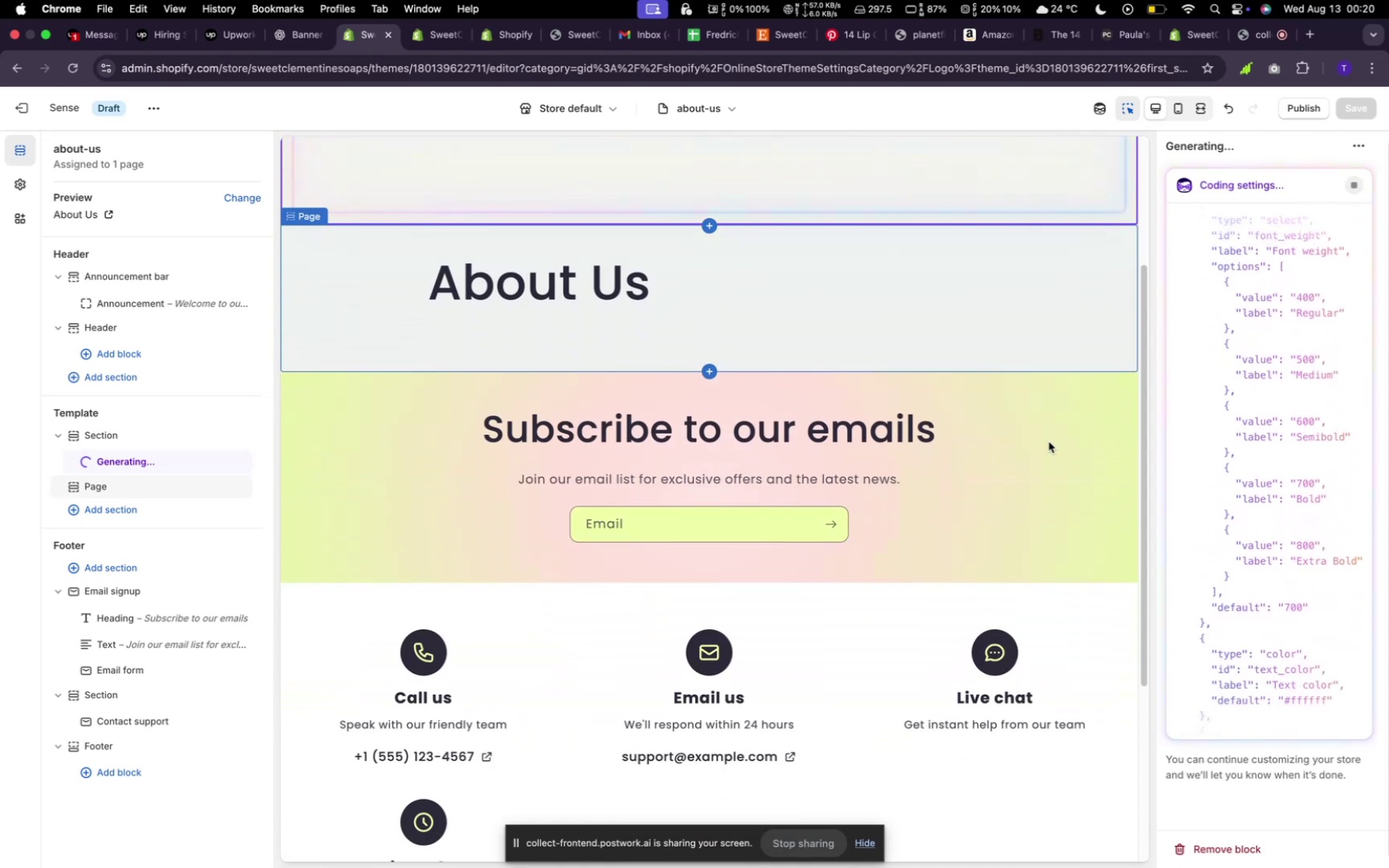 
scroll: coordinate [1058, 443], scroll_direction: down, amount: 8.0
 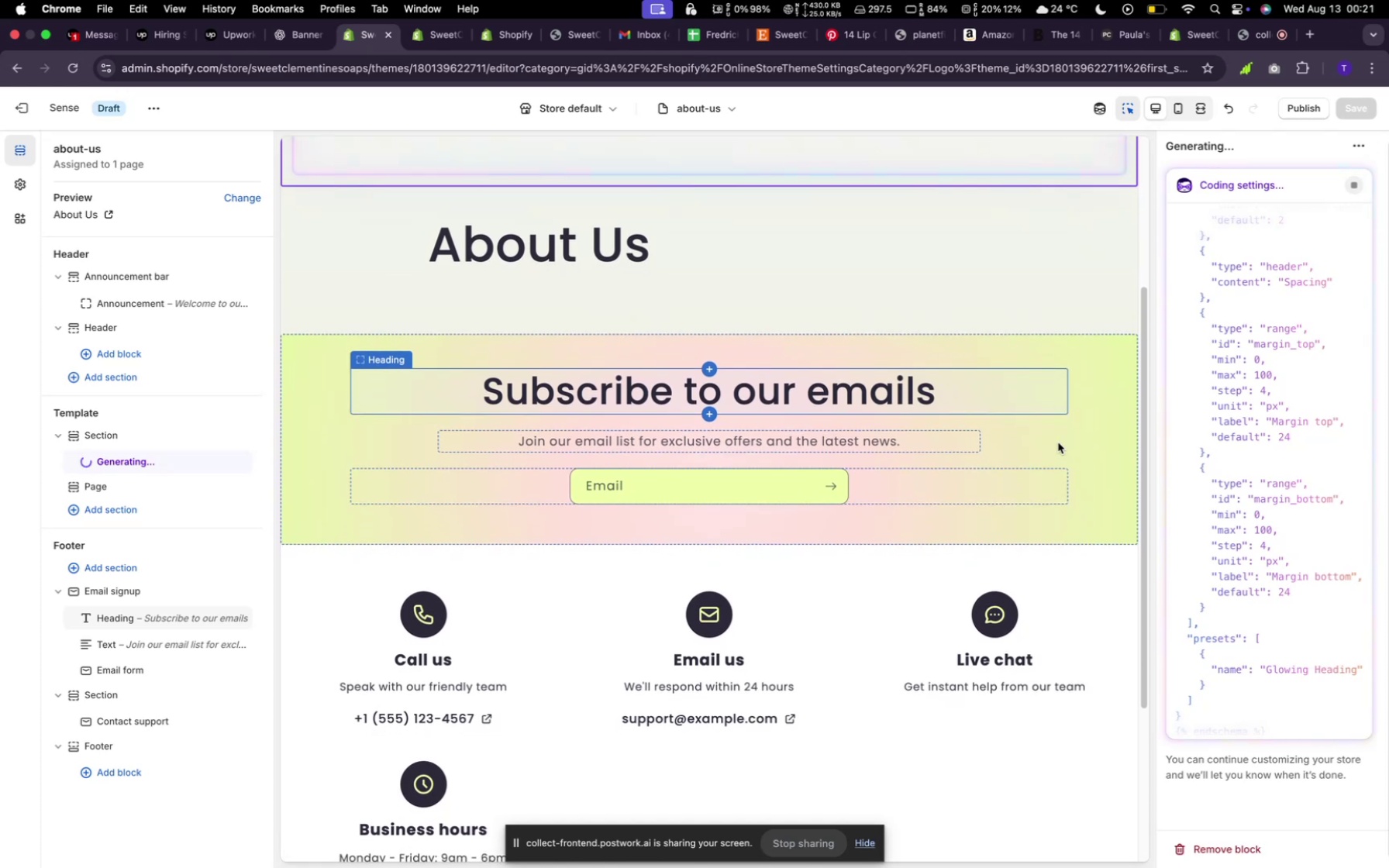 
scroll: coordinate [1056, 450], scroll_direction: none, amount: 0.0
 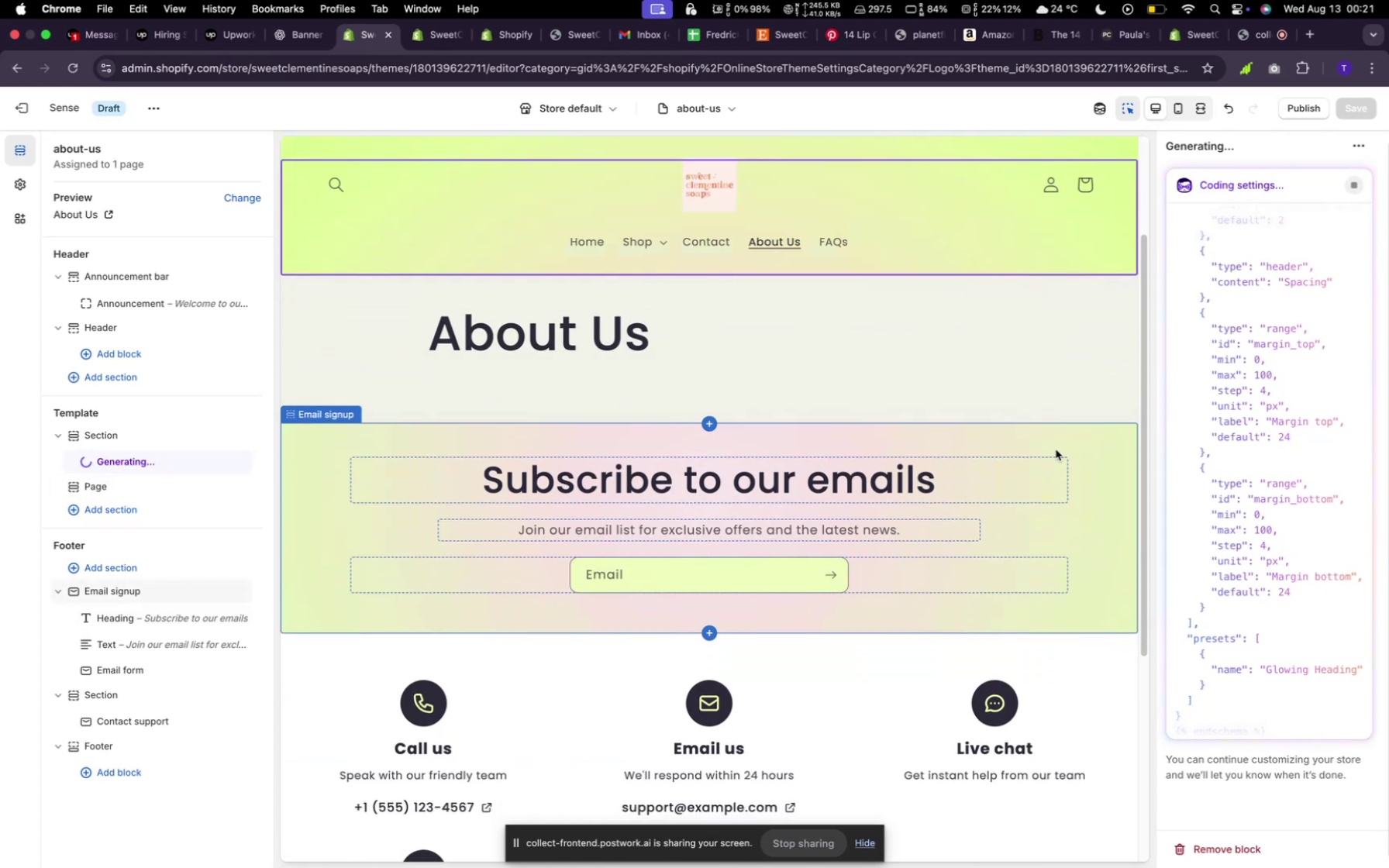 
scroll: coordinate [1056, 450], scroll_direction: up, amount: 3.0
 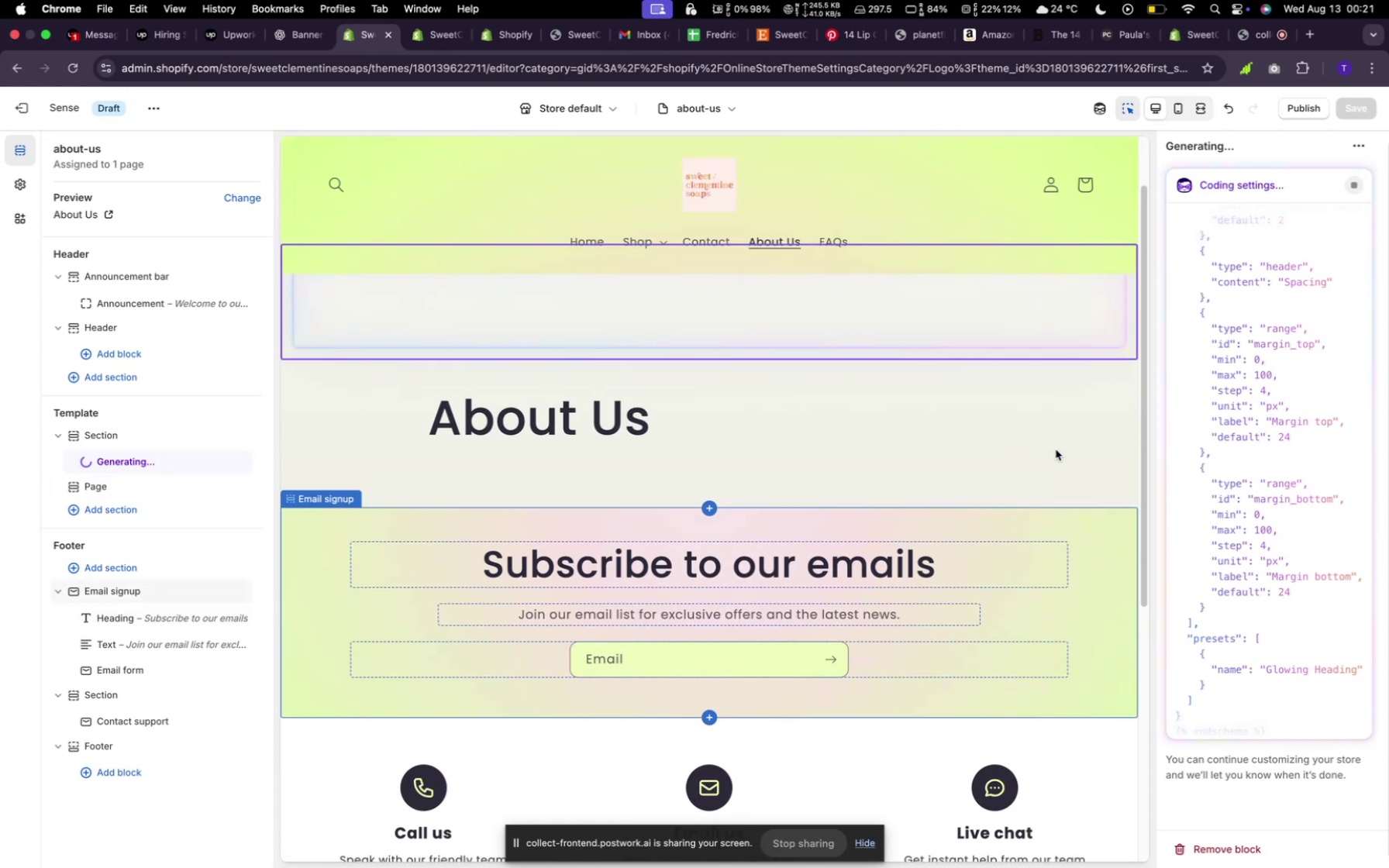 
scroll: coordinate [1056, 450], scroll_direction: down, amount: 4.0
 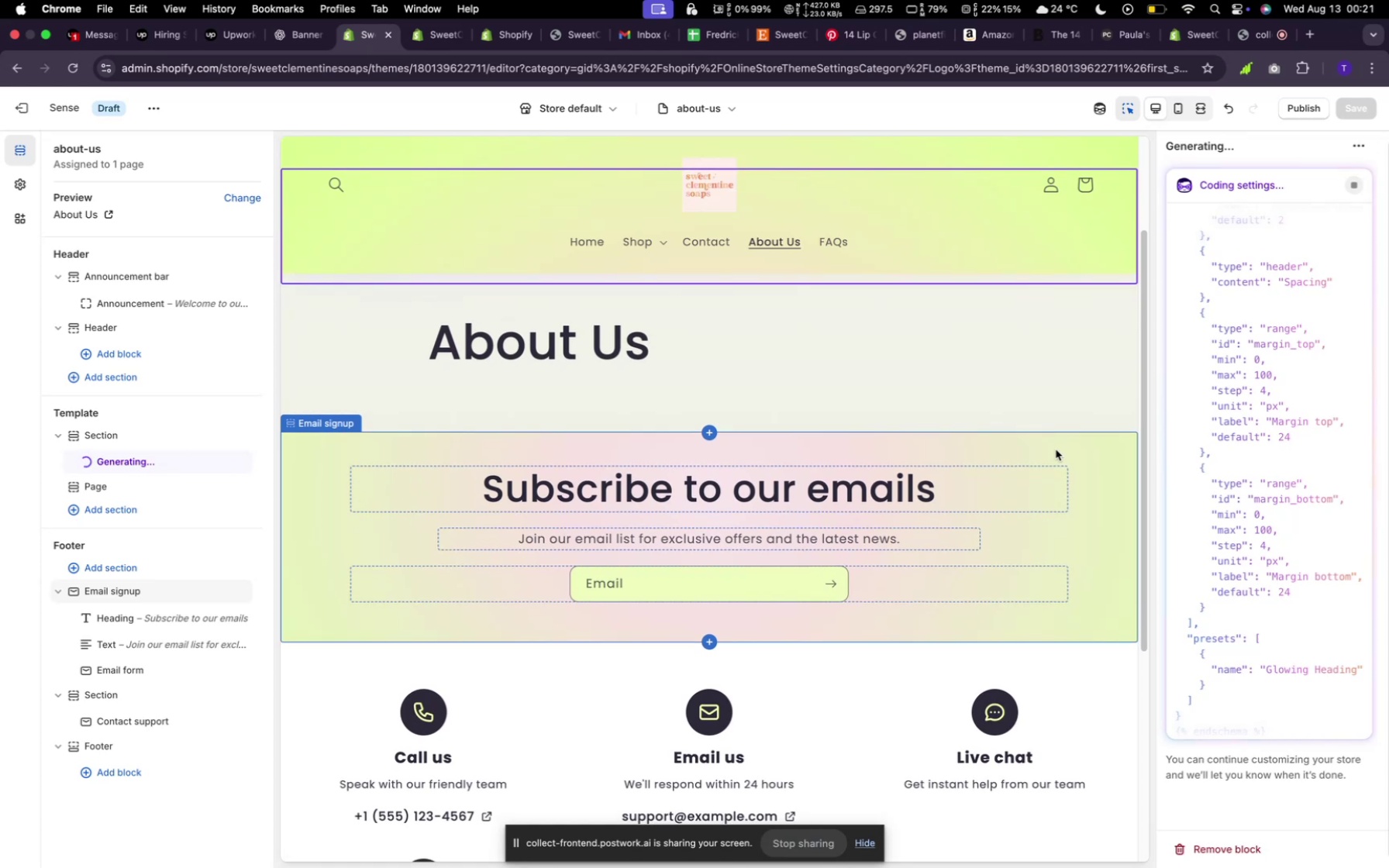 
scroll: coordinate [1053, 460], scroll_direction: up, amount: 16.0
 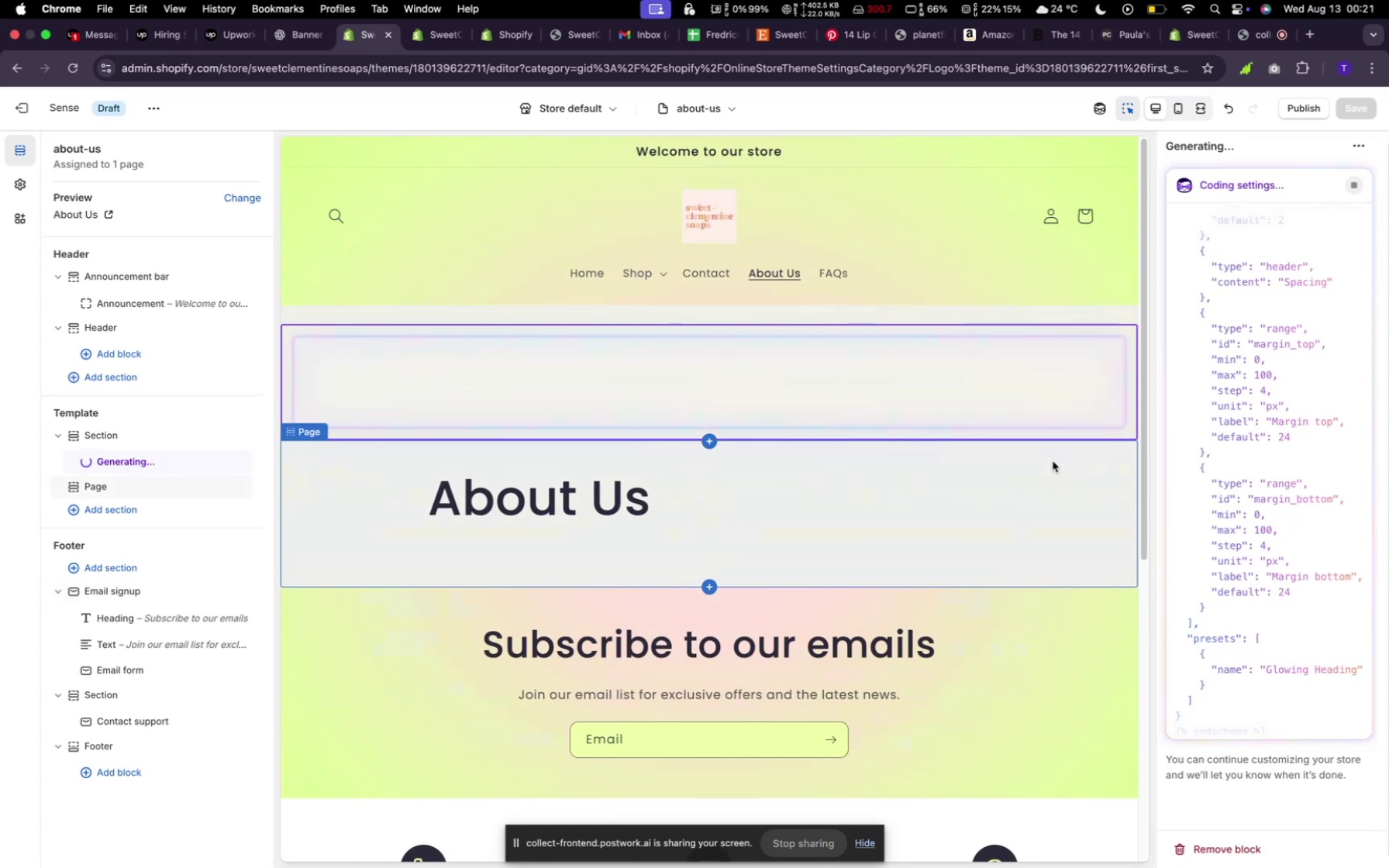 
scroll: coordinate [1053, 460], scroll_direction: down, amount: 18.0
 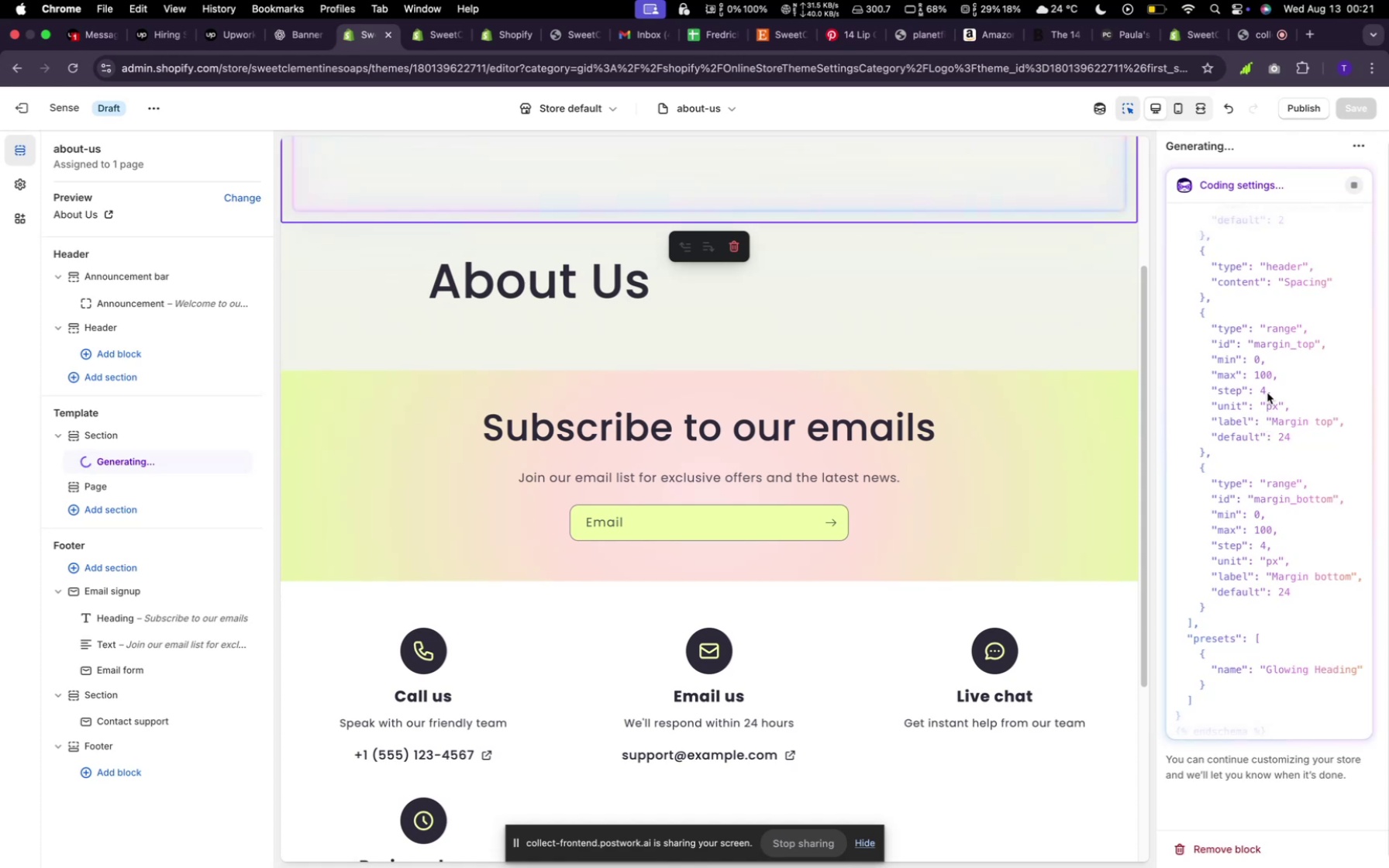 
wait(10.95)
 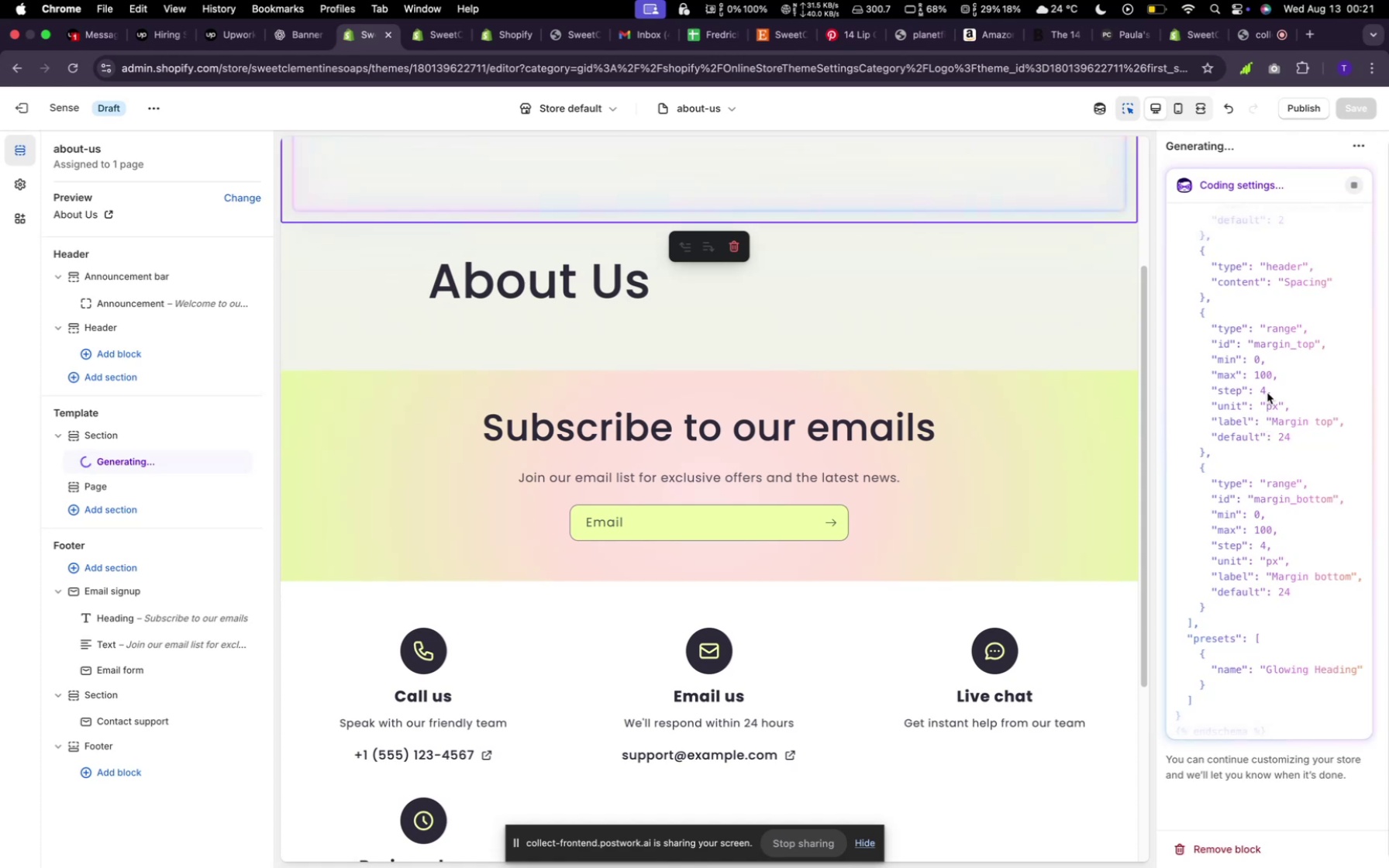 
scroll: coordinate [1063, 439], scroll_direction: up, amount: 7.0
 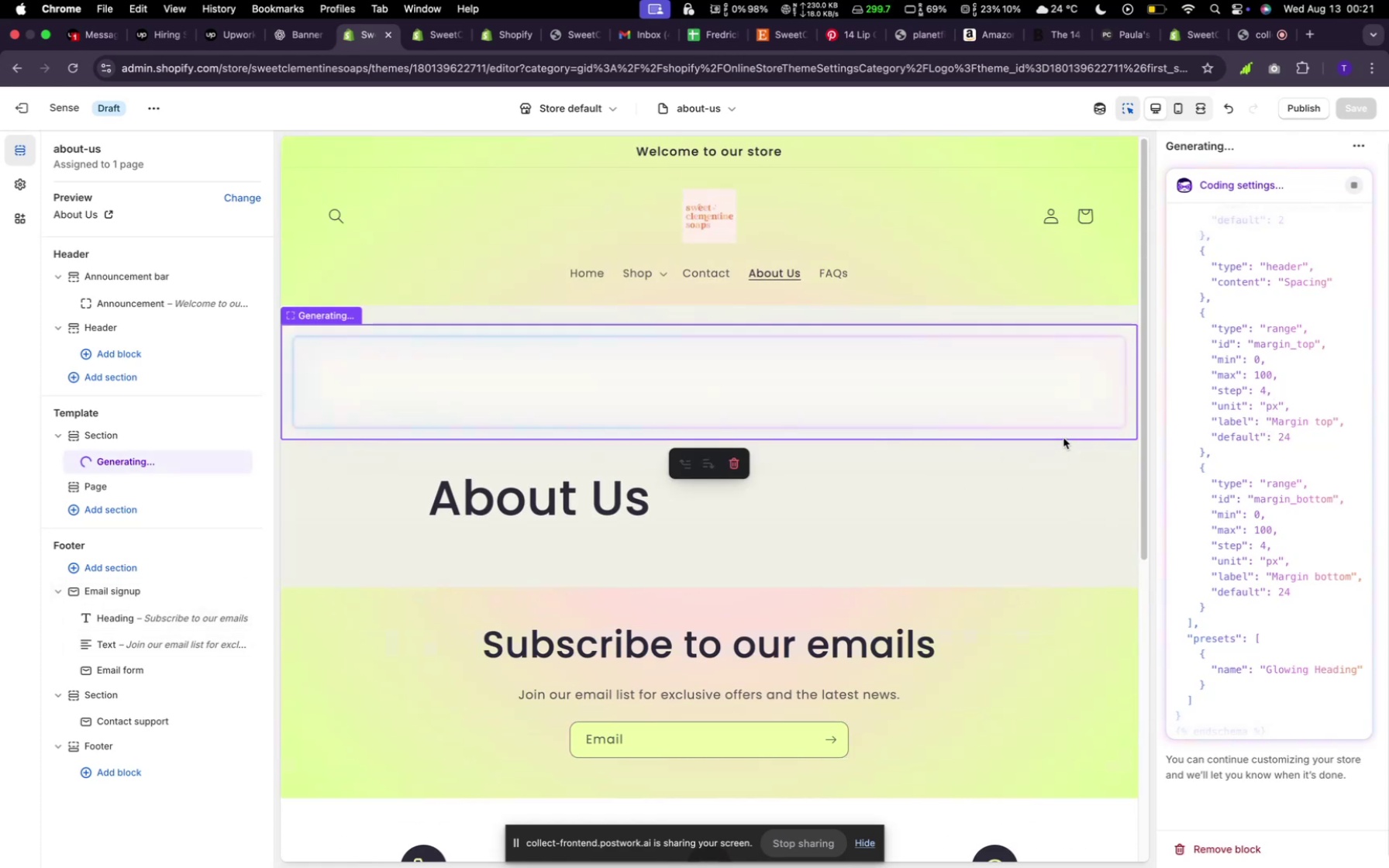 
scroll: coordinate [1222, 399], scroll_direction: down, amount: 10.0
 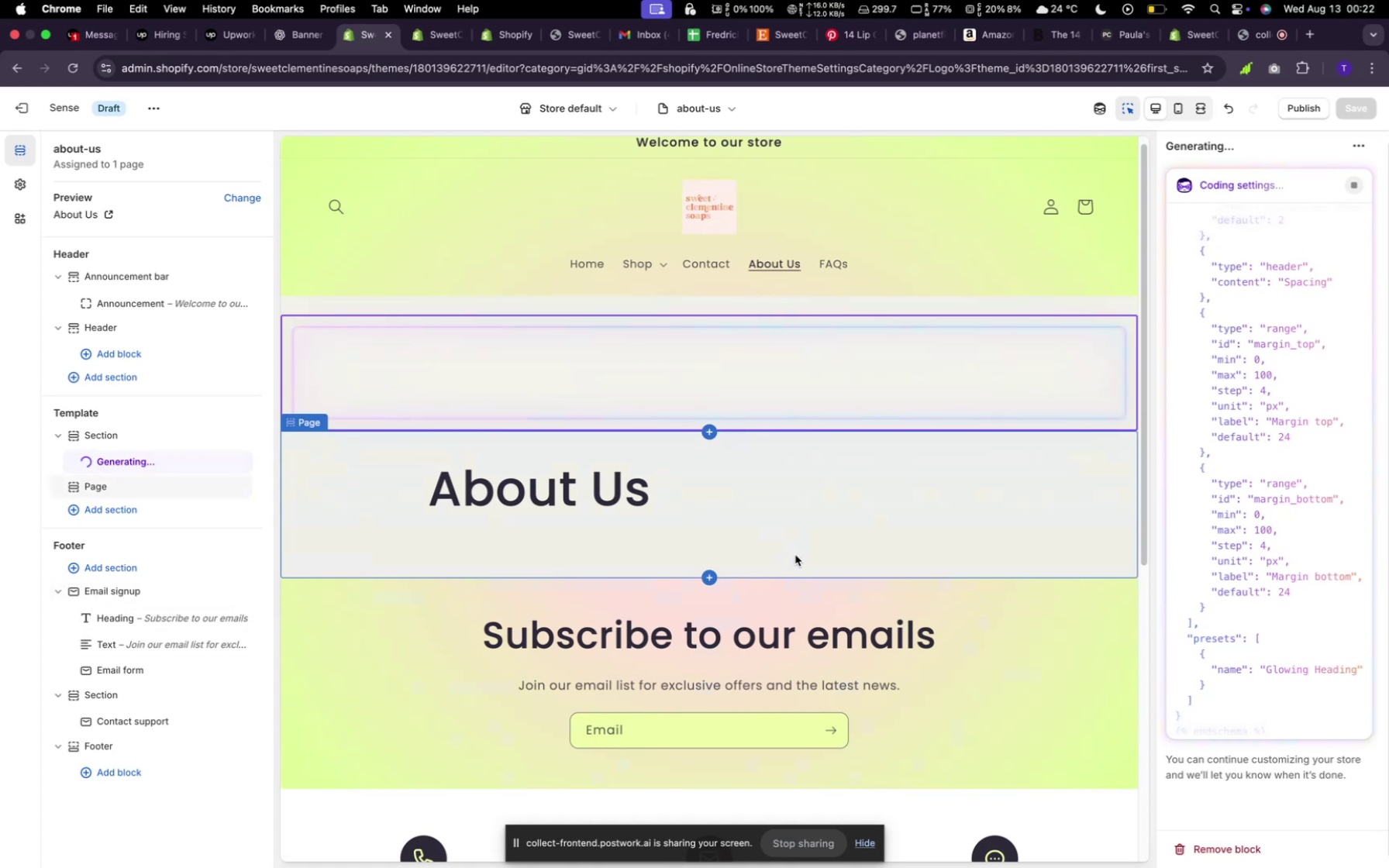 
wait(35.14)
 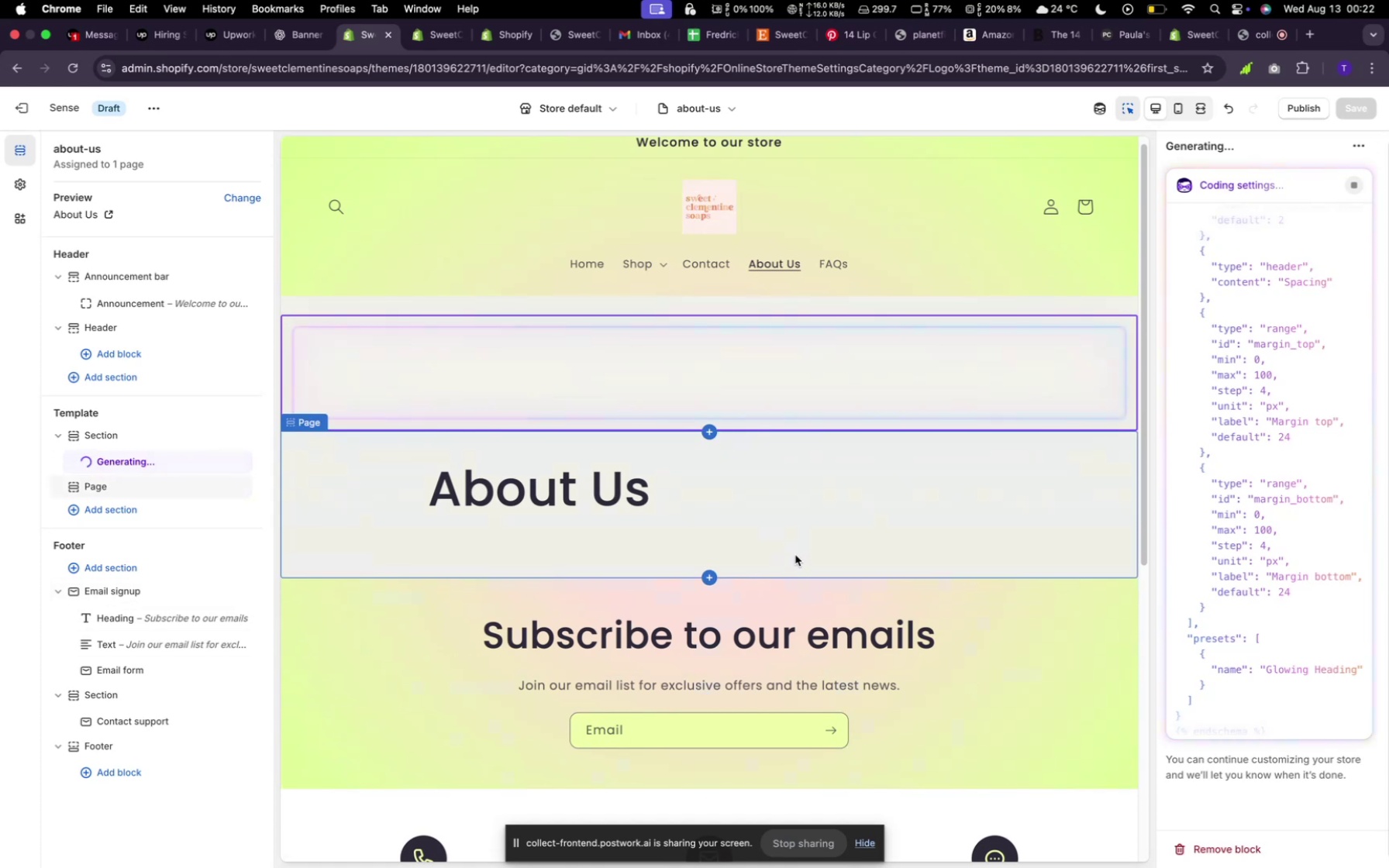 
scroll: coordinate [959, 549], scroll_direction: up, amount: 14.0
 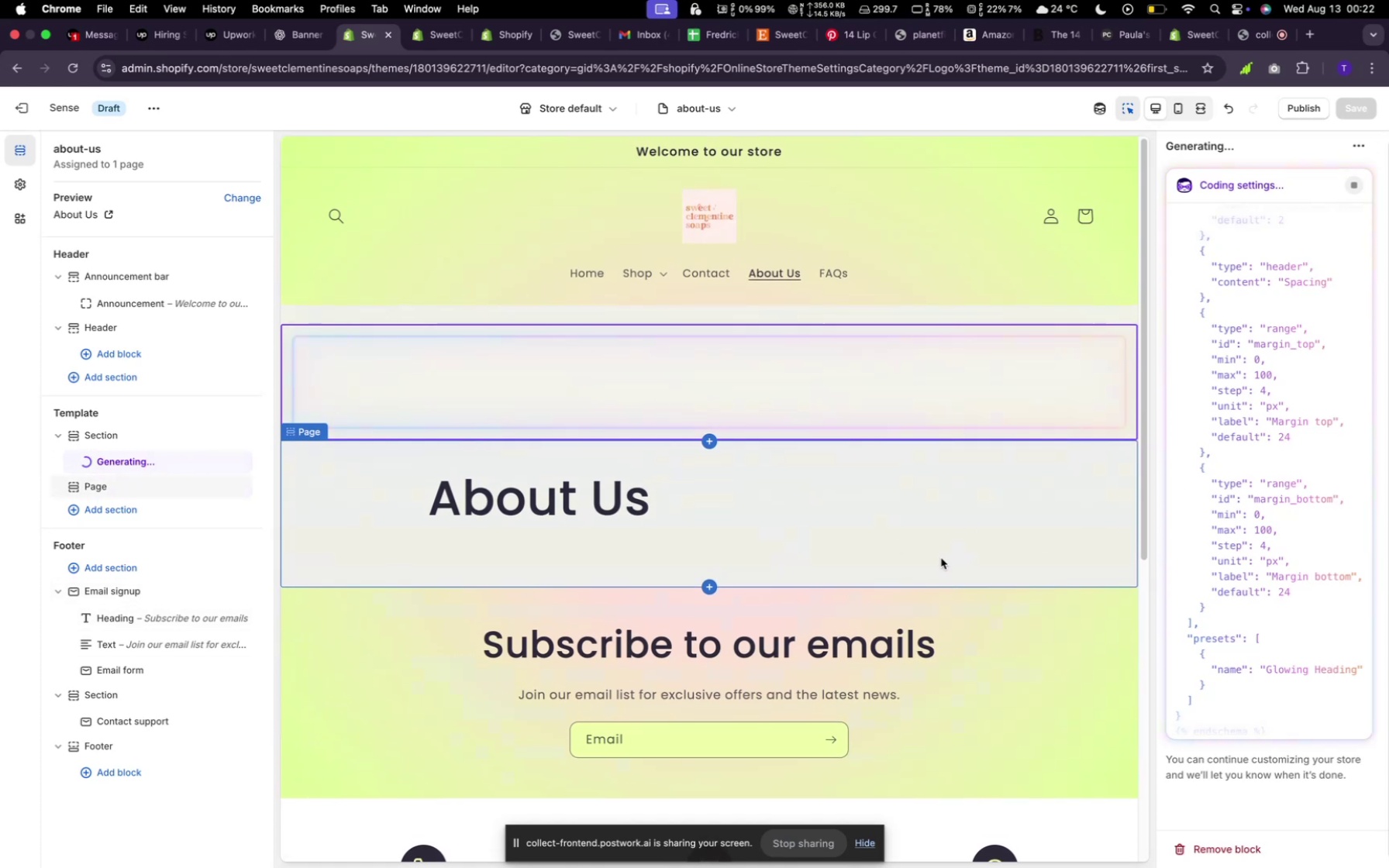 
scroll: coordinate [1207, 446], scroll_direction: down, amount: 44.0
 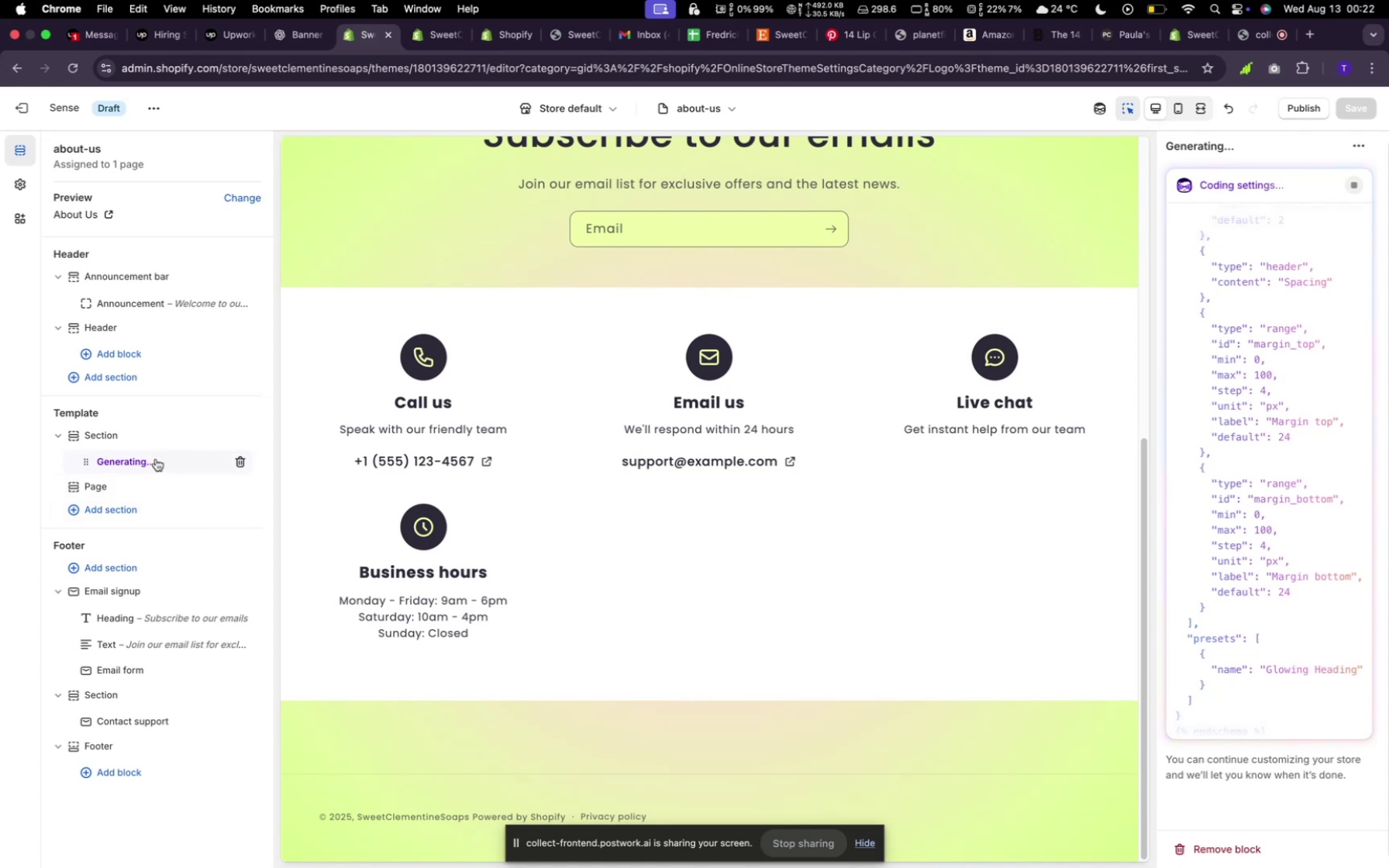 
mouse_move([143, 491])
 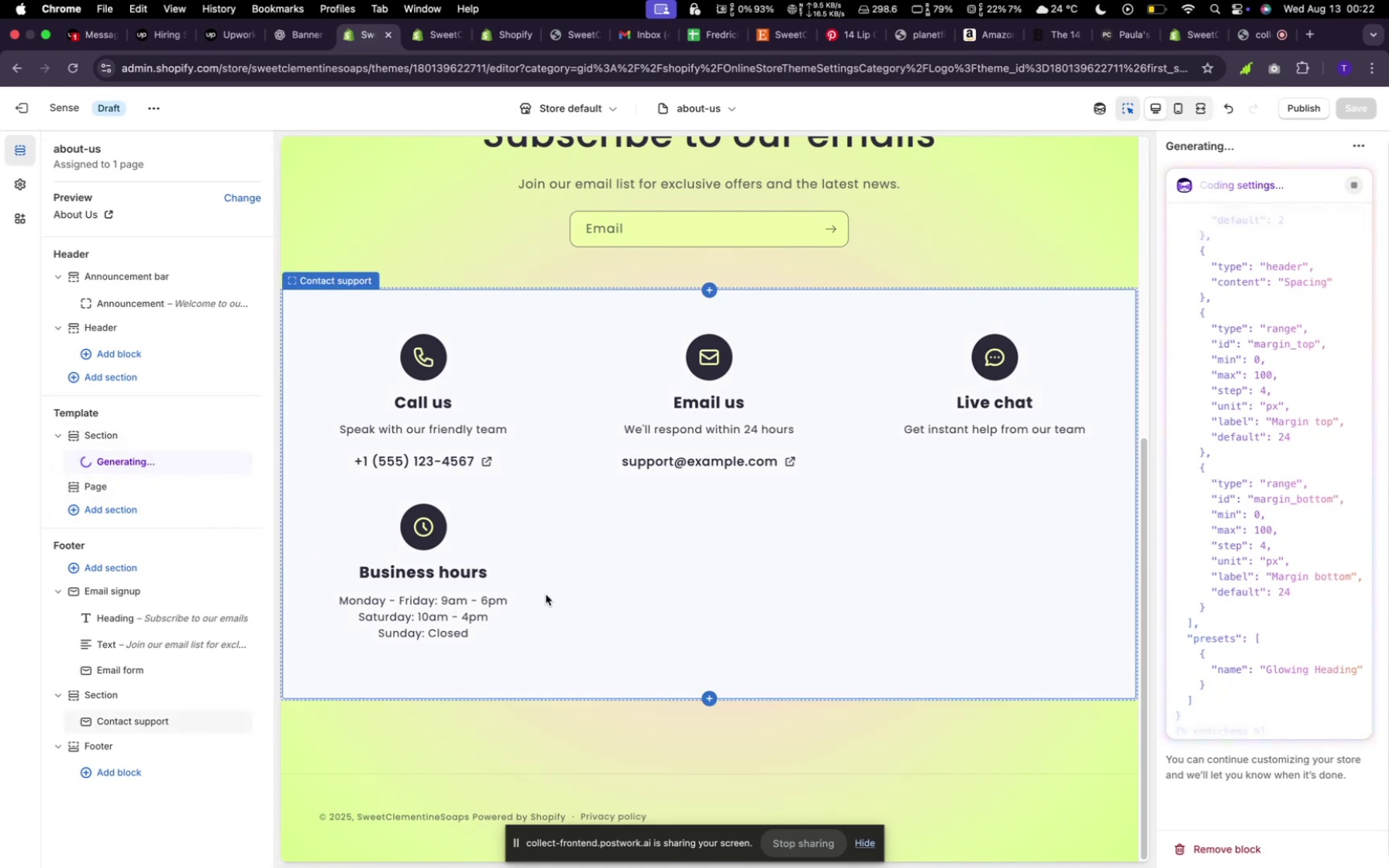 
wait(8.06)
 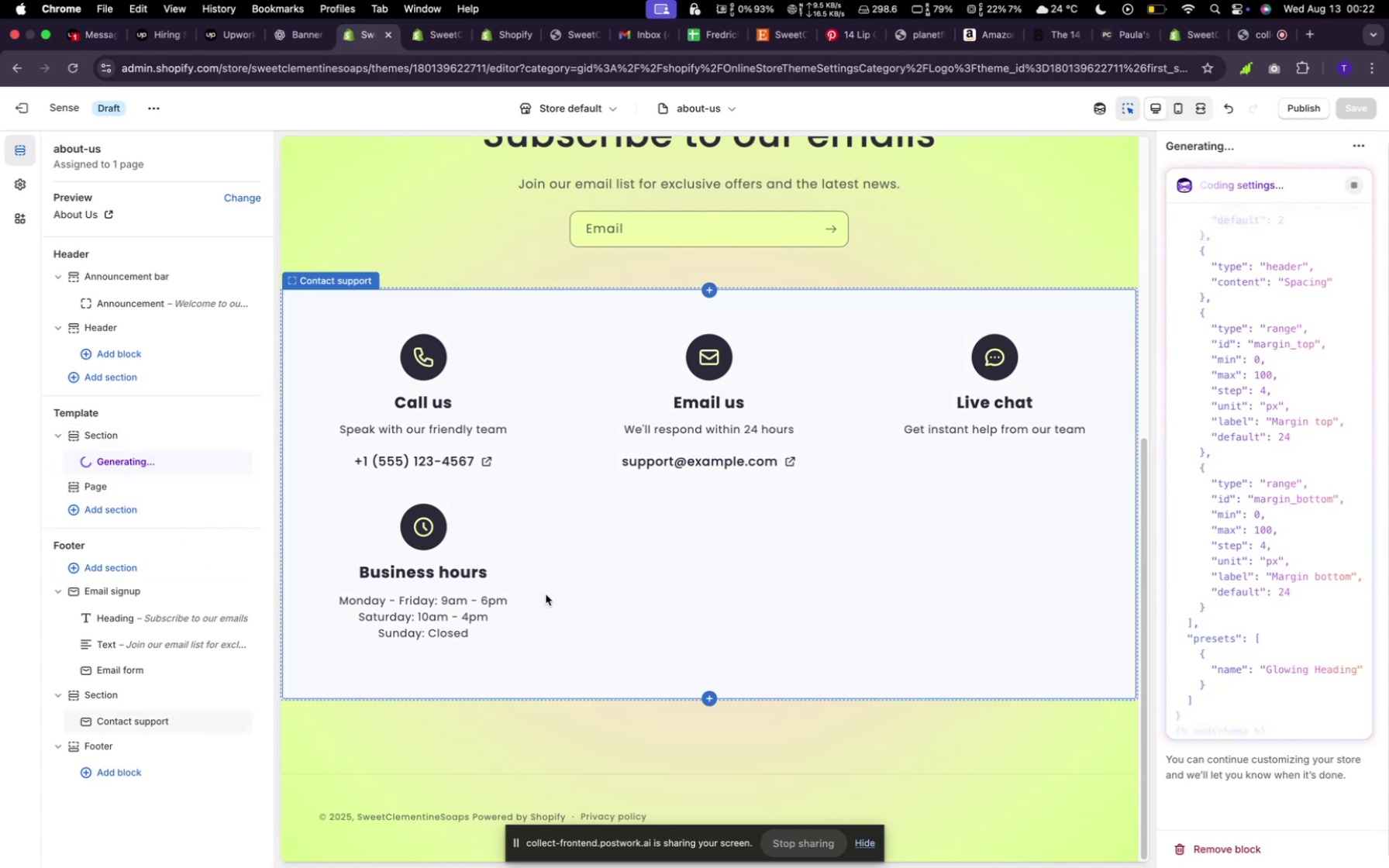 
scroll: coordinate [781, 513], scroll_direction: up, amount: 24.0
 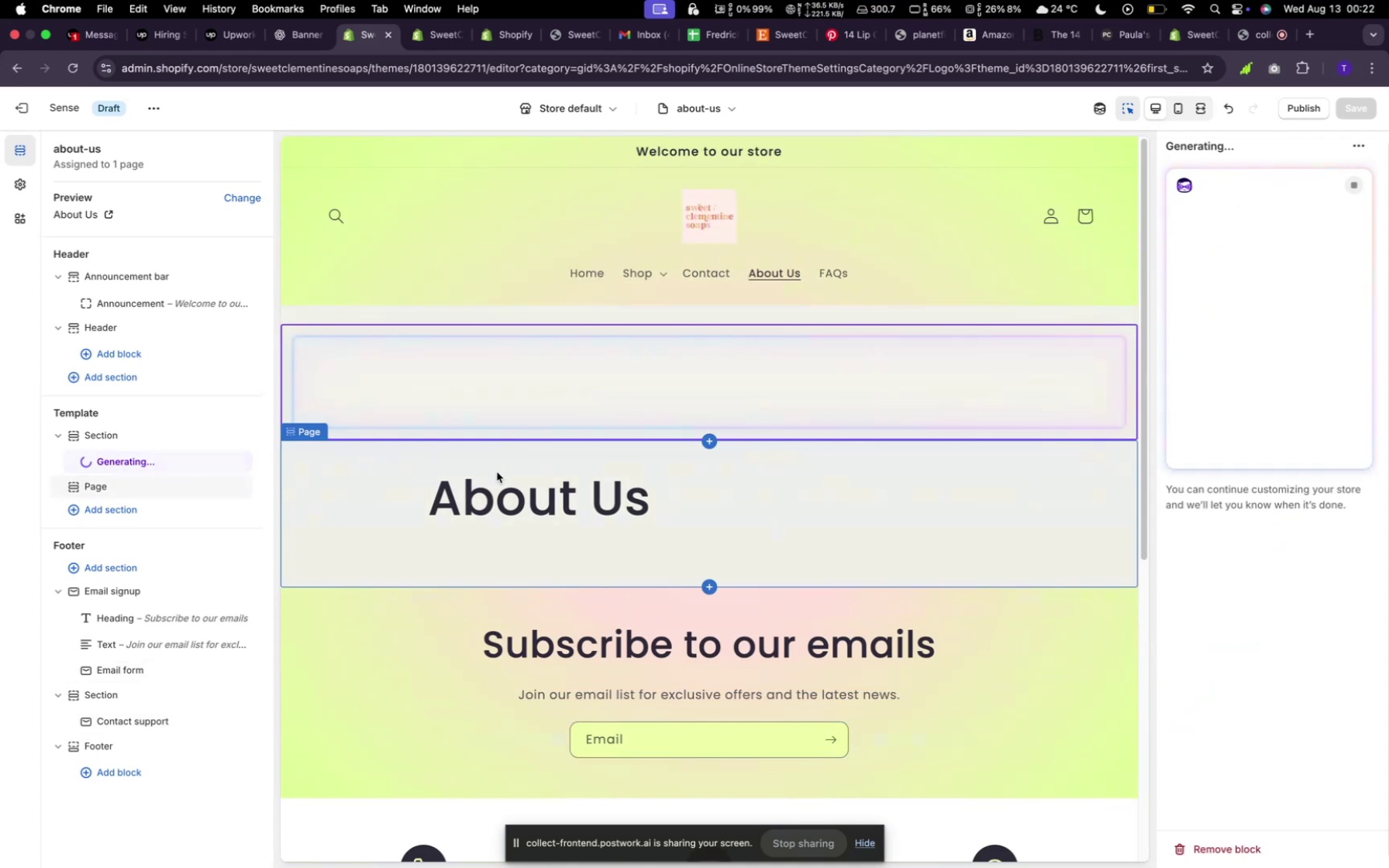 
wait(6.06)
 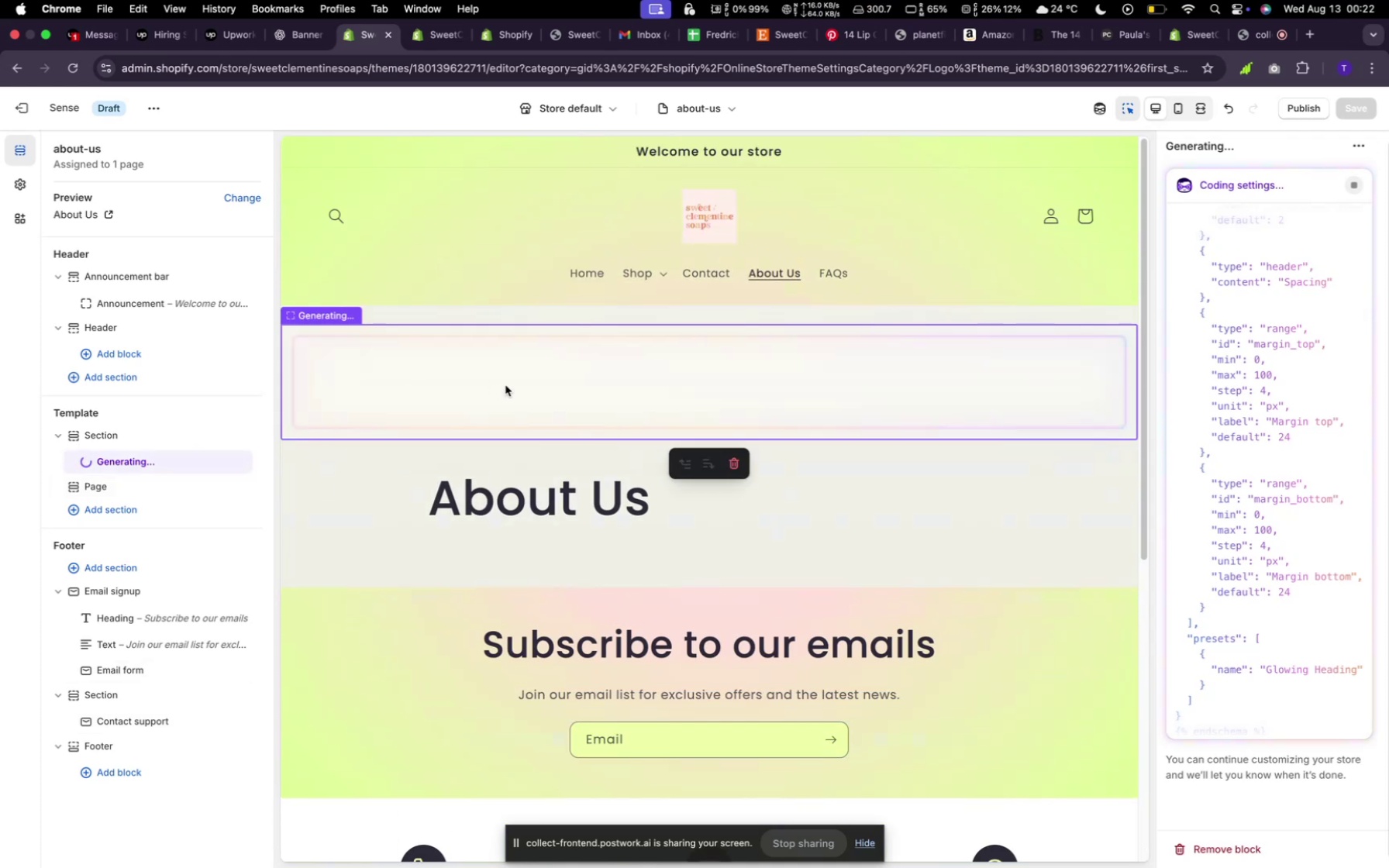 
mouse_move([579, 477])
 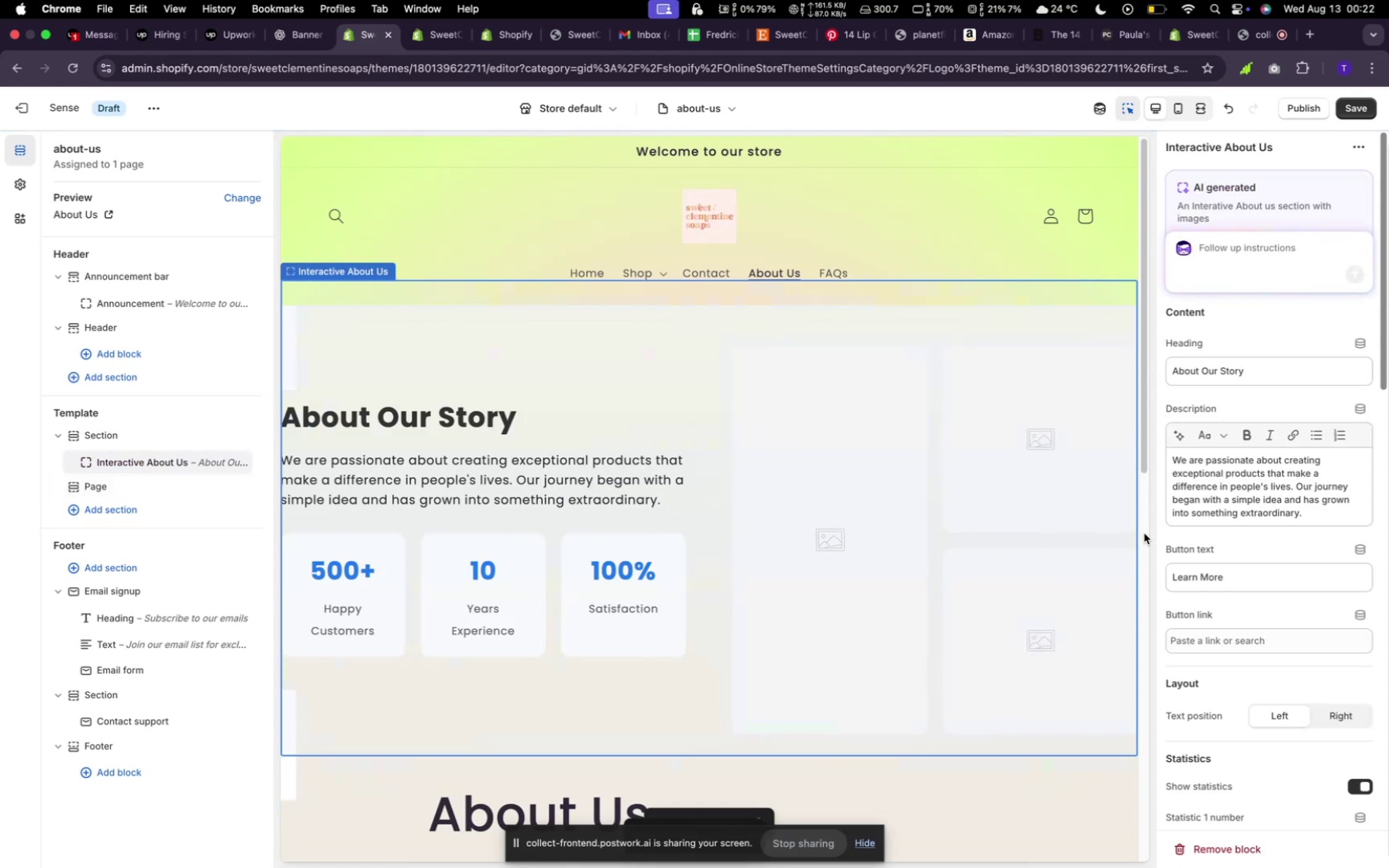 
wait(10.41)
 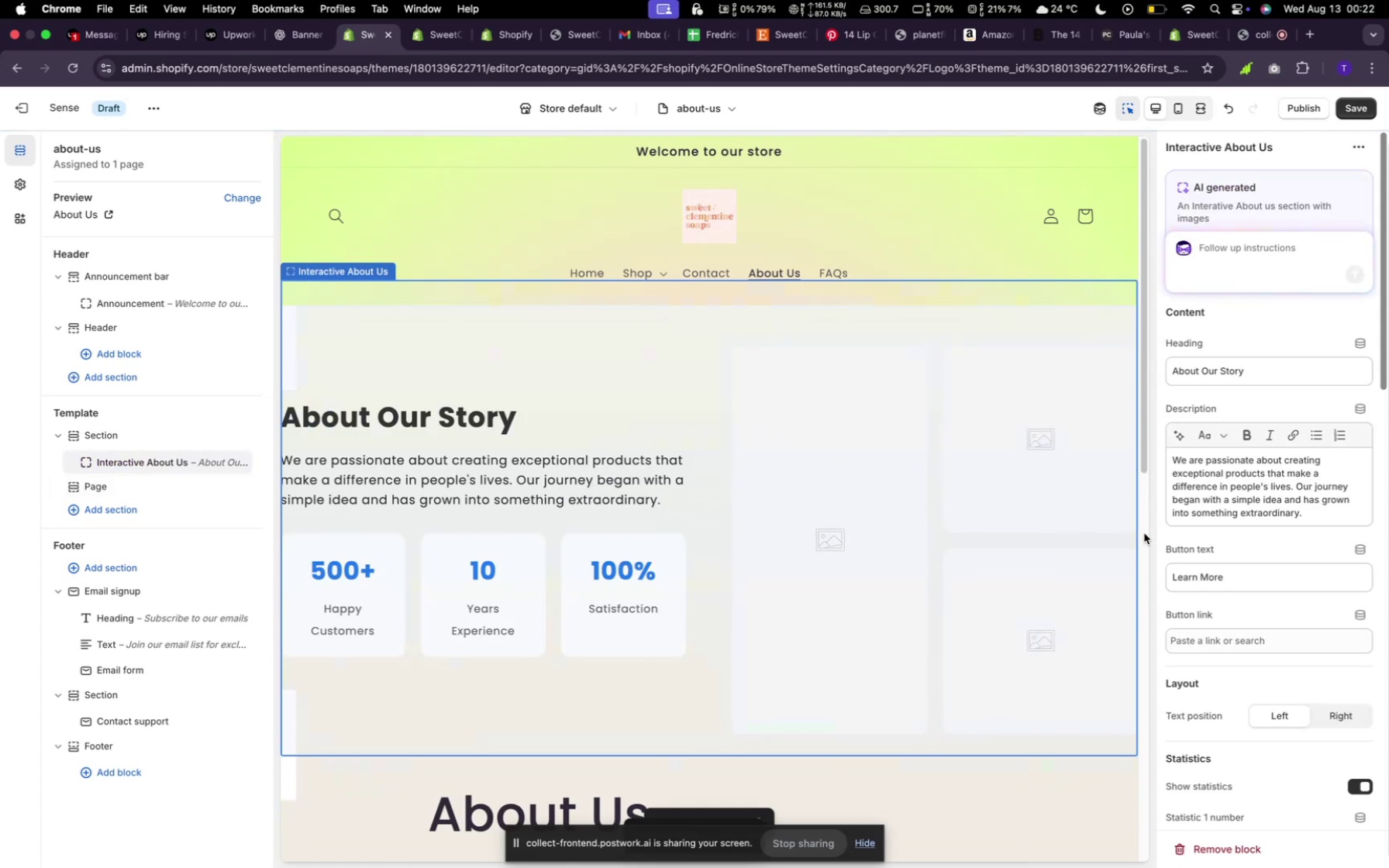 
left_click([1229, 249])
 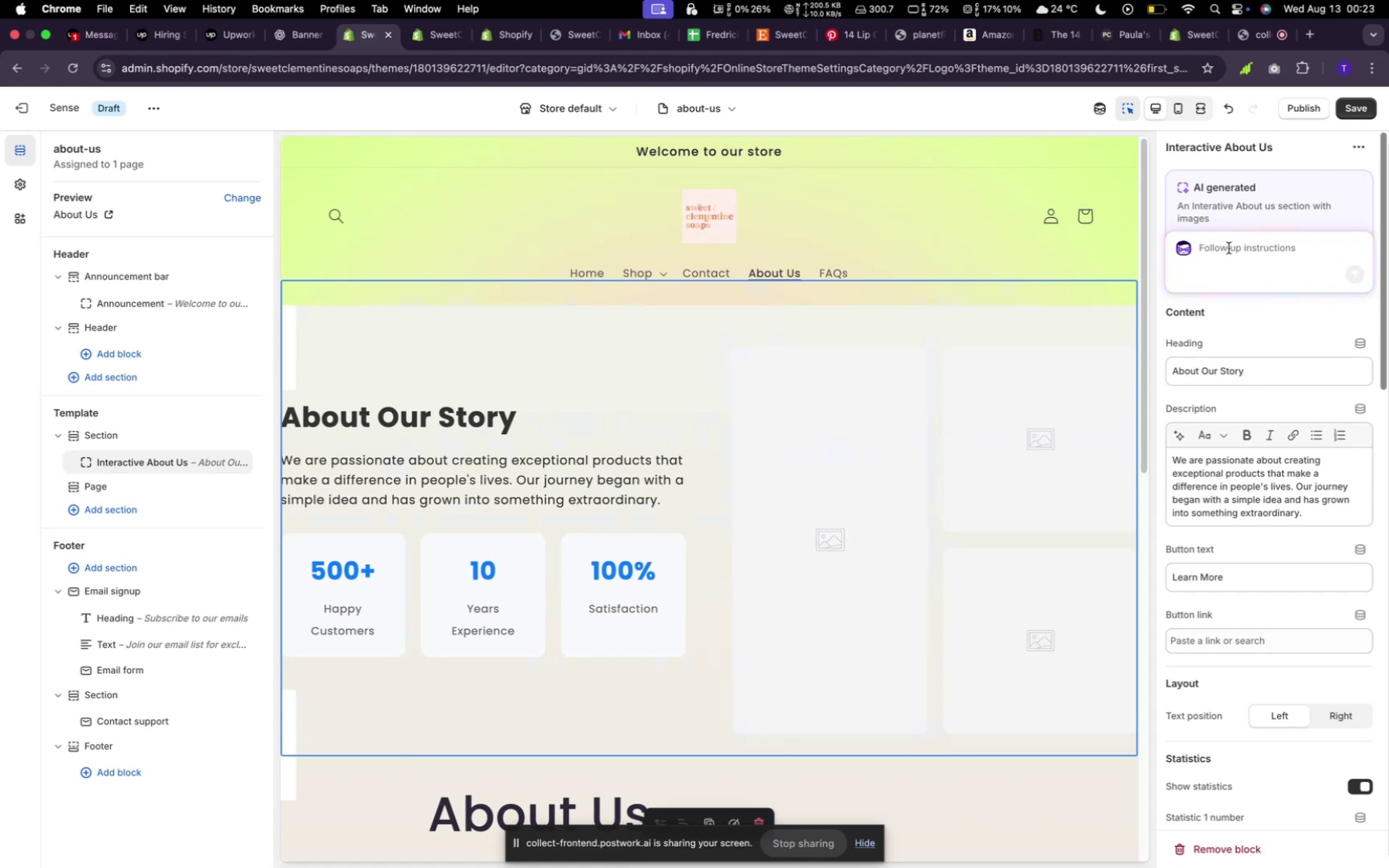 
wait(7.06)
 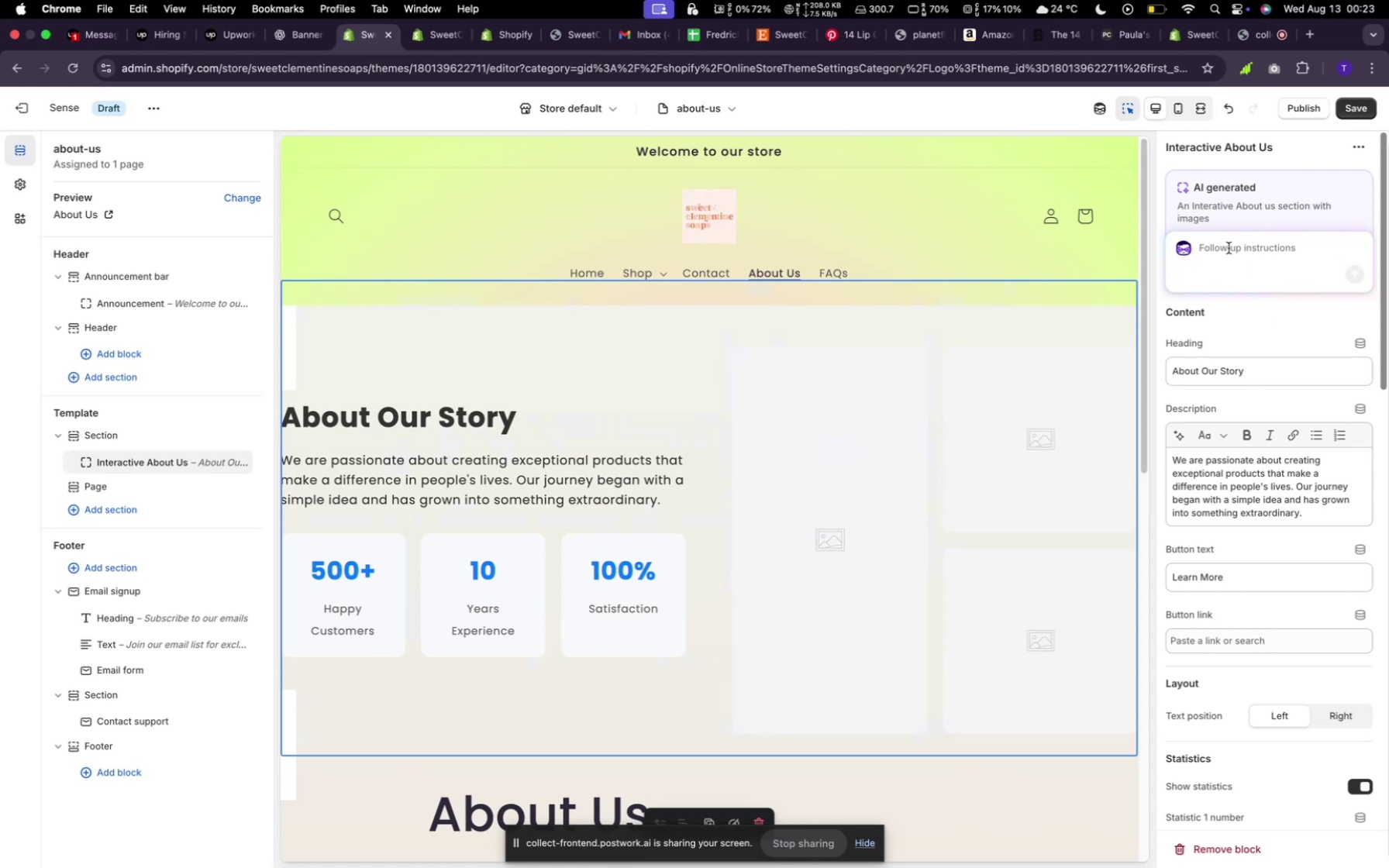 
type(i dont wan this design)
 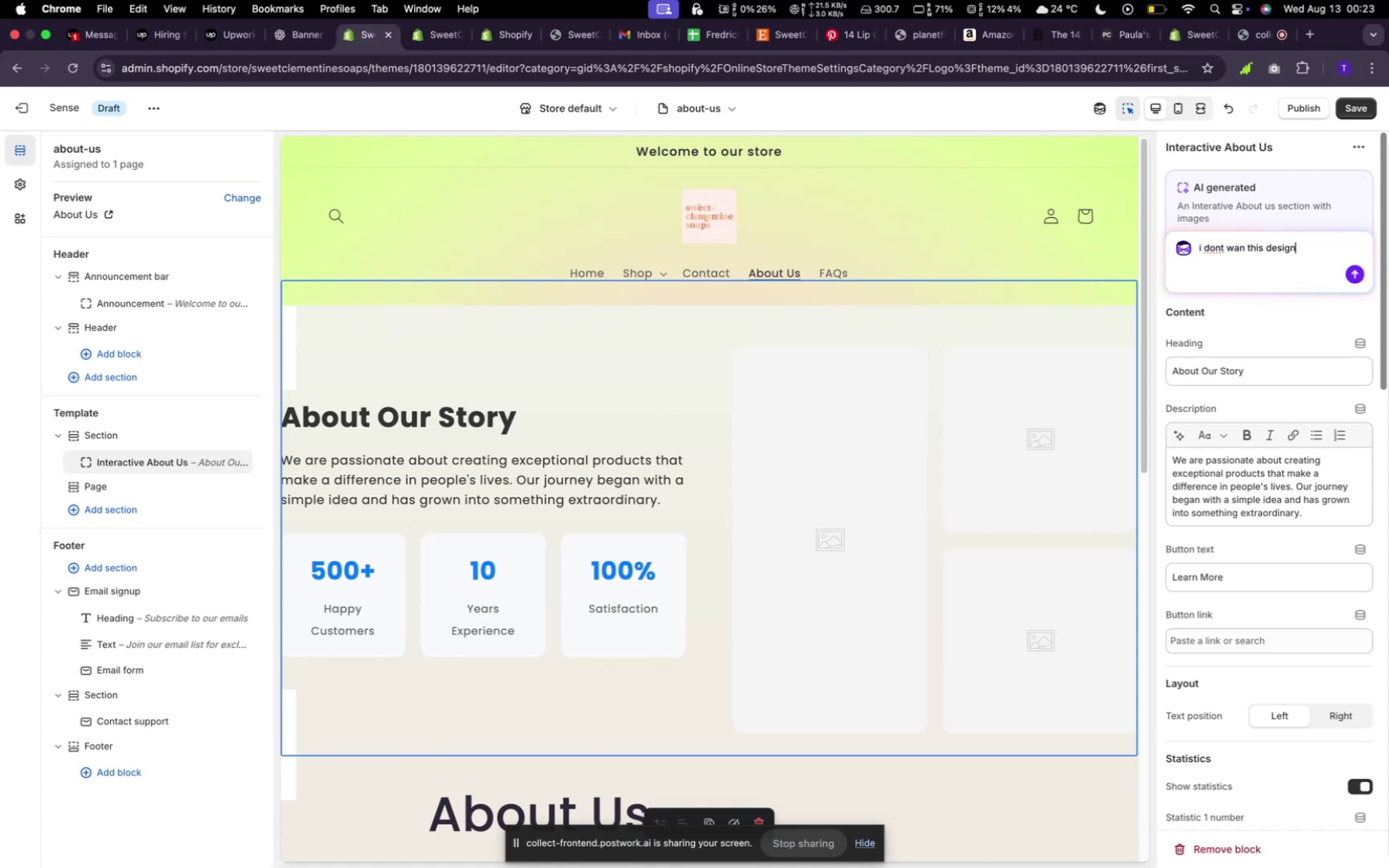 
key(Enter)
 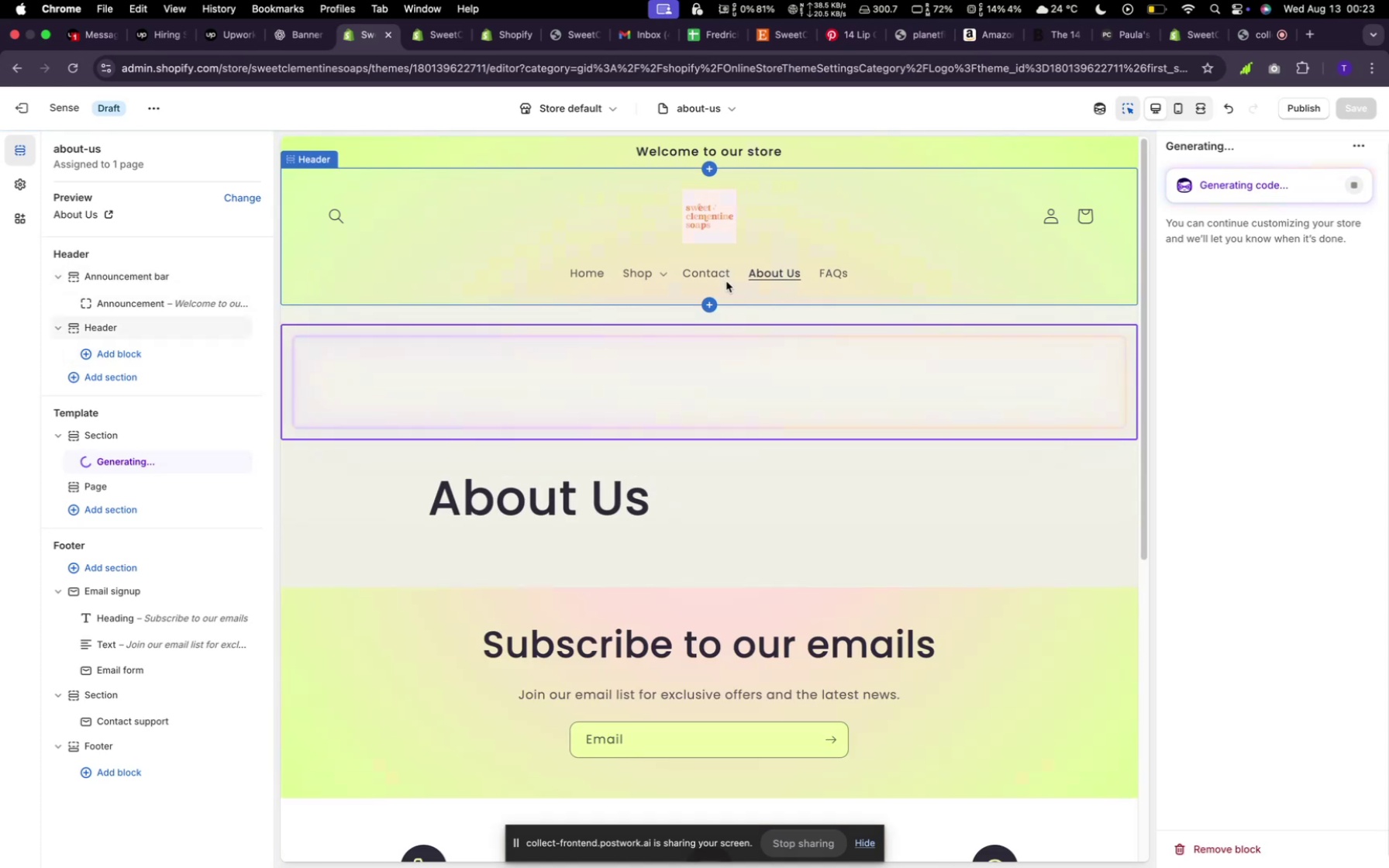 
wait(7.72)
 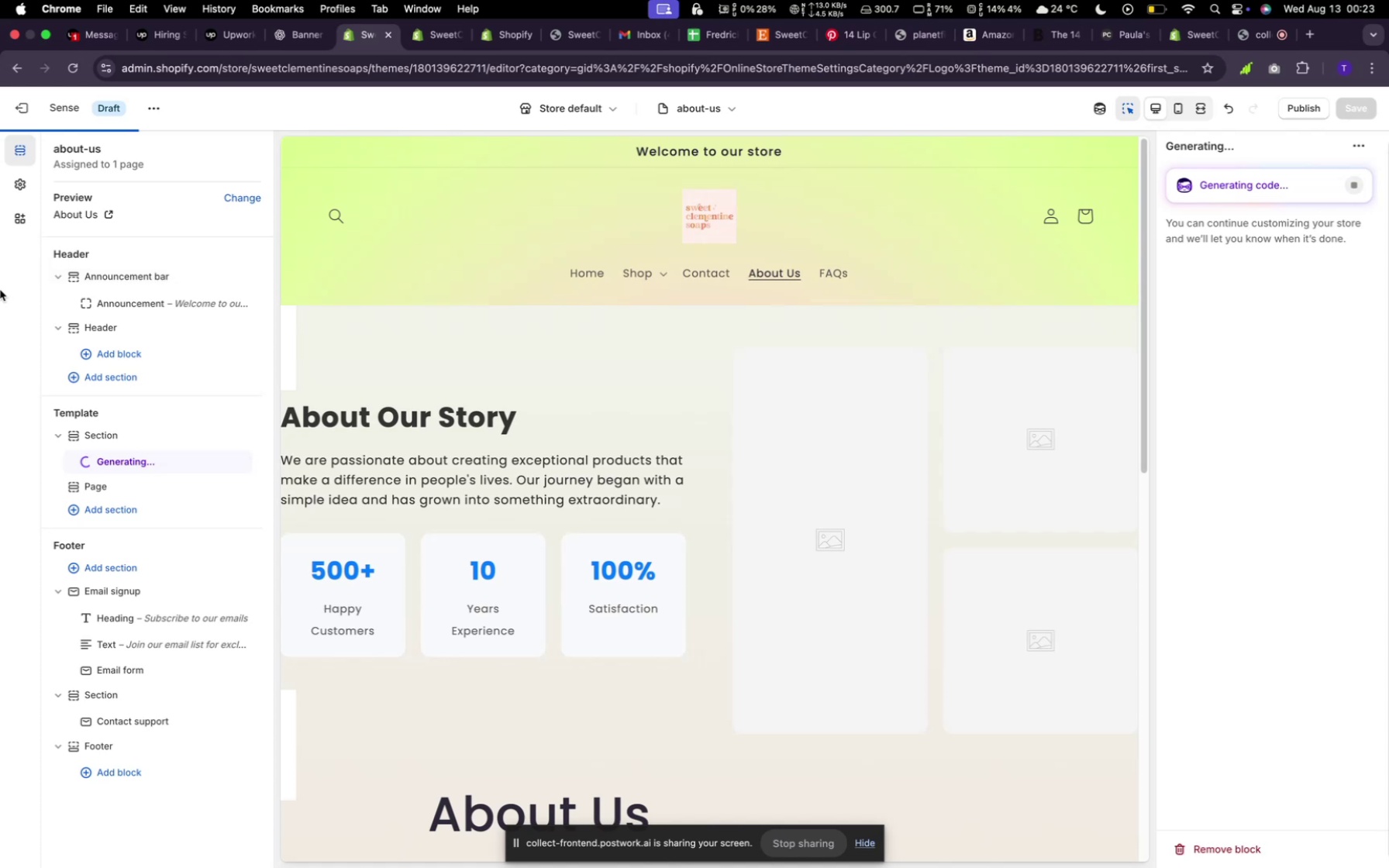 
left_click([829, 273])
 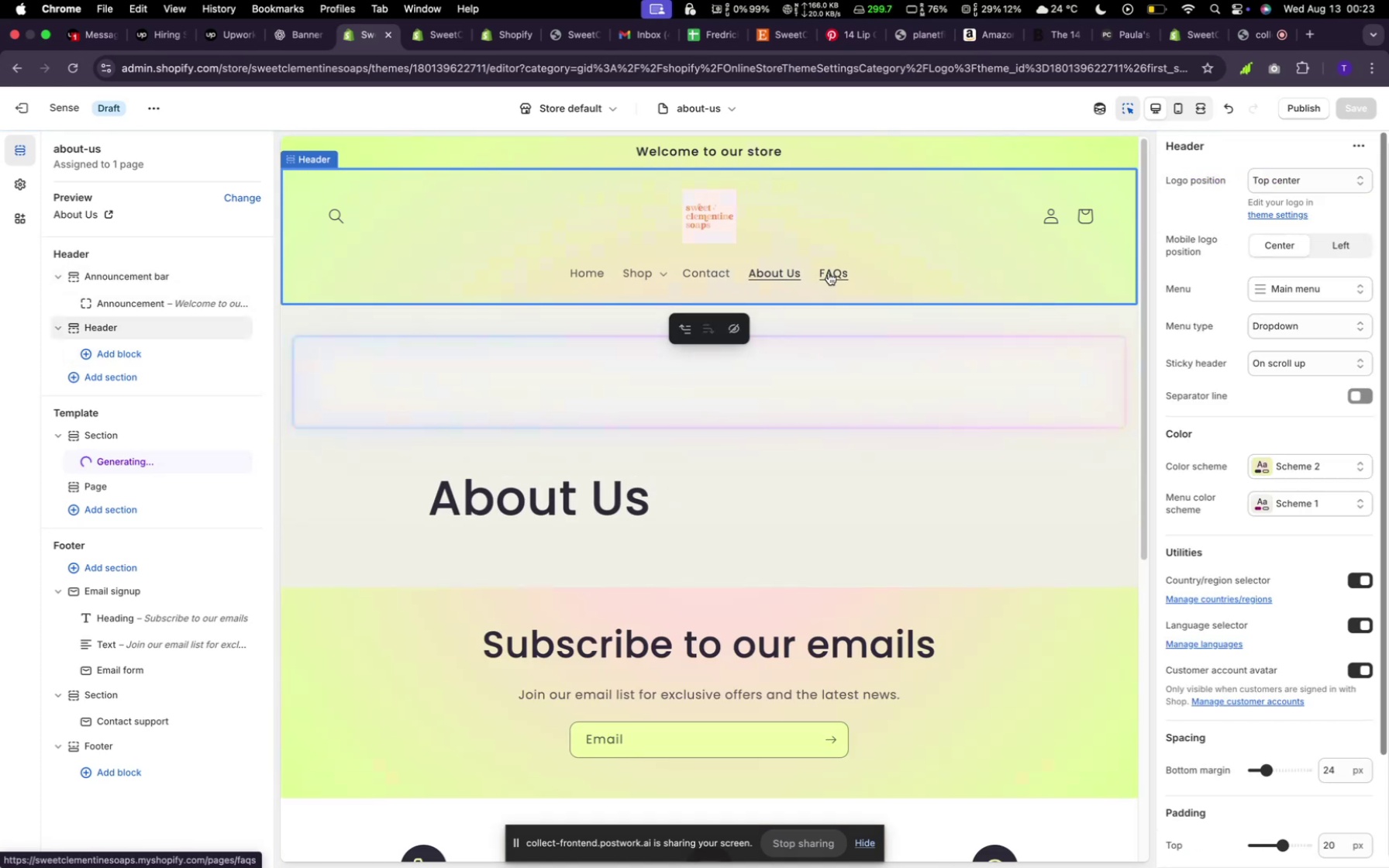 
left_click([829, 273])
 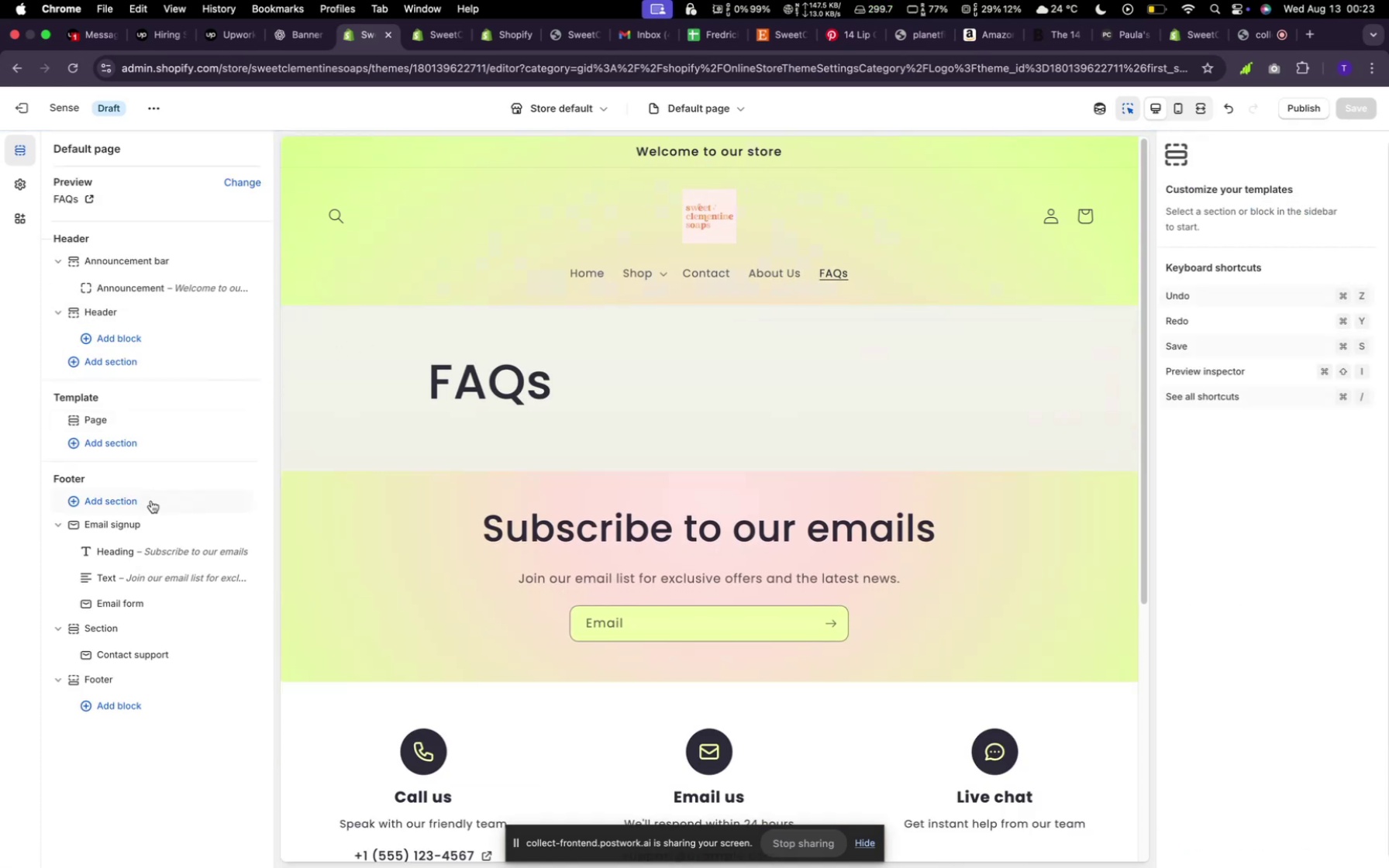 
left_click([122, 441])
 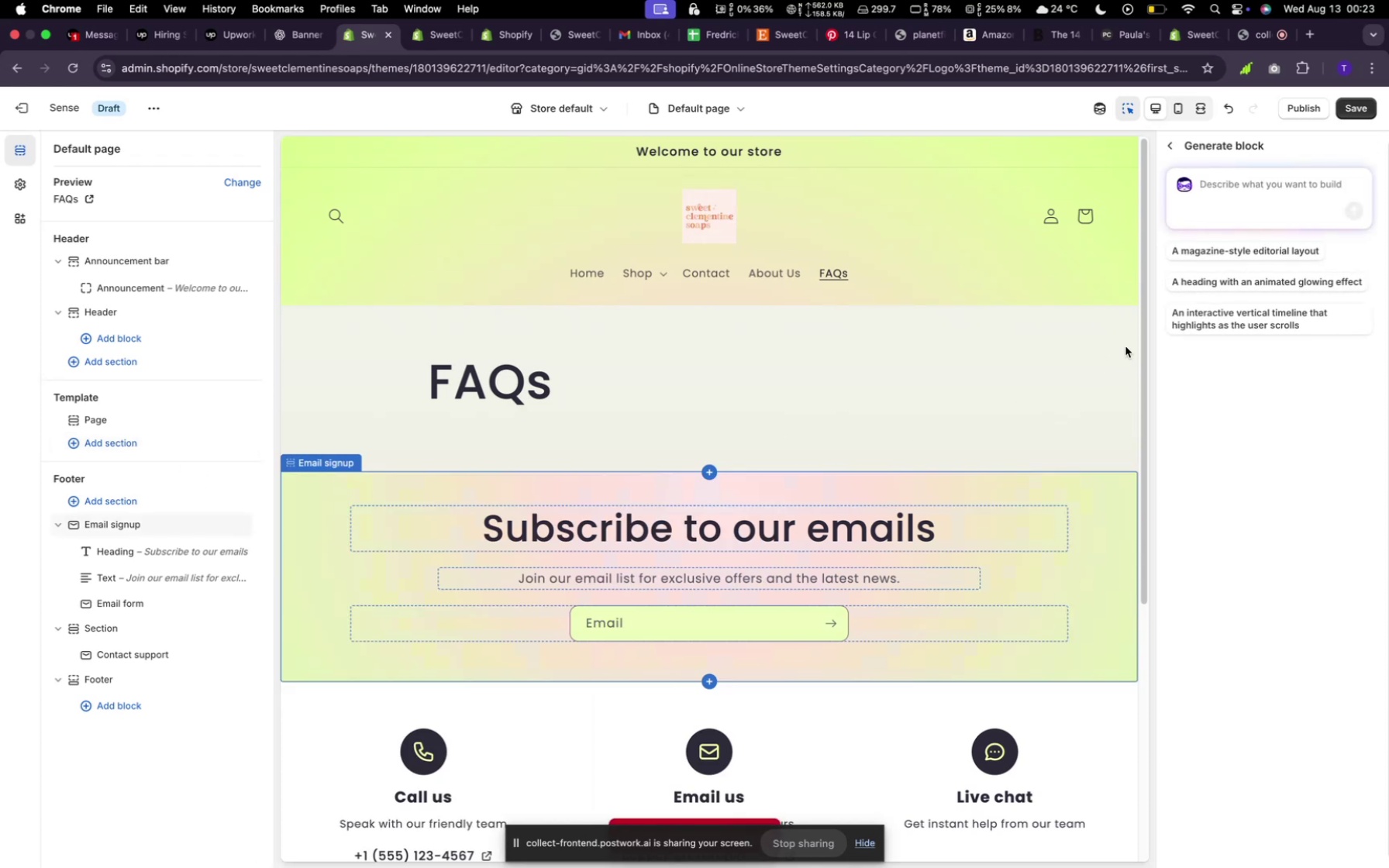 
left_click([1275, 205])
 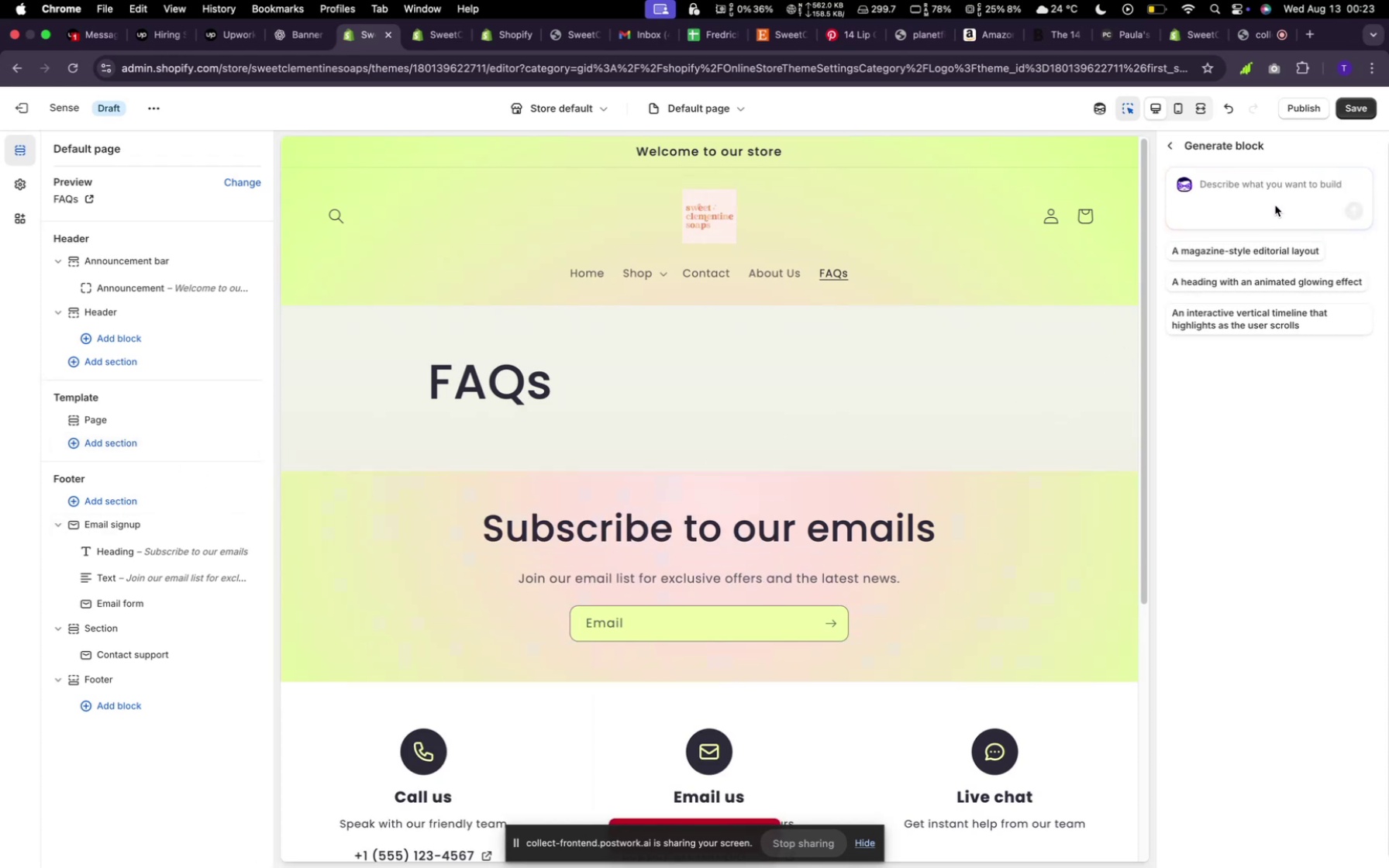 
type(I need a )
 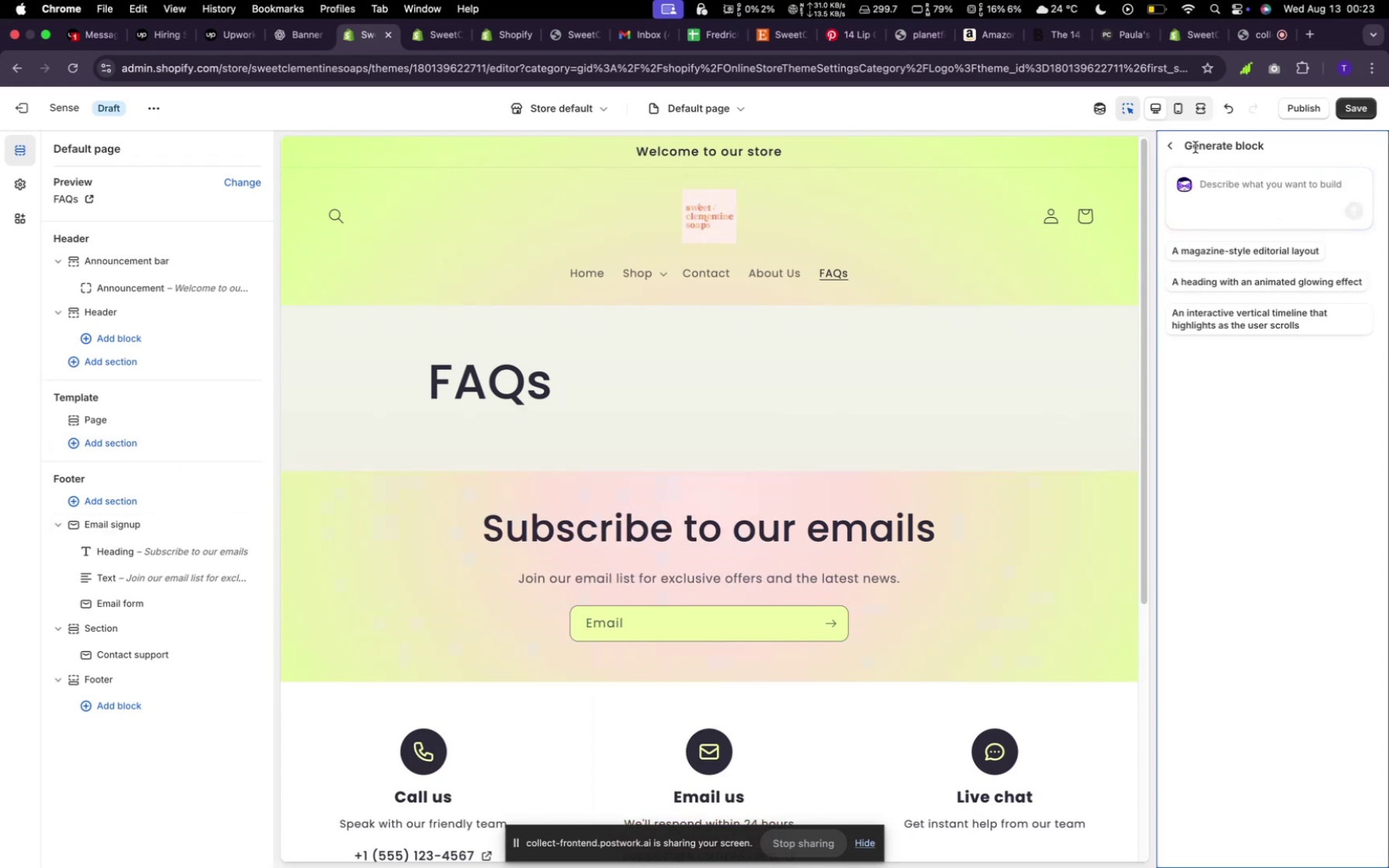 
left_click([1229, 177])
 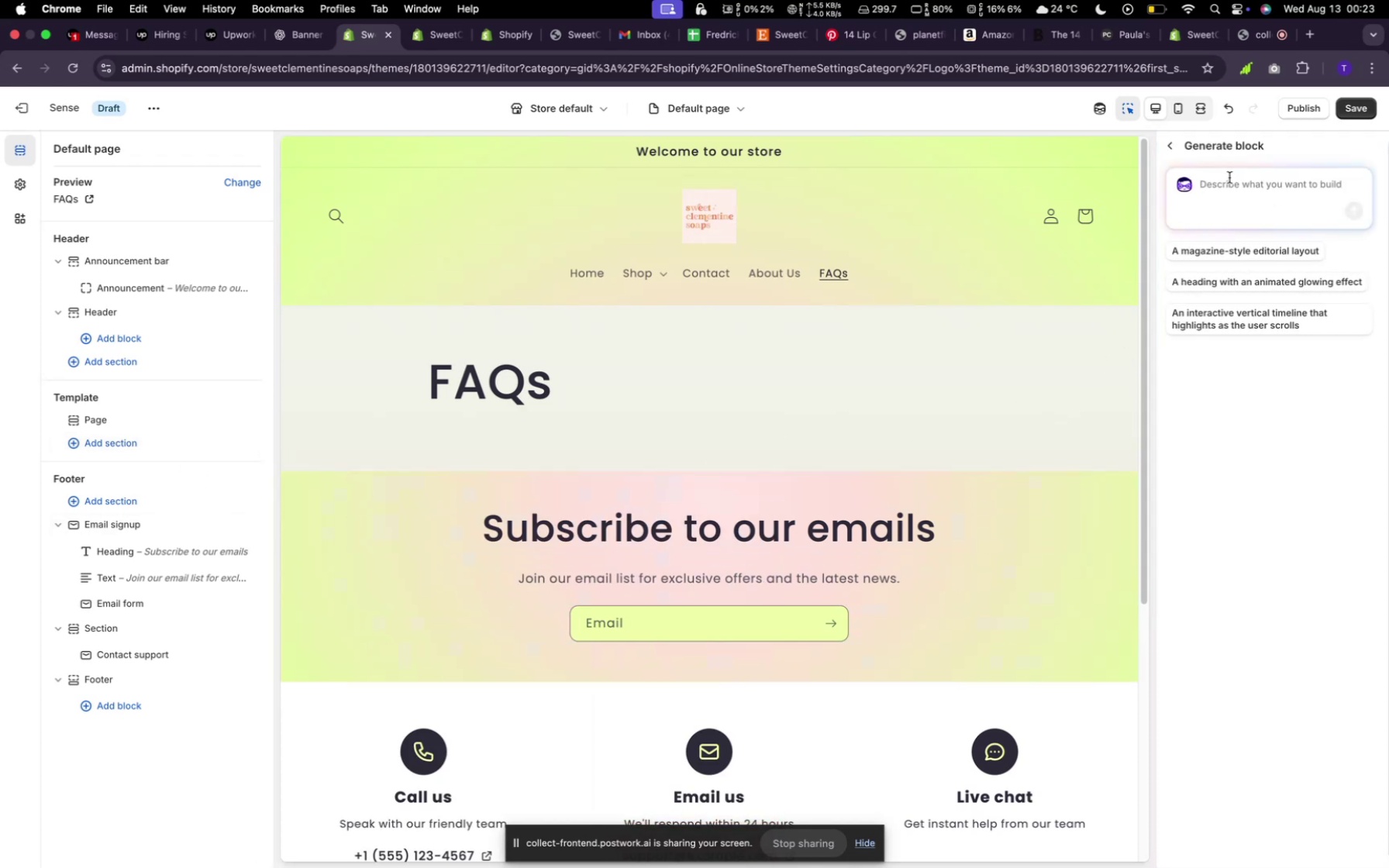 
type(I need a ebe)
key(Backspace)
key(Backspace)
key(Backspace)
type(beautoful Faqs Section here)
 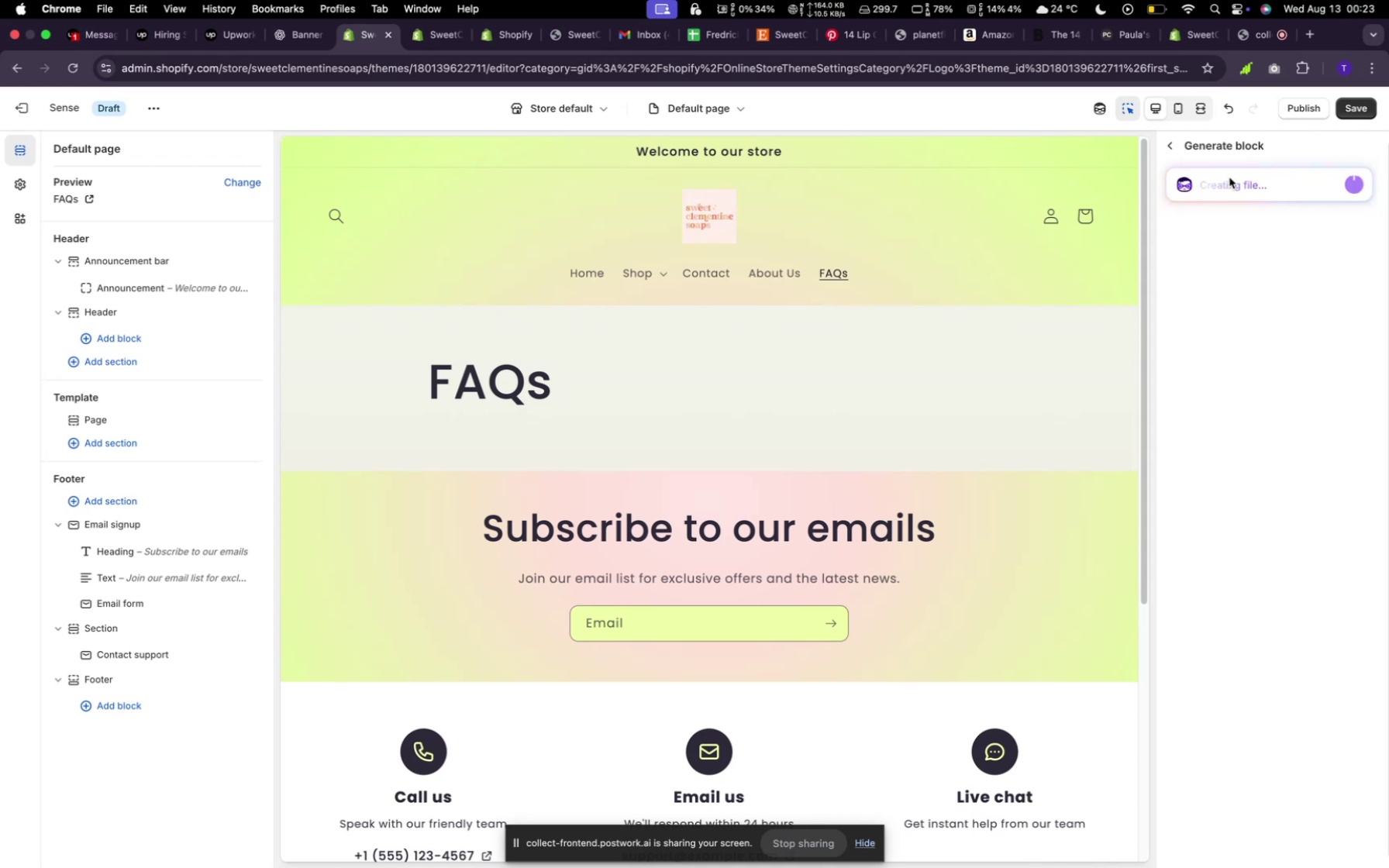 
 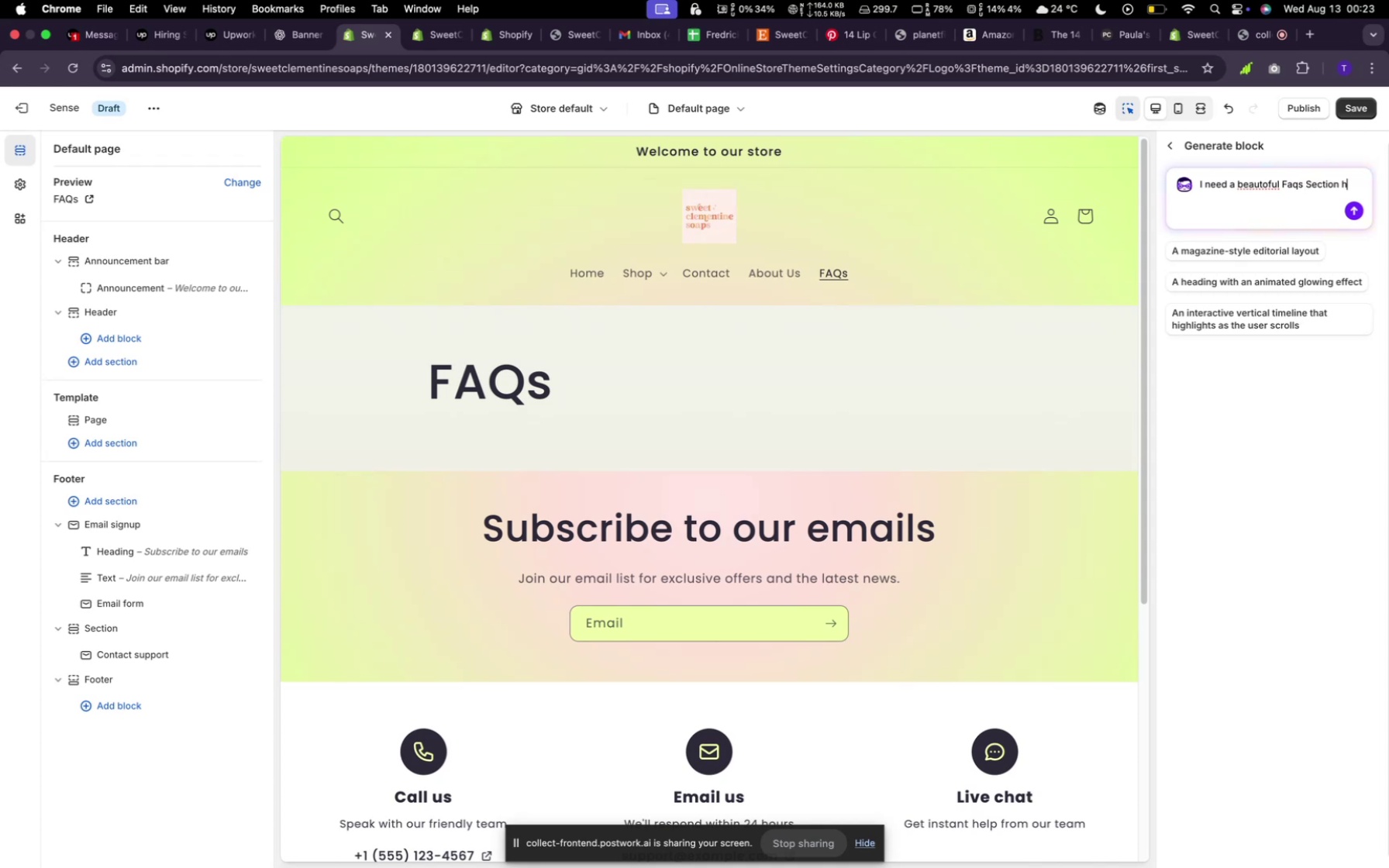 
key(Enter)
 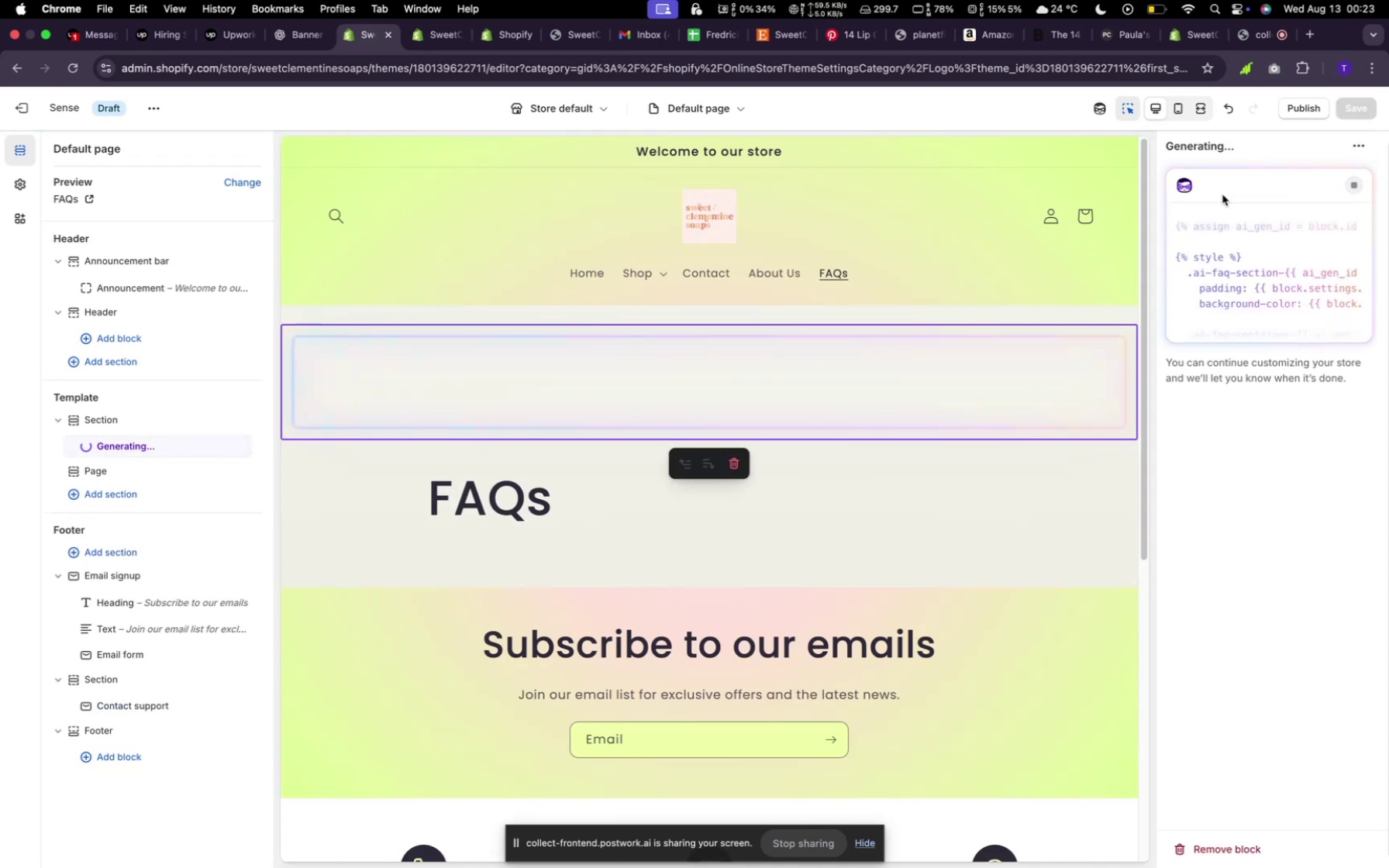 
wait(9.6)
 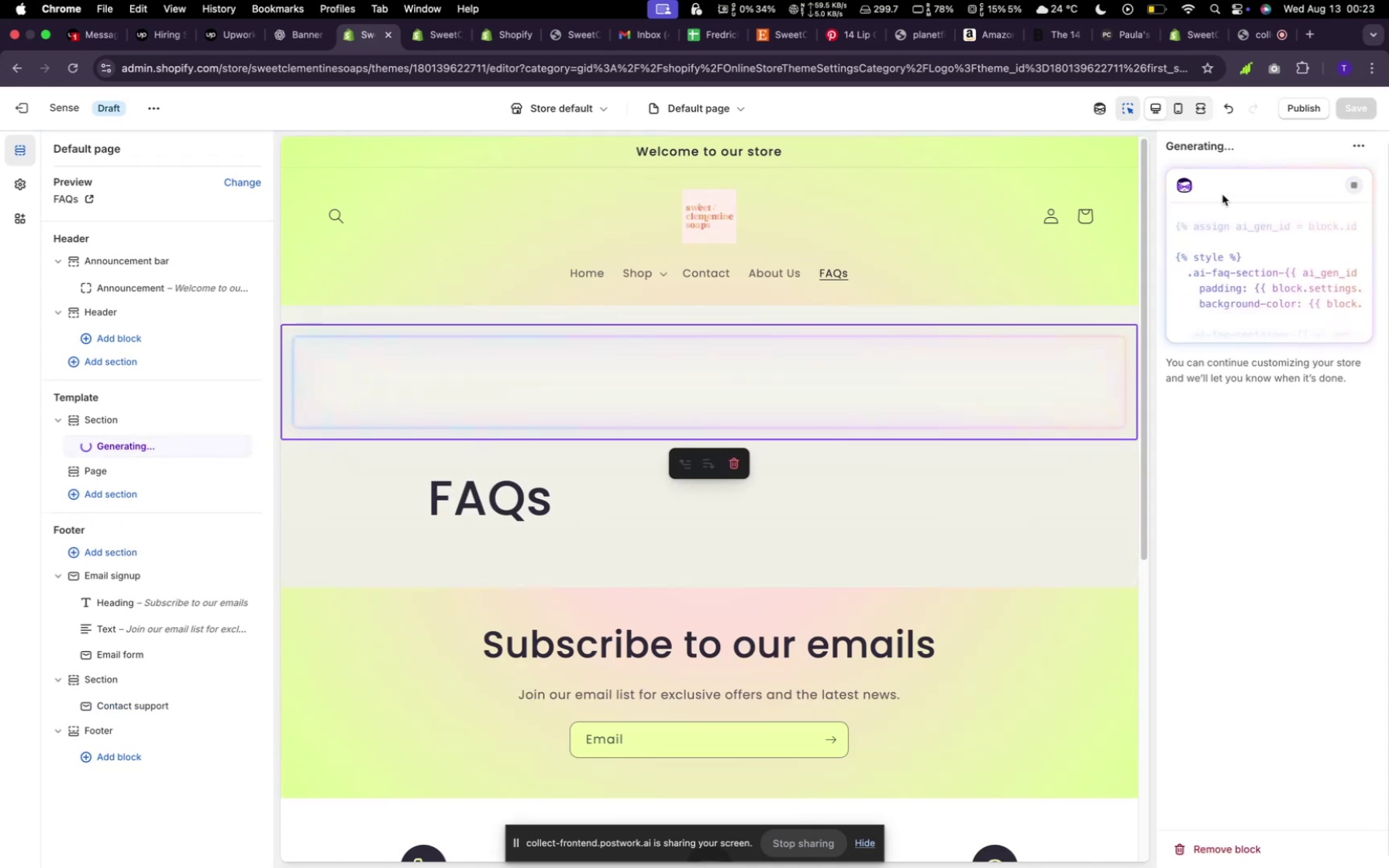 
left_click([1151, 10])
 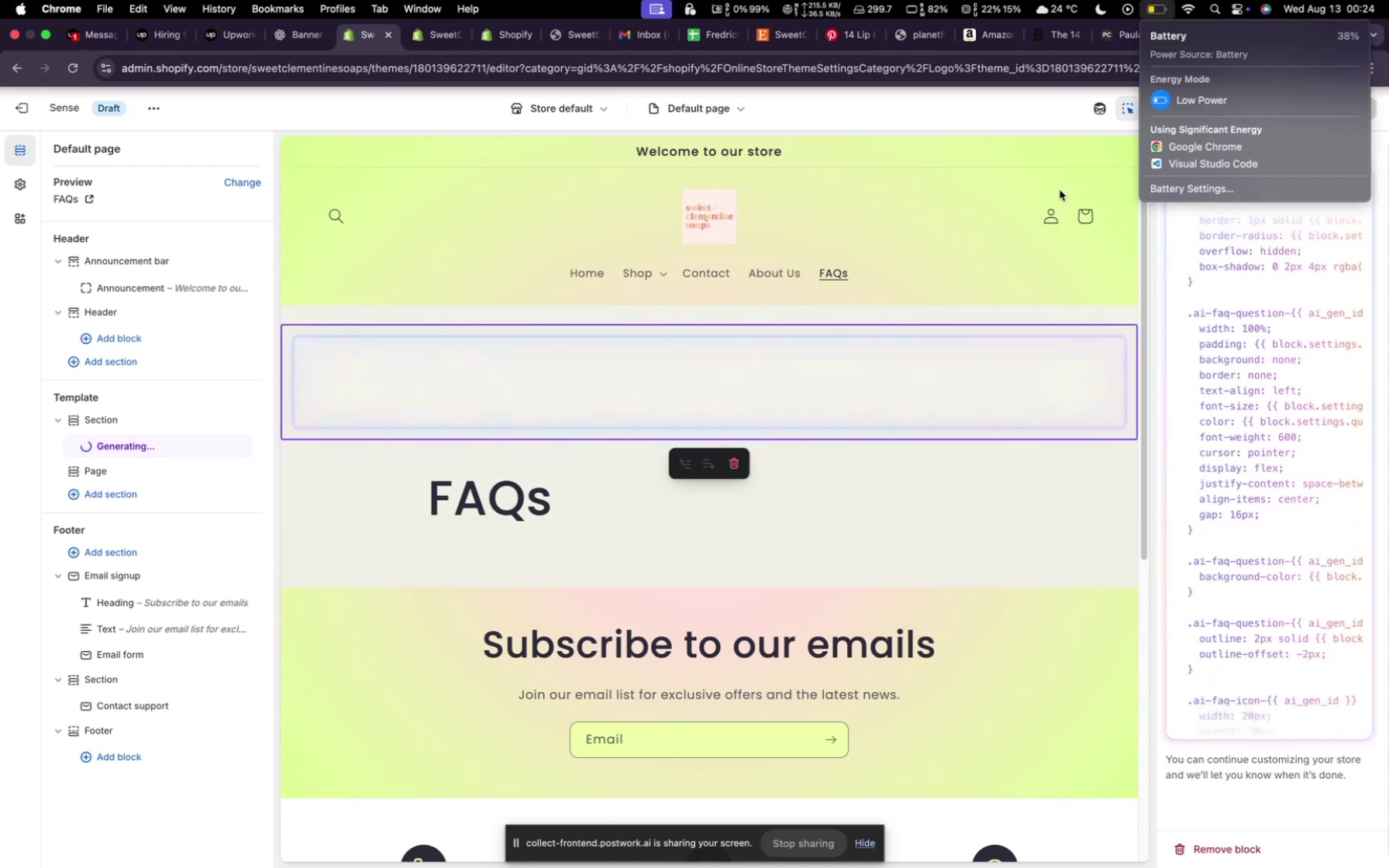 
left_click([1044, 285])
 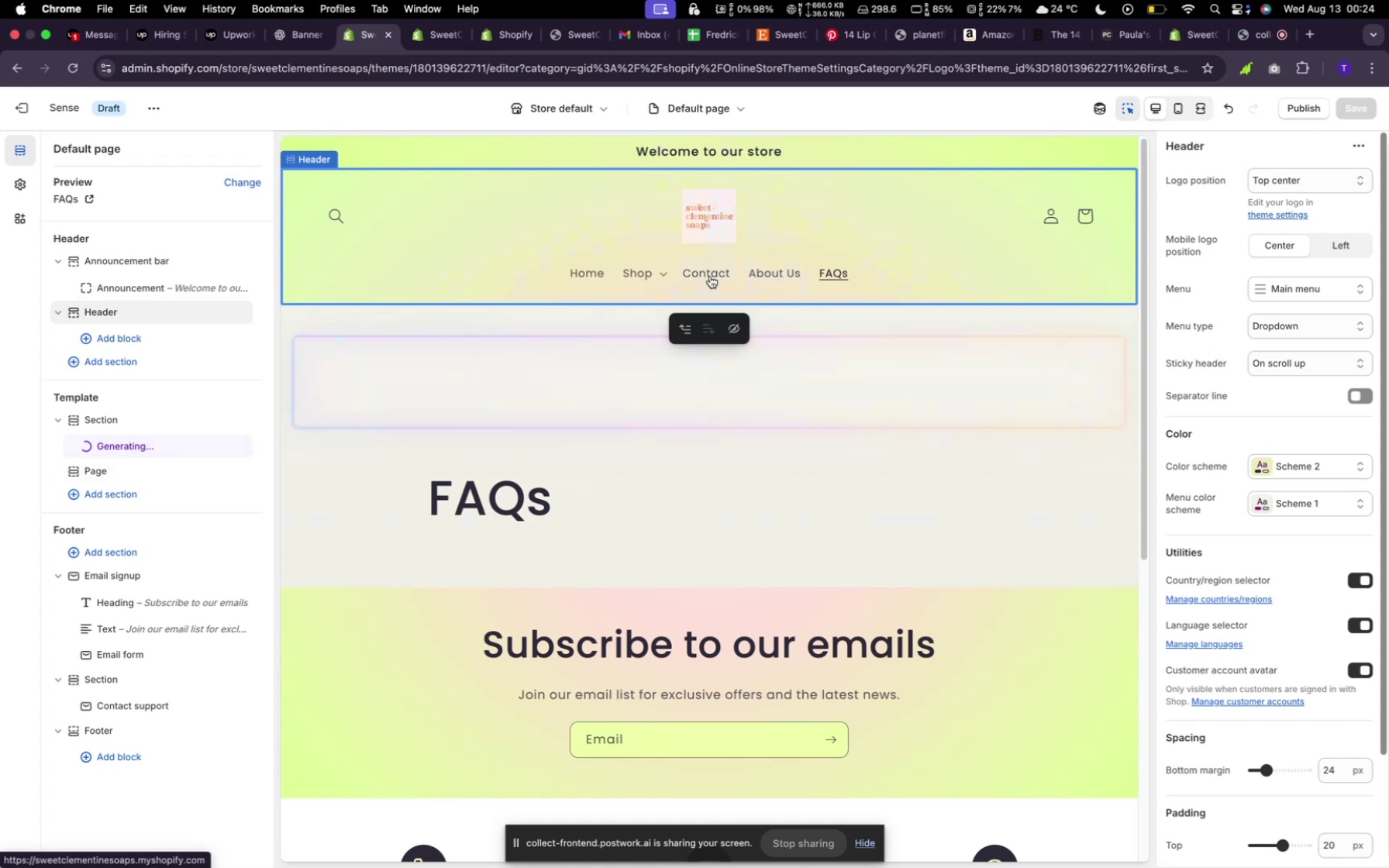 
wait(14.49)
 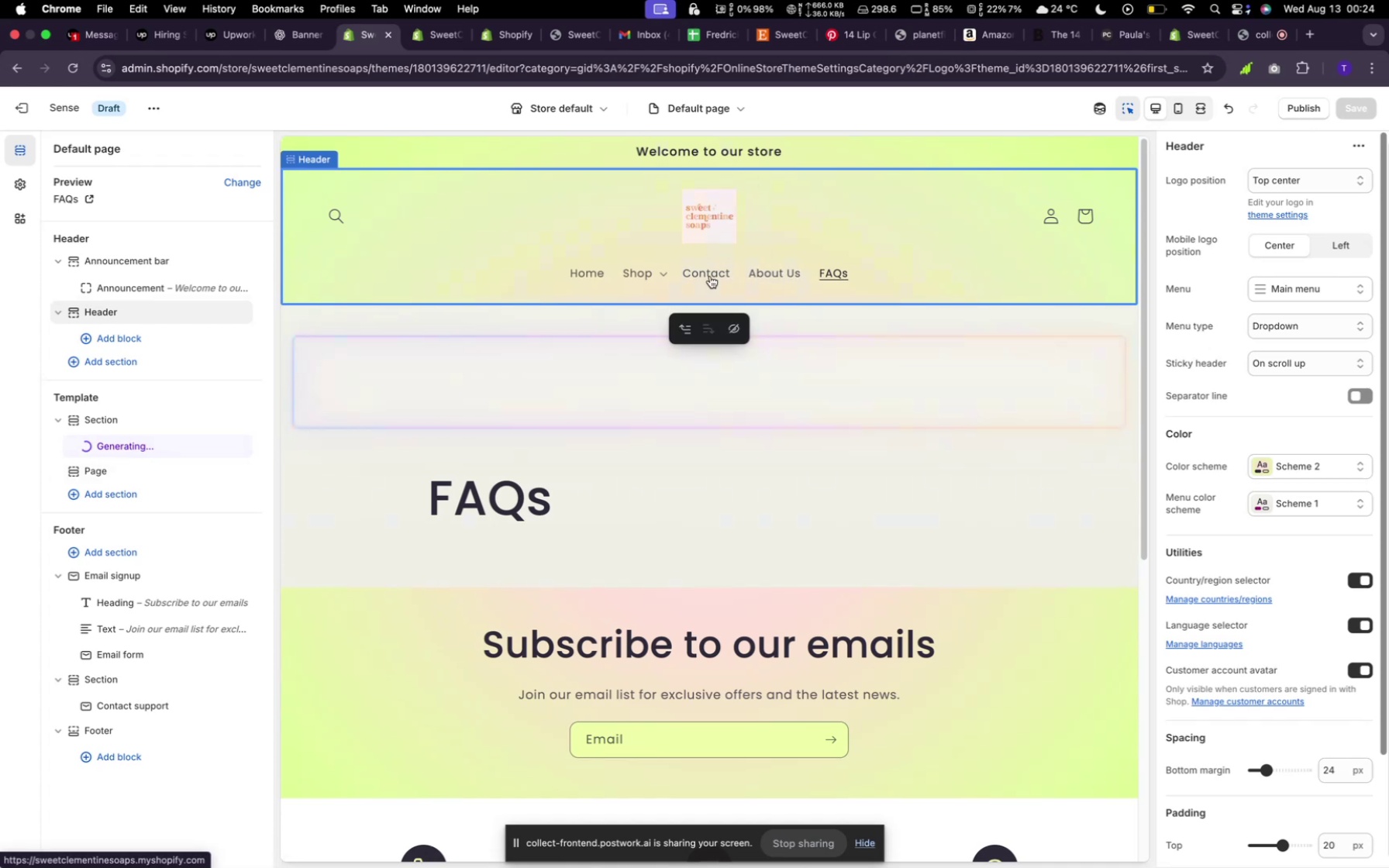 
left_click([785, 266])
 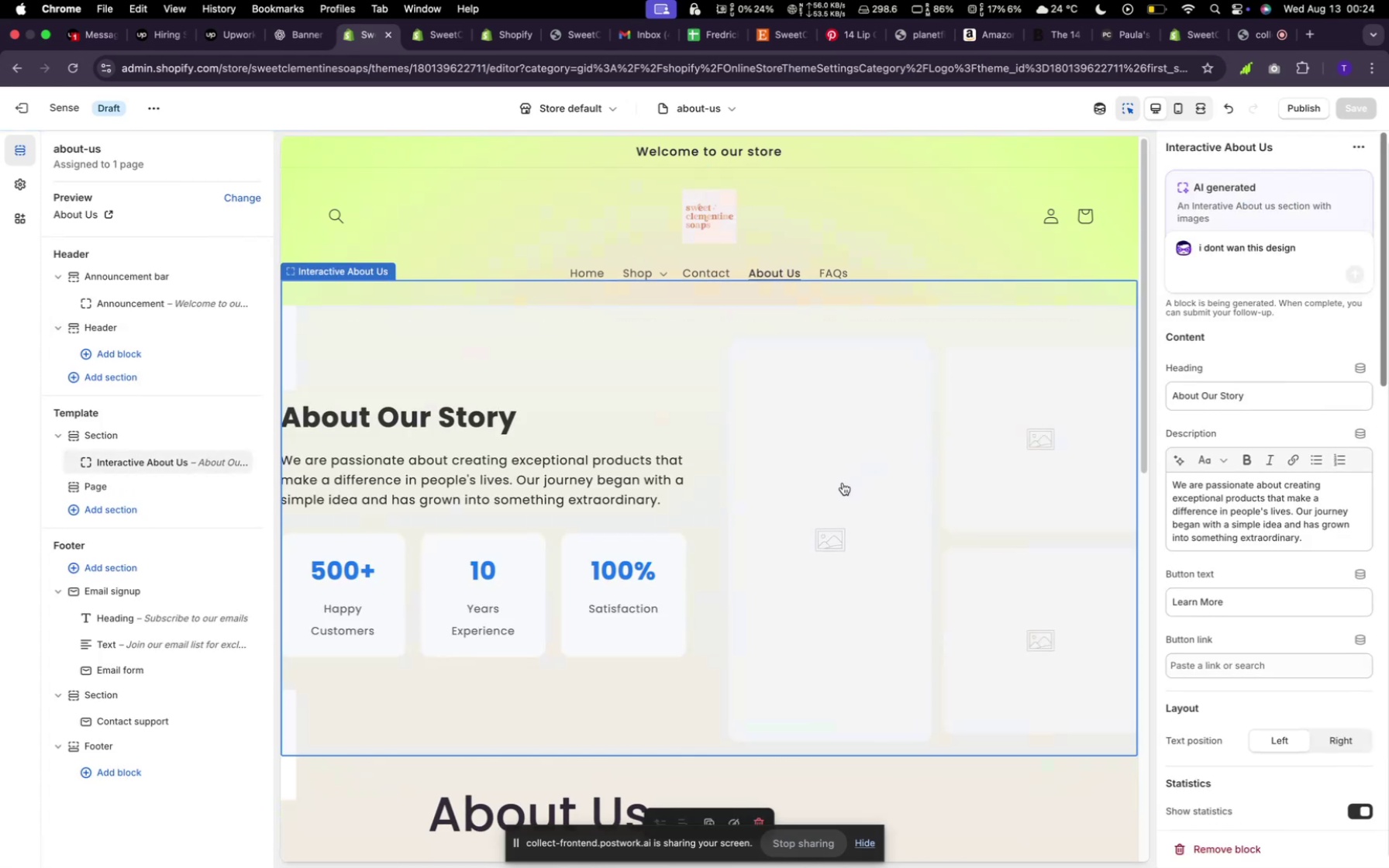 
wait(10.6)
 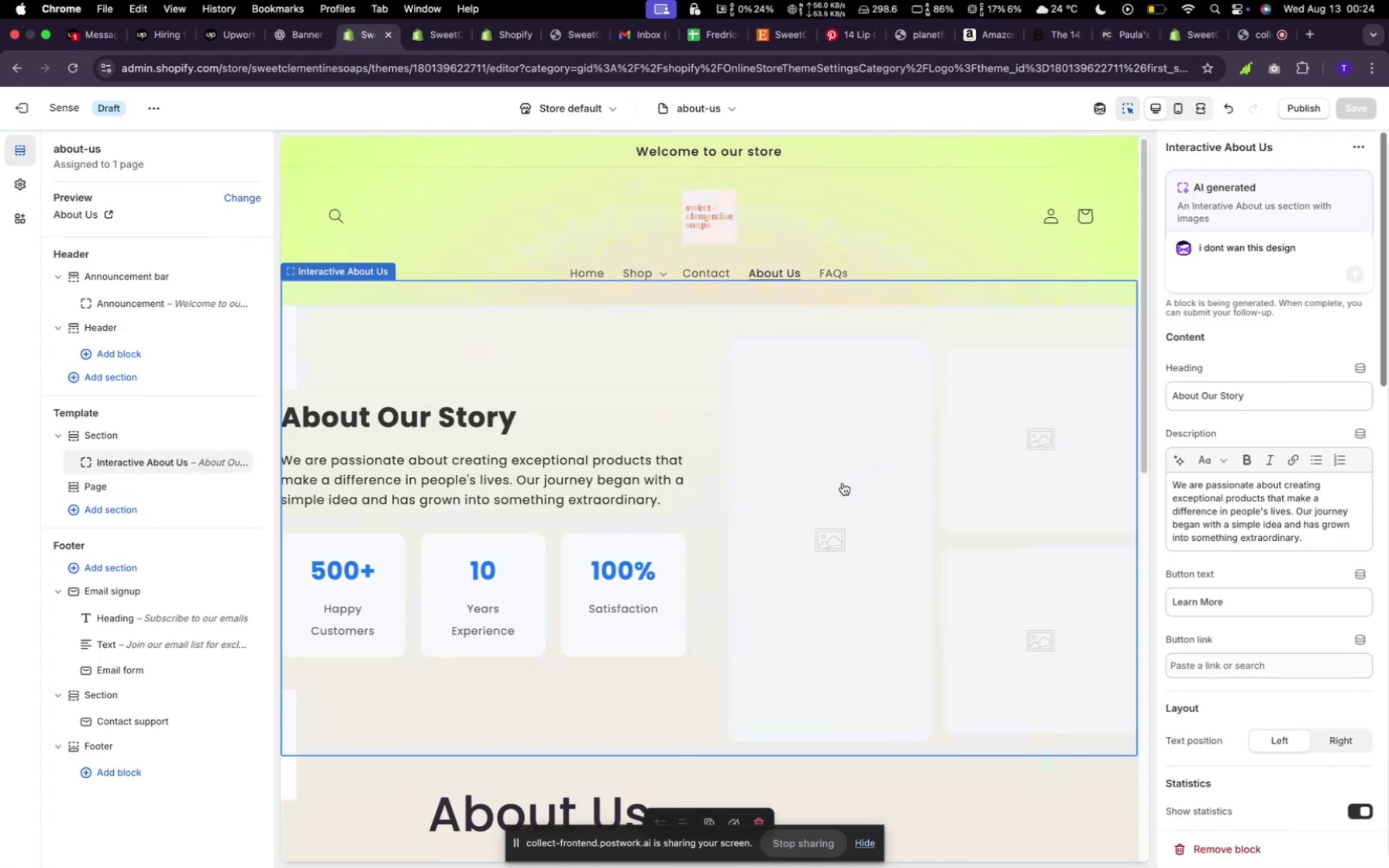 
left_click([839, 269])
 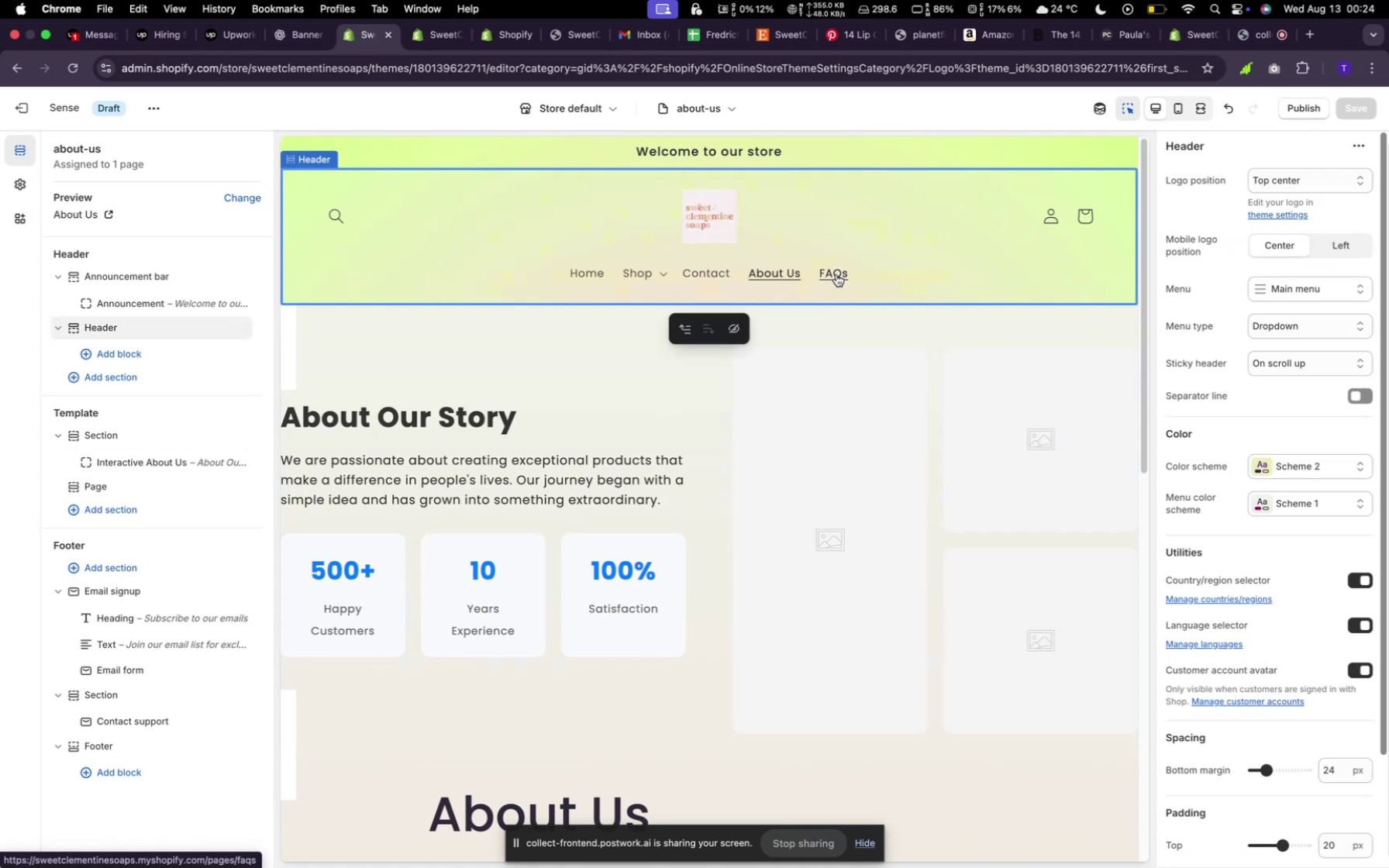 
left_click([836, 274])
 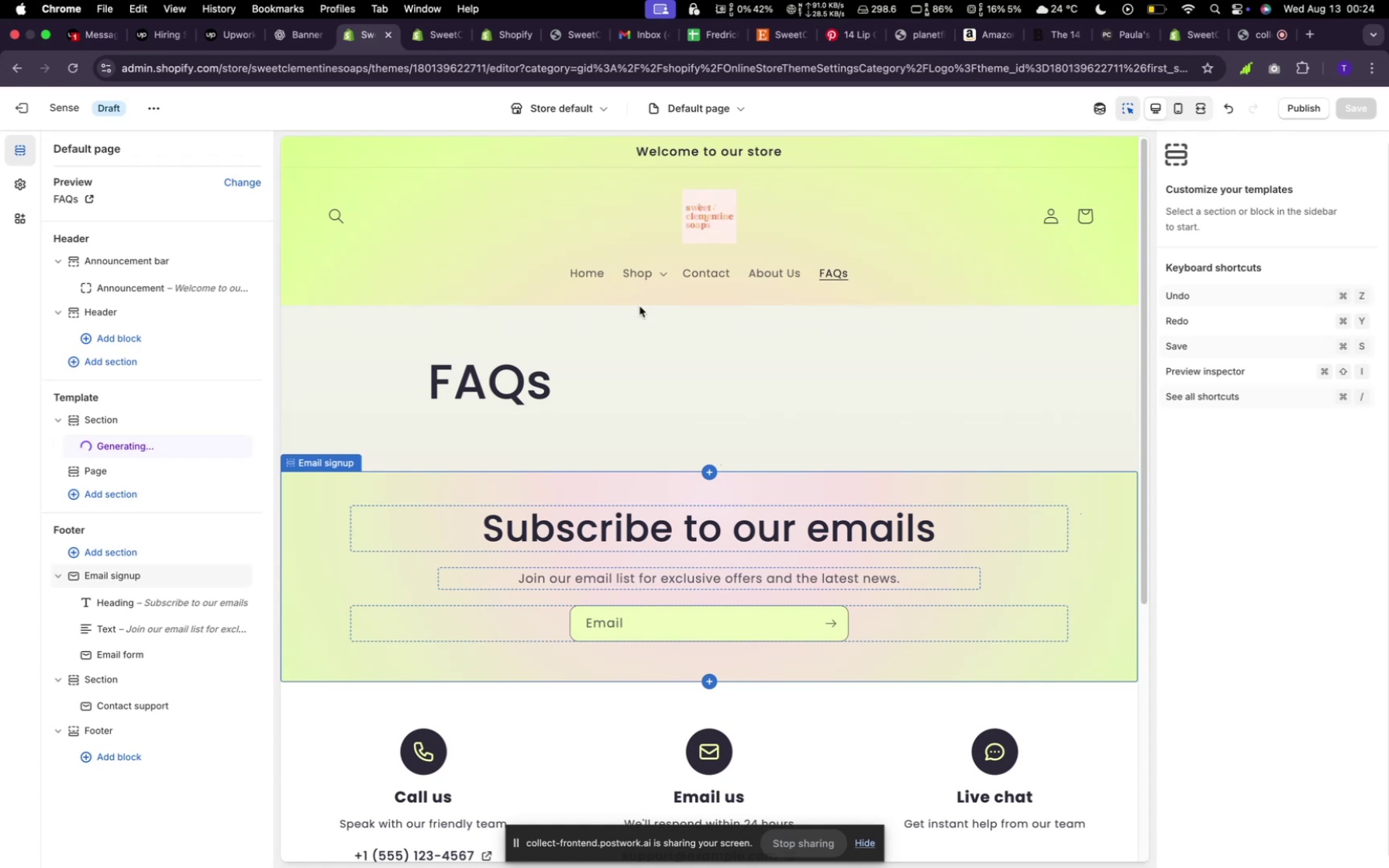 
wait(13.25)
 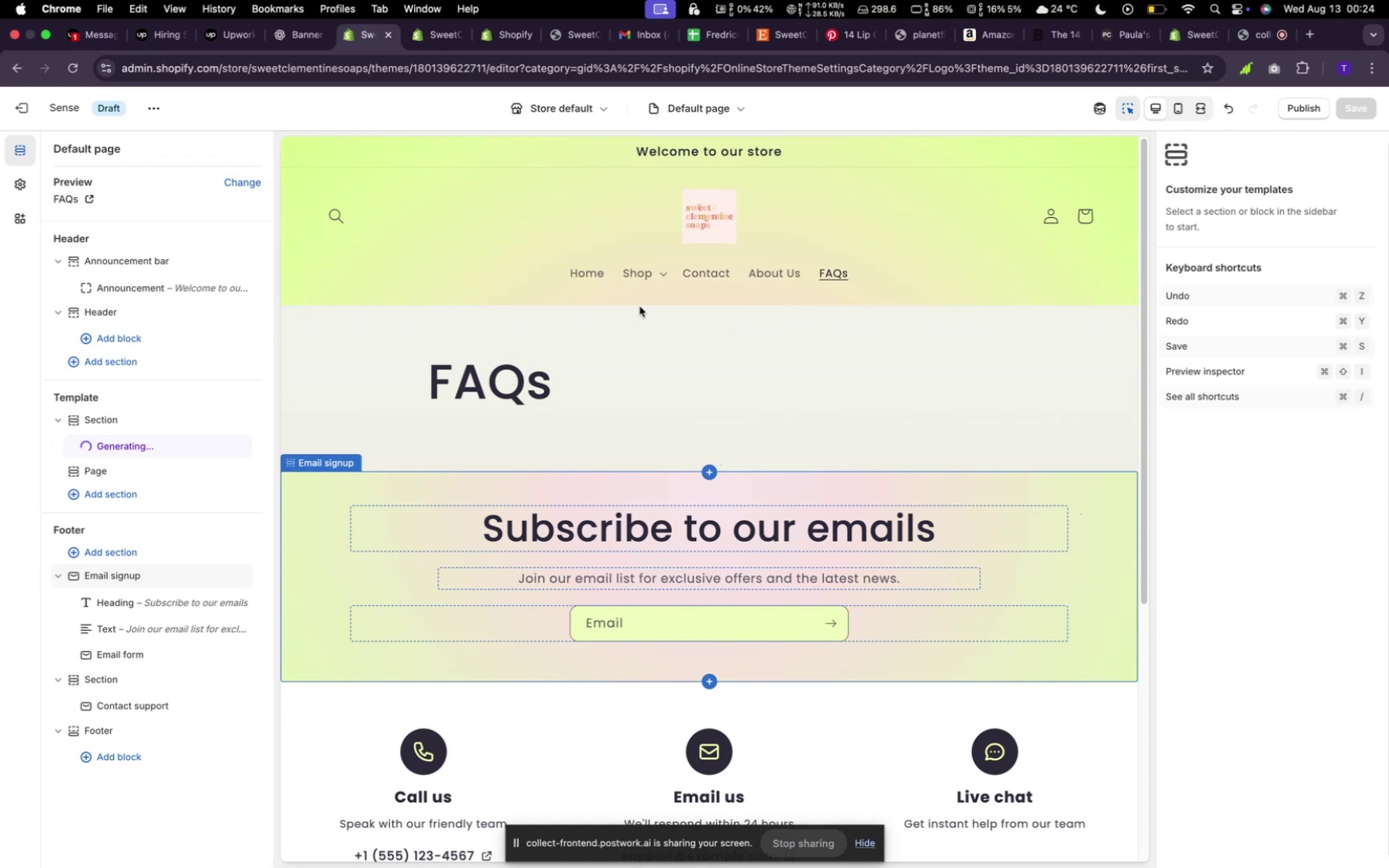 
scroll: coordinate [825, 459], scroll_direction: up, amount: 20.0
 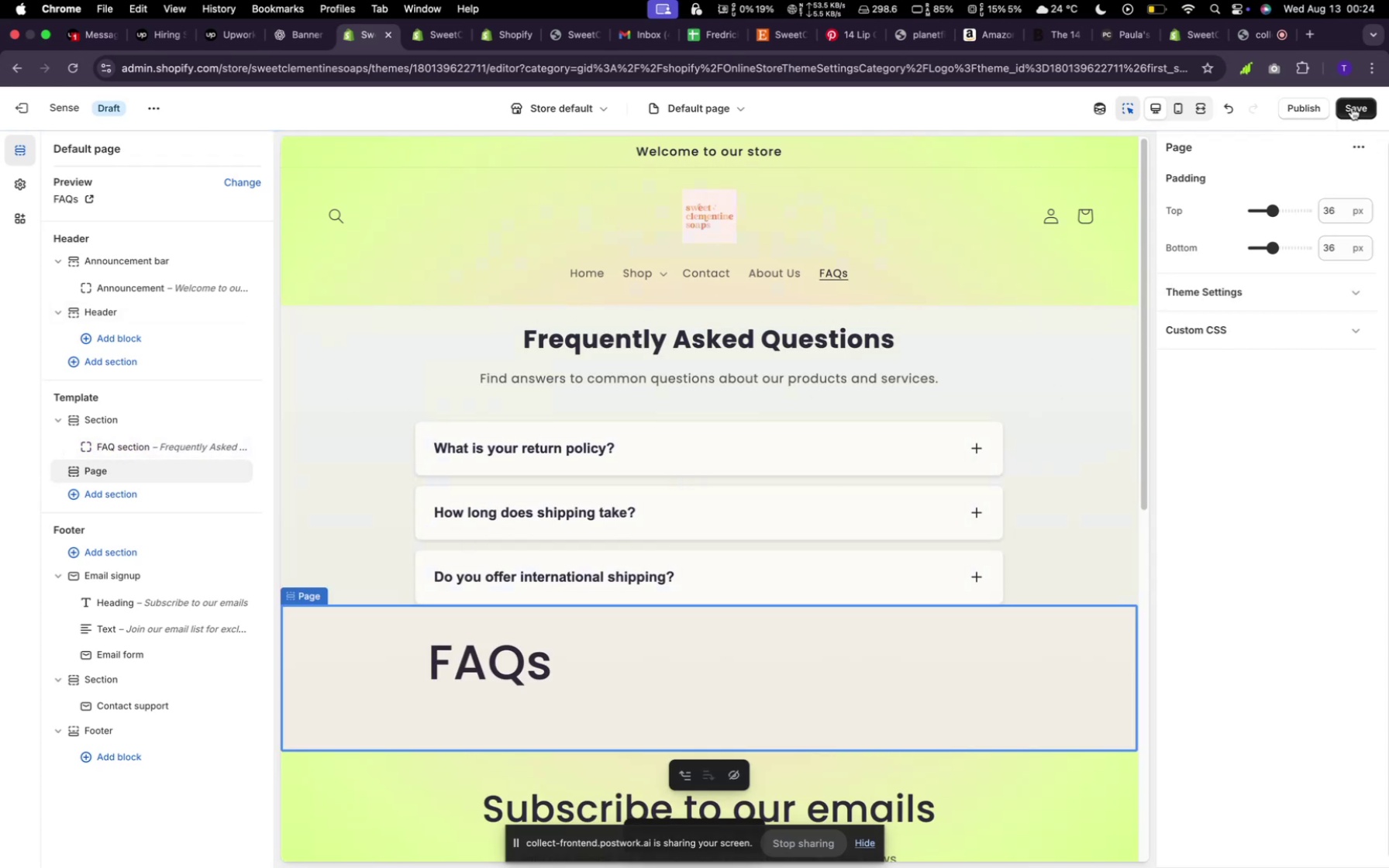 
wait(17.14)
 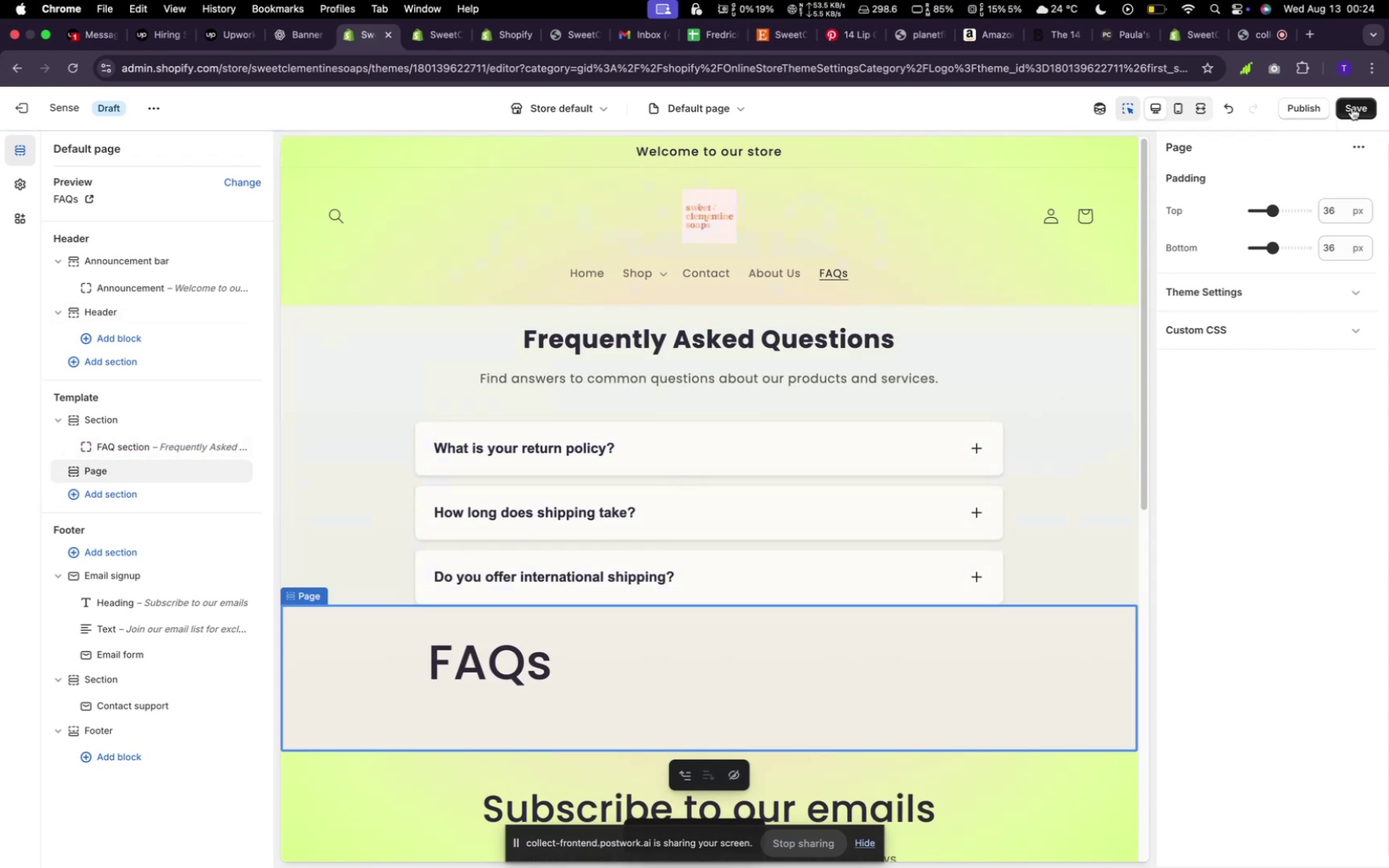 
left_click([796, 276])
 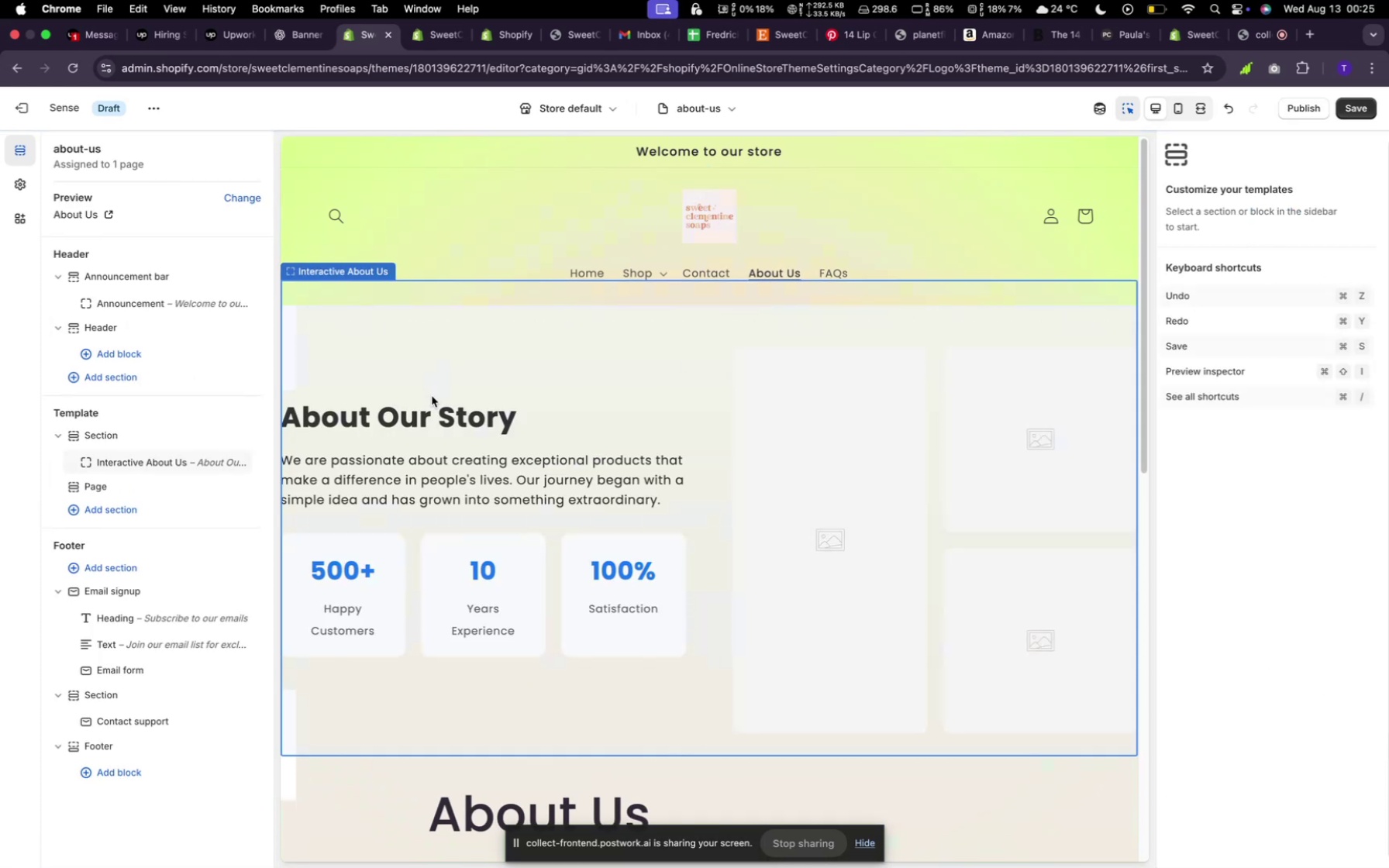 
wait(6.27)
 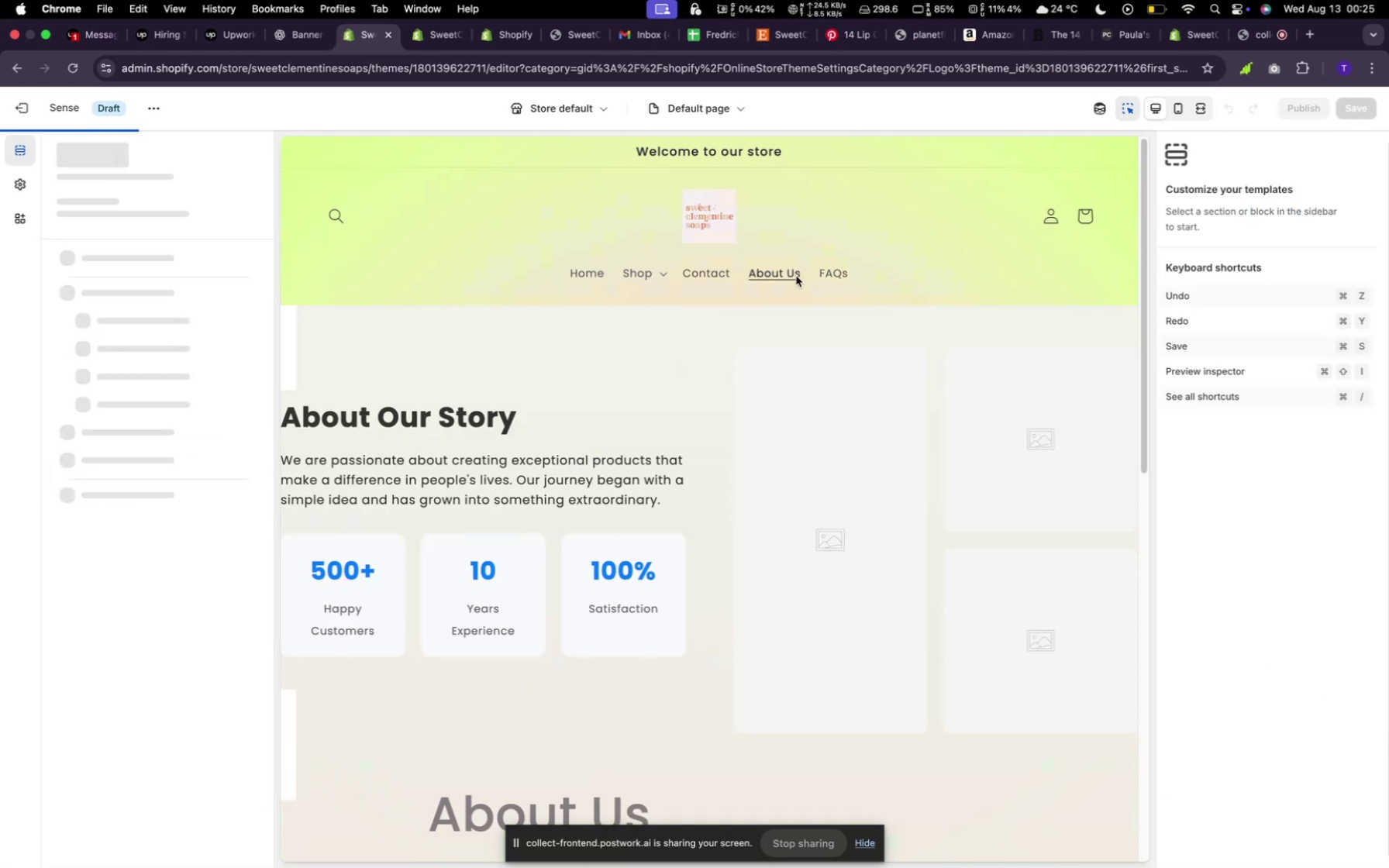 
left_click([1355, 277])
 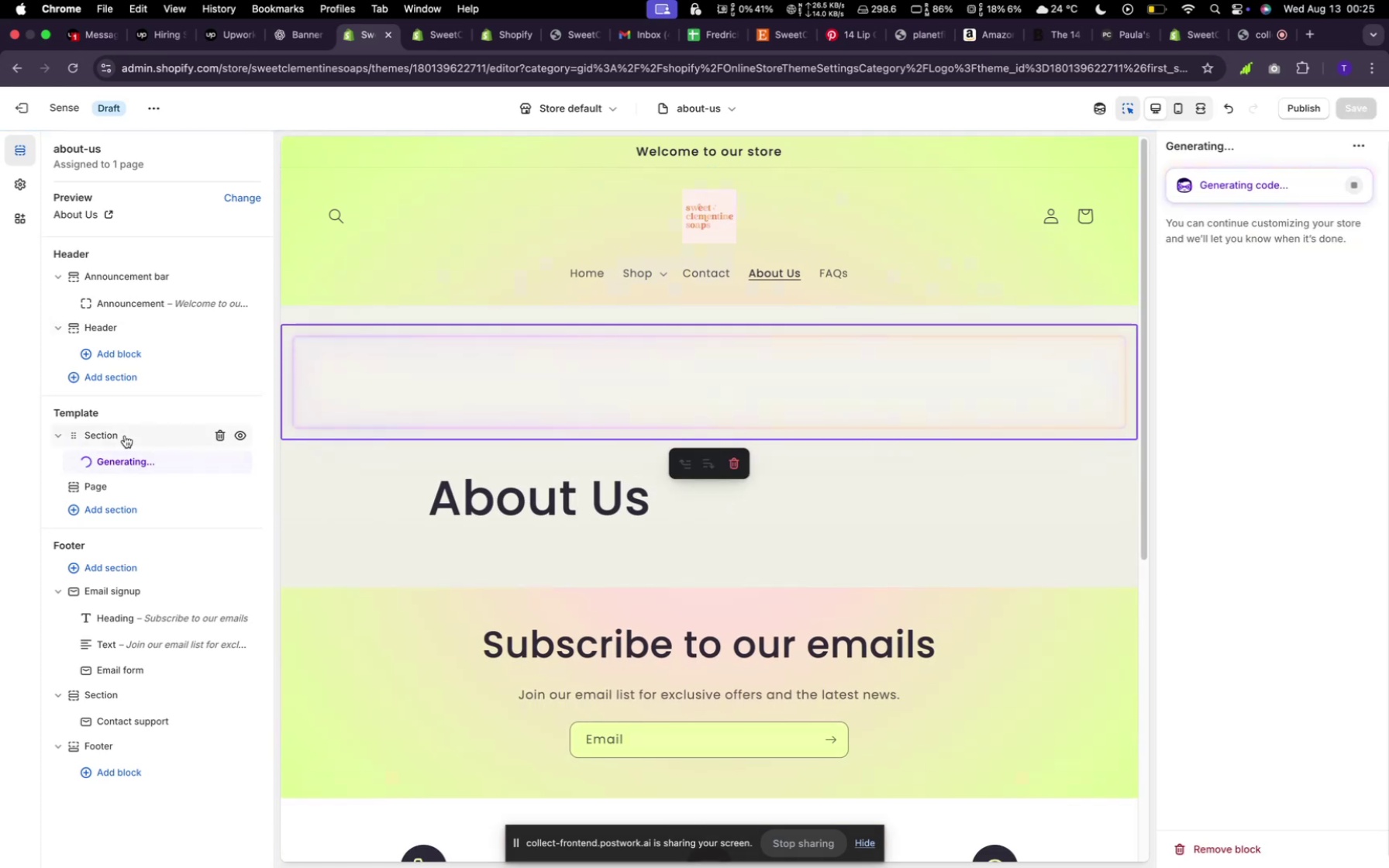 
wait(5.96)
 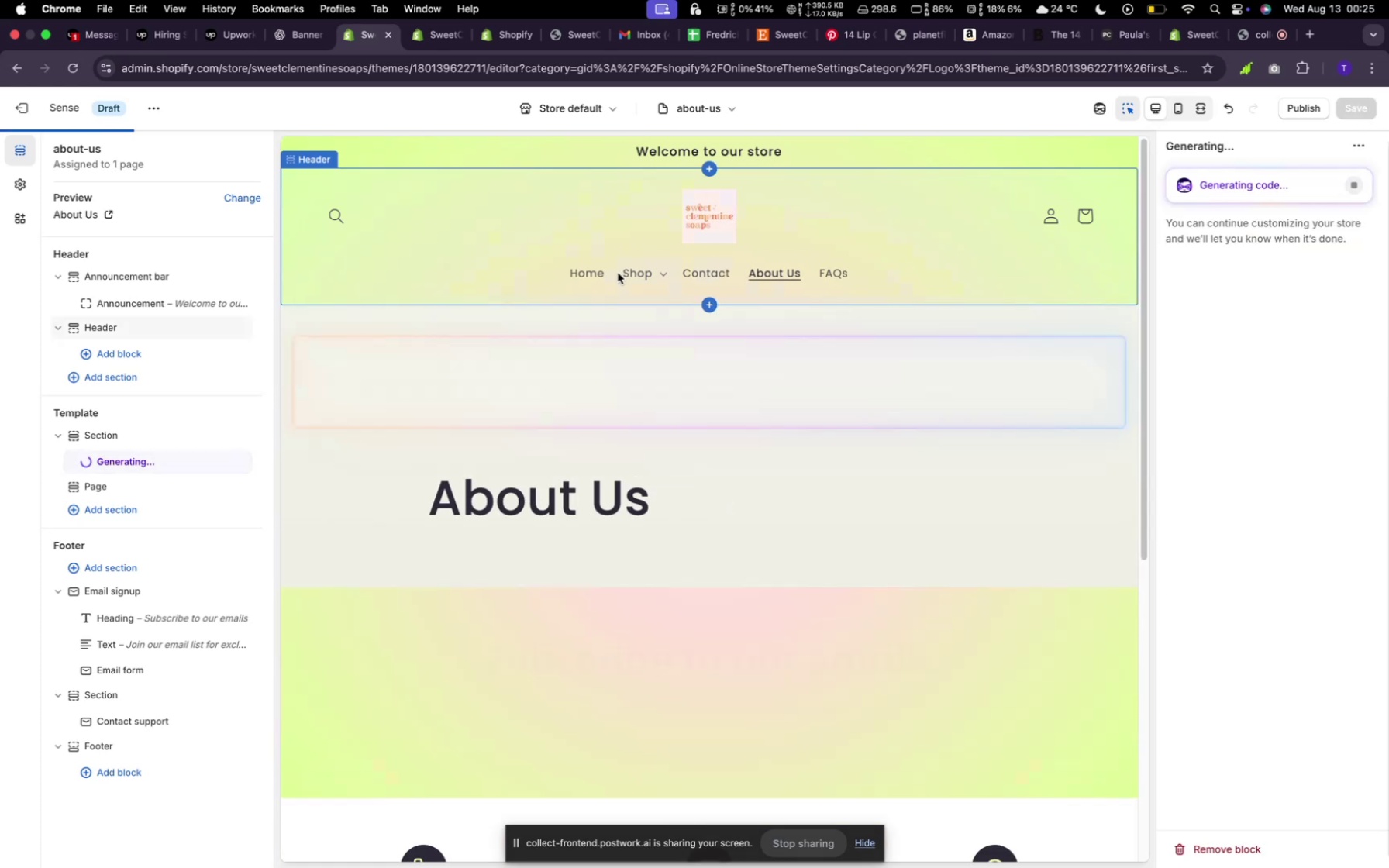 
left_click([19, 178])
 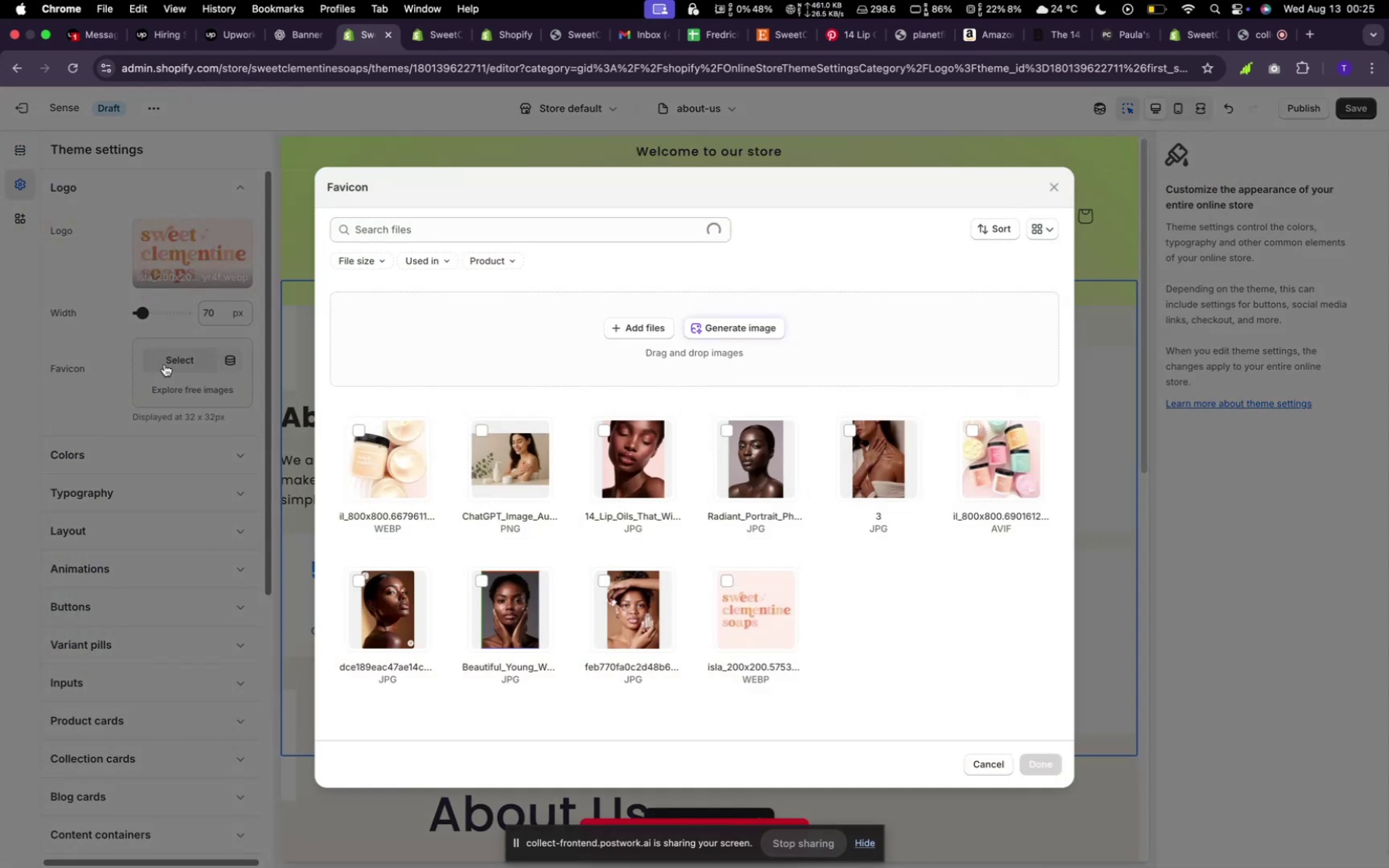 
scroll: coordinate [745, 620], scroll_direction: down, amount: 58.0
 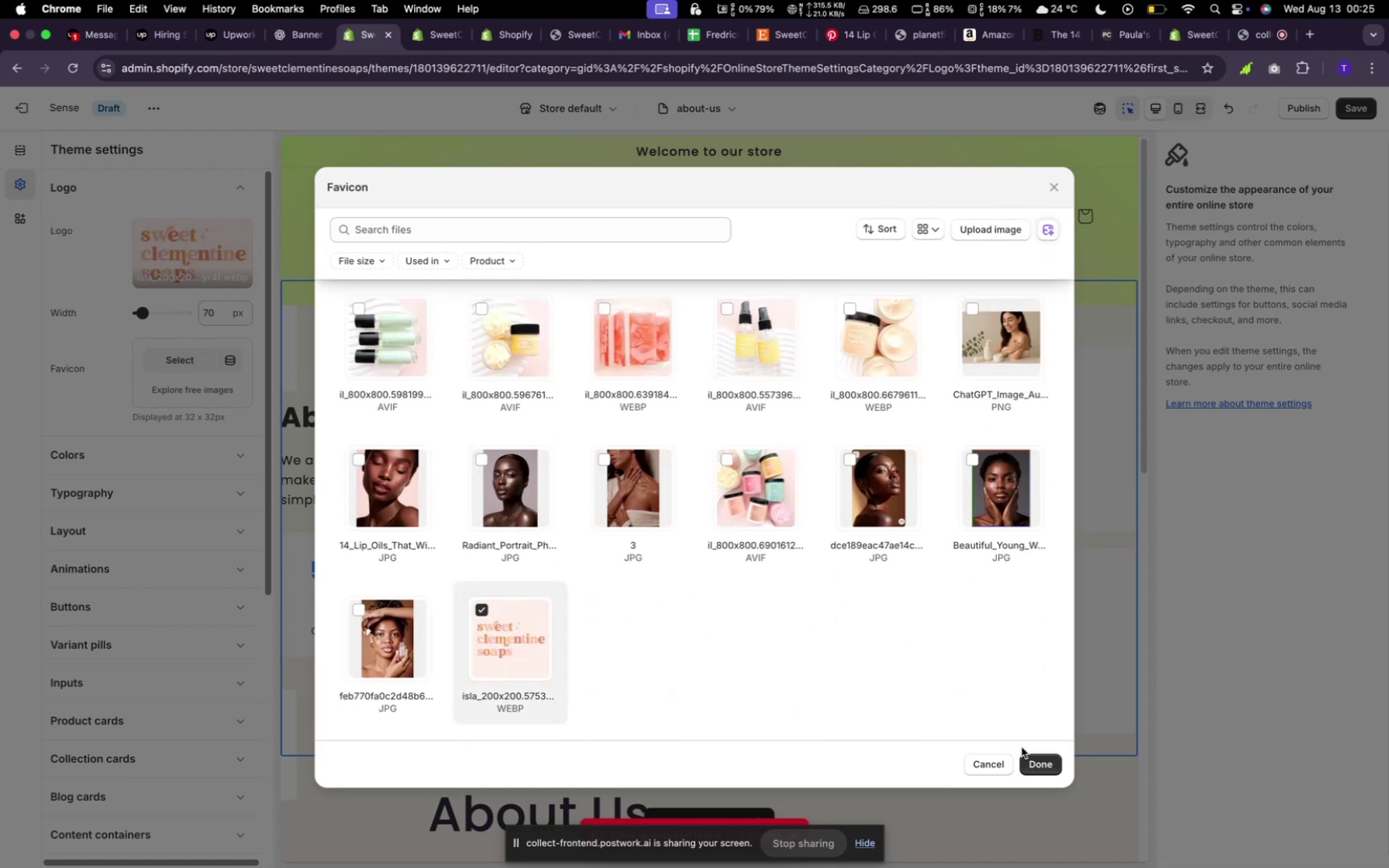 
left_click([1032, 770])
 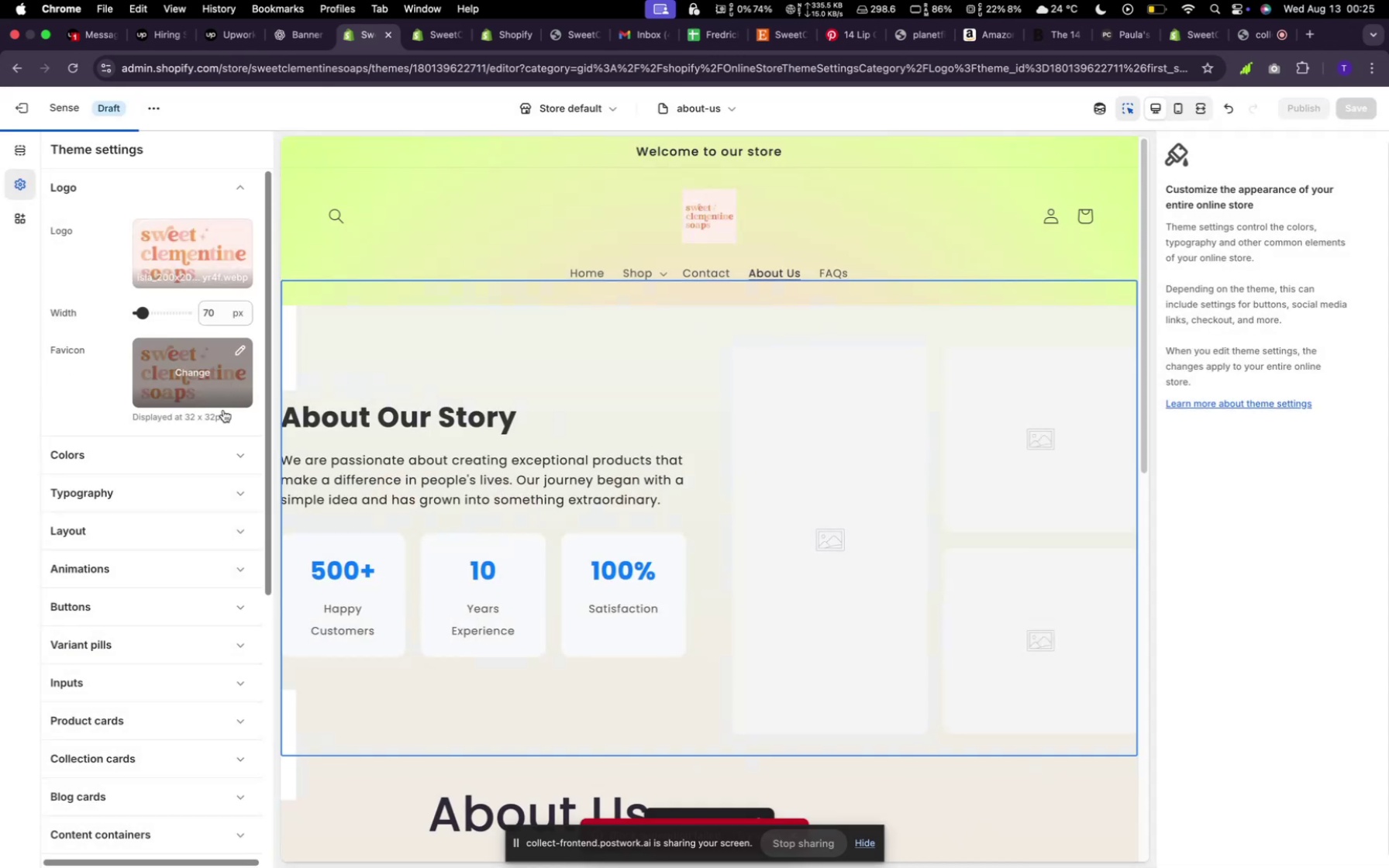 
left_click([140, 505])
 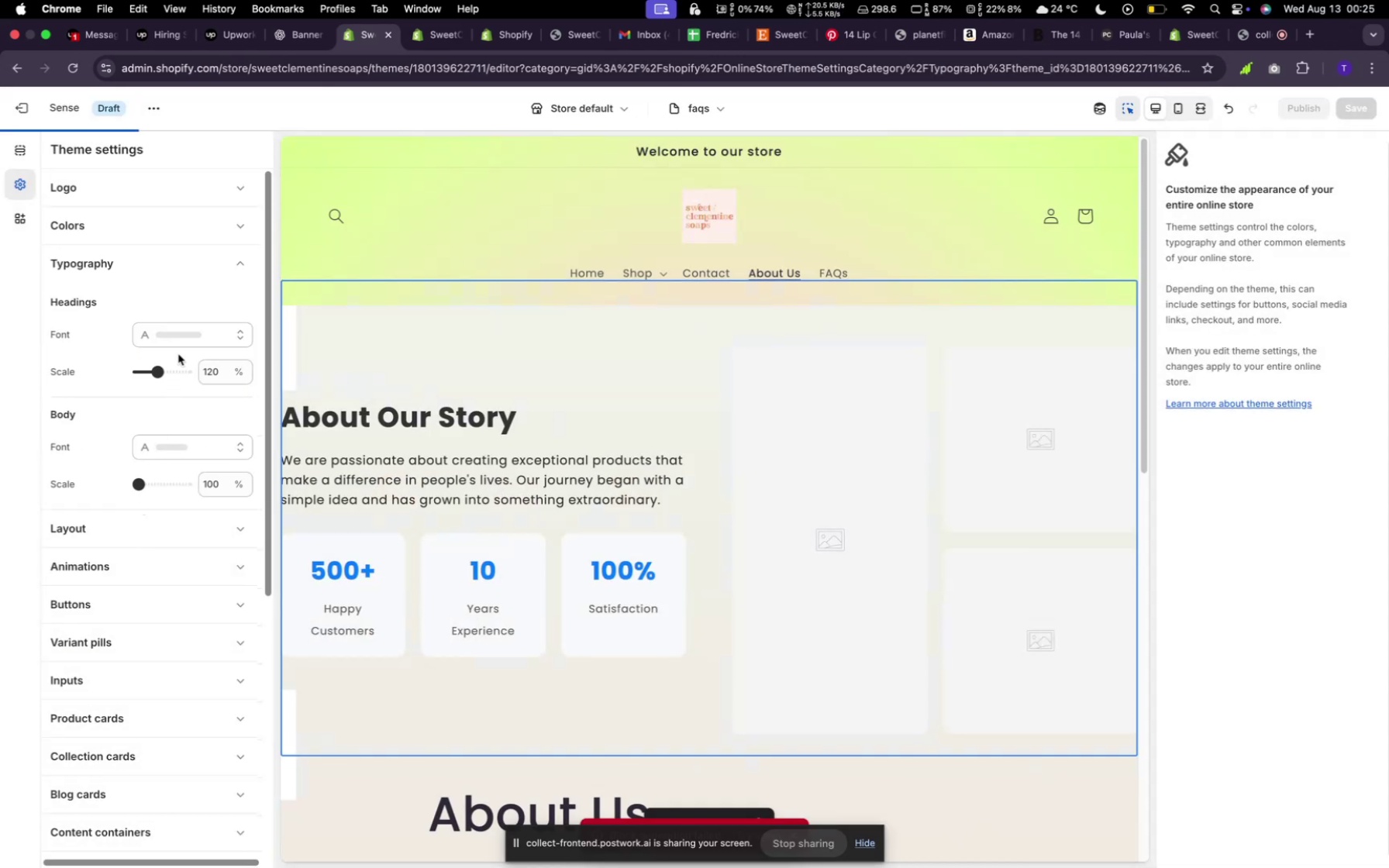 
left_click([190, 336])
 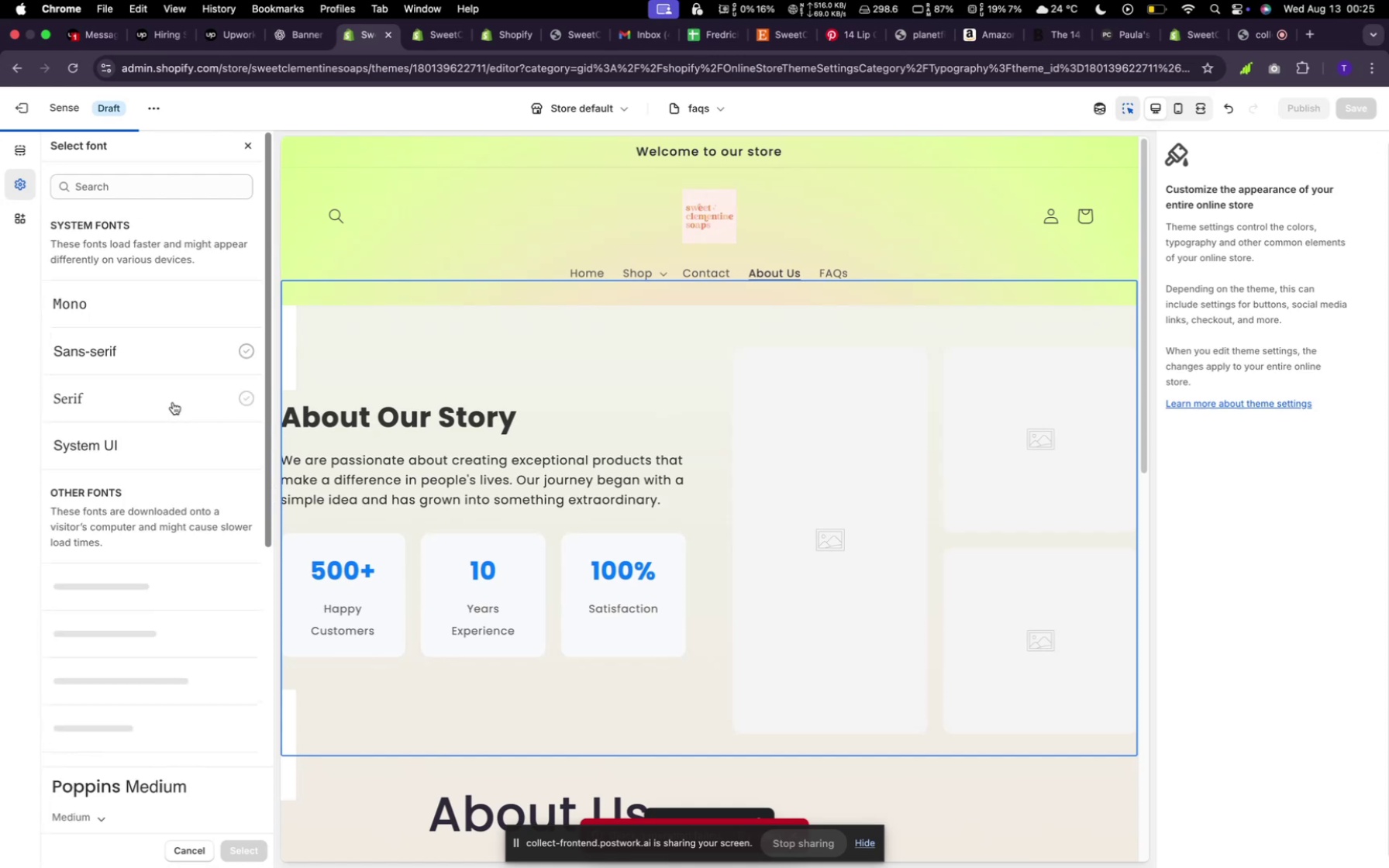 
scroll: coordinate [108, 494], scroll_direction: down, amount: 9.0
 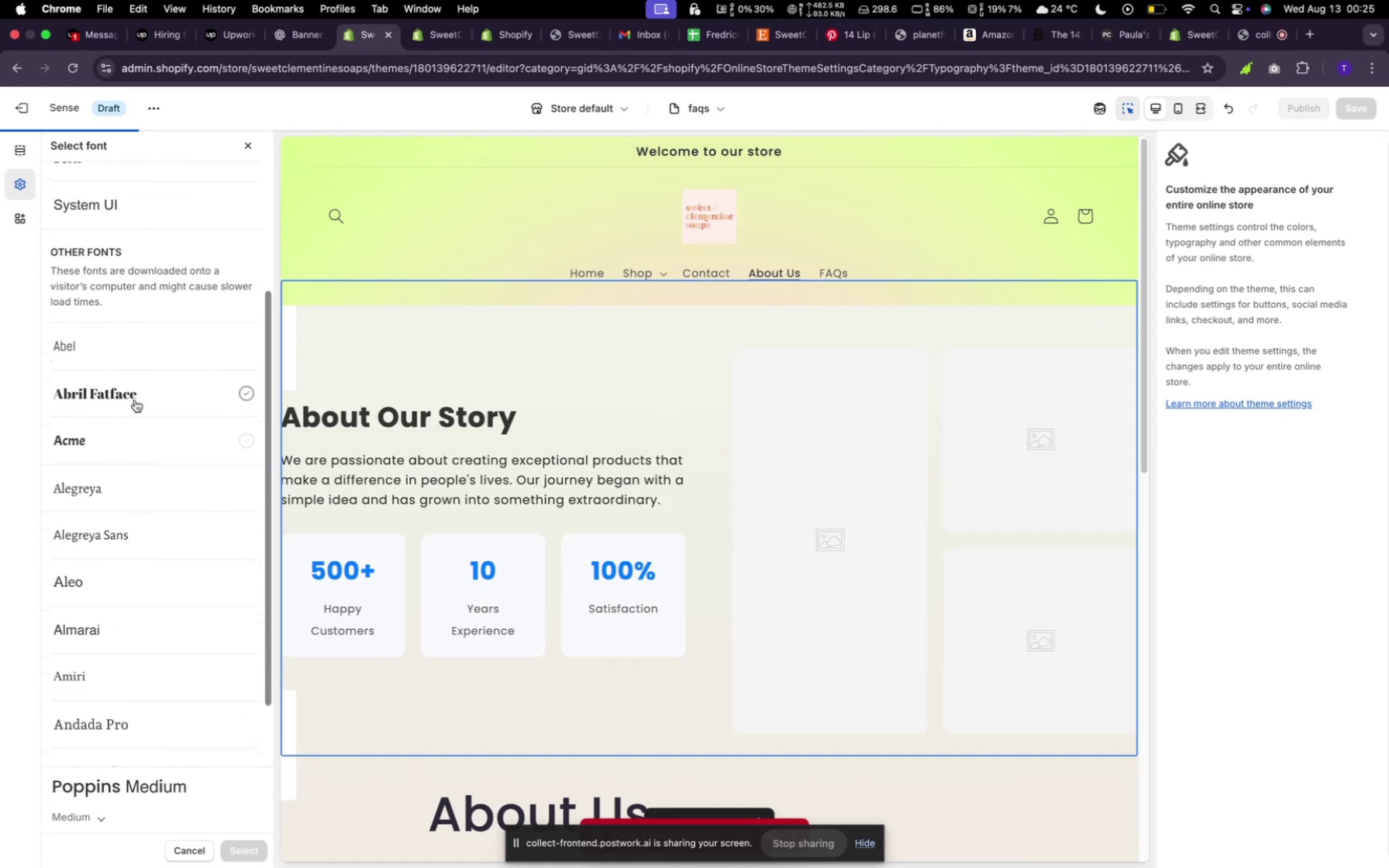 
left_click([133, 390])
 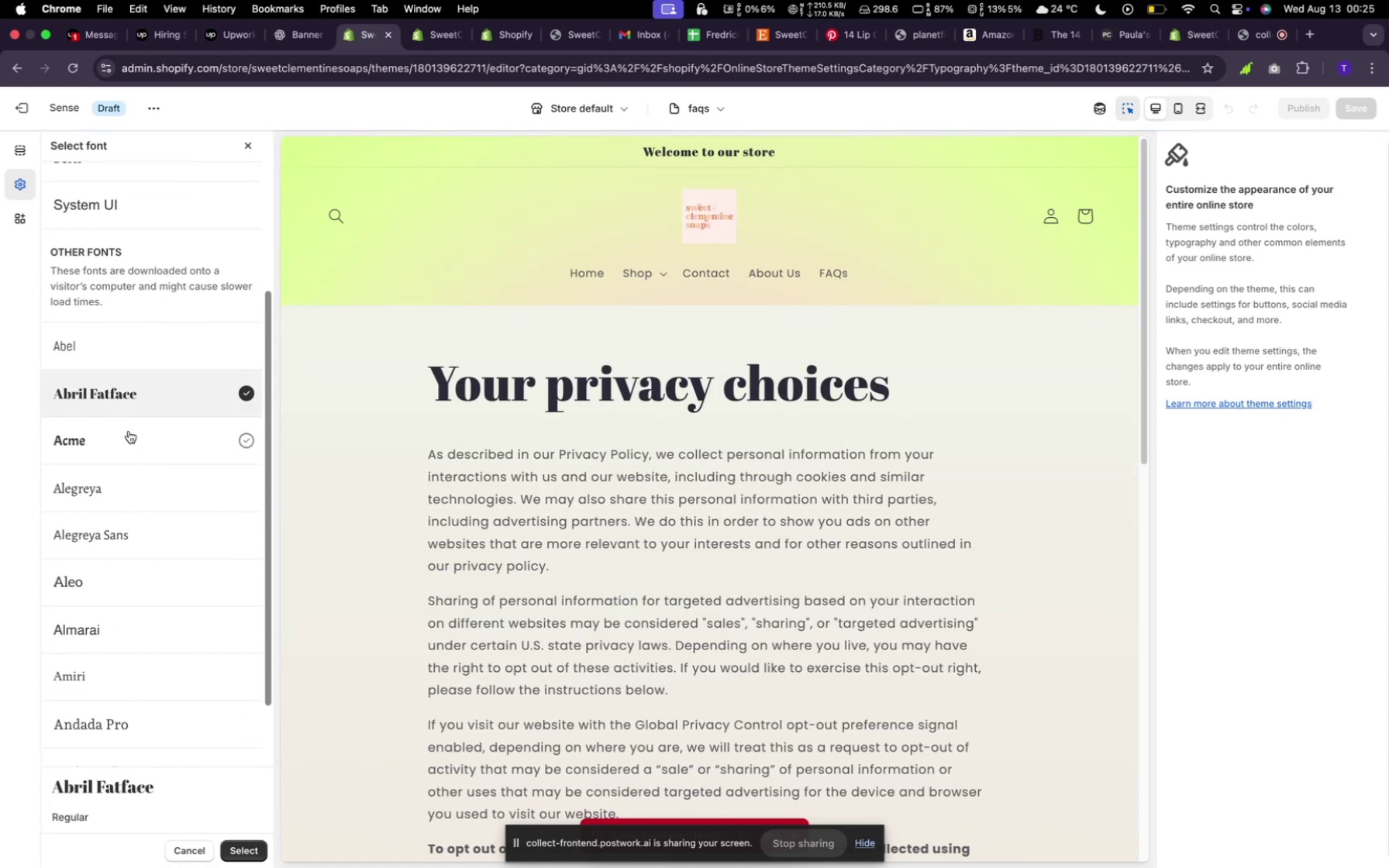 
wait(6.48)
 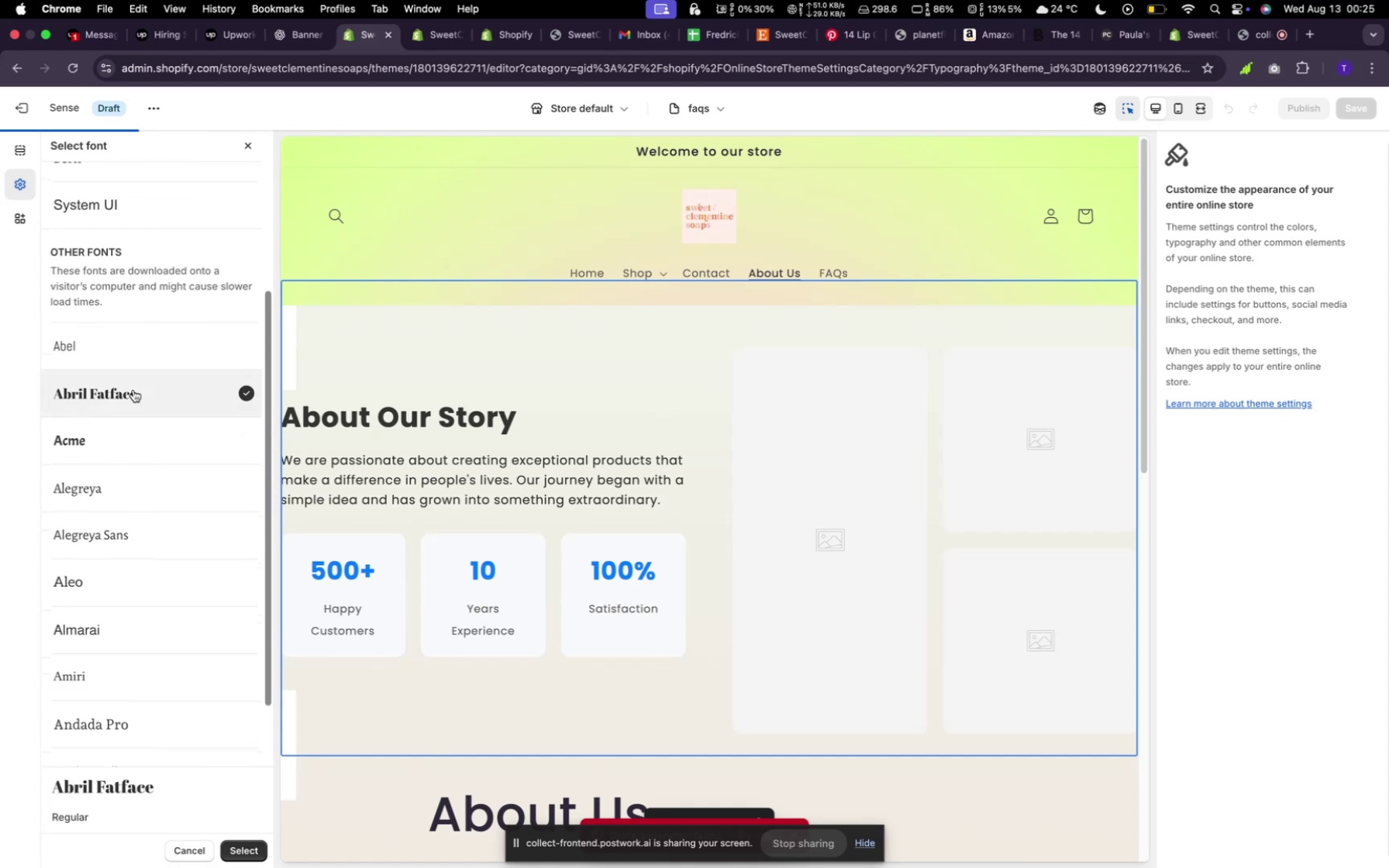 
left_click([126, 534])
 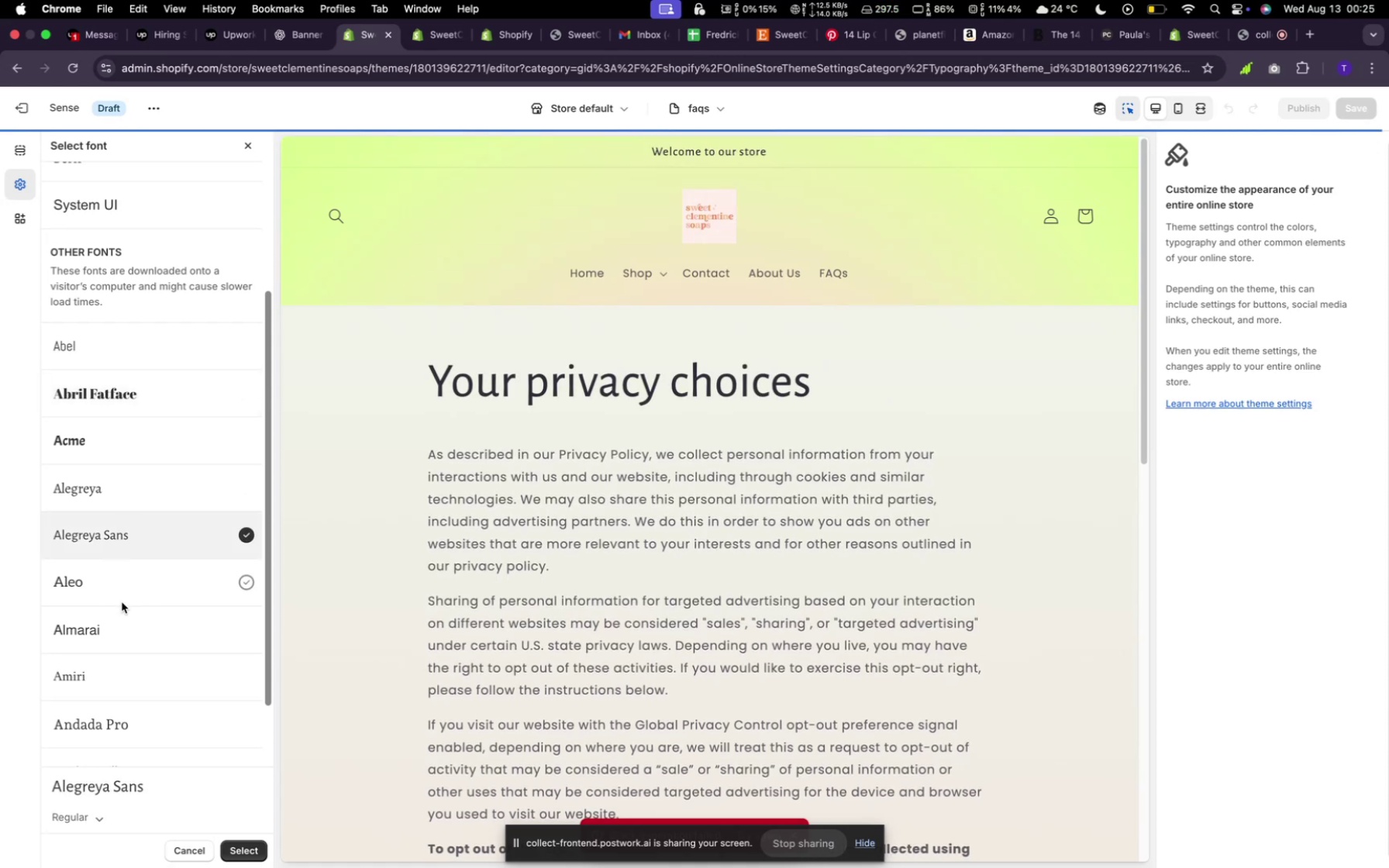 
scroll: coordinate [107, 588], scroll_direction: down, amount: 51.0
 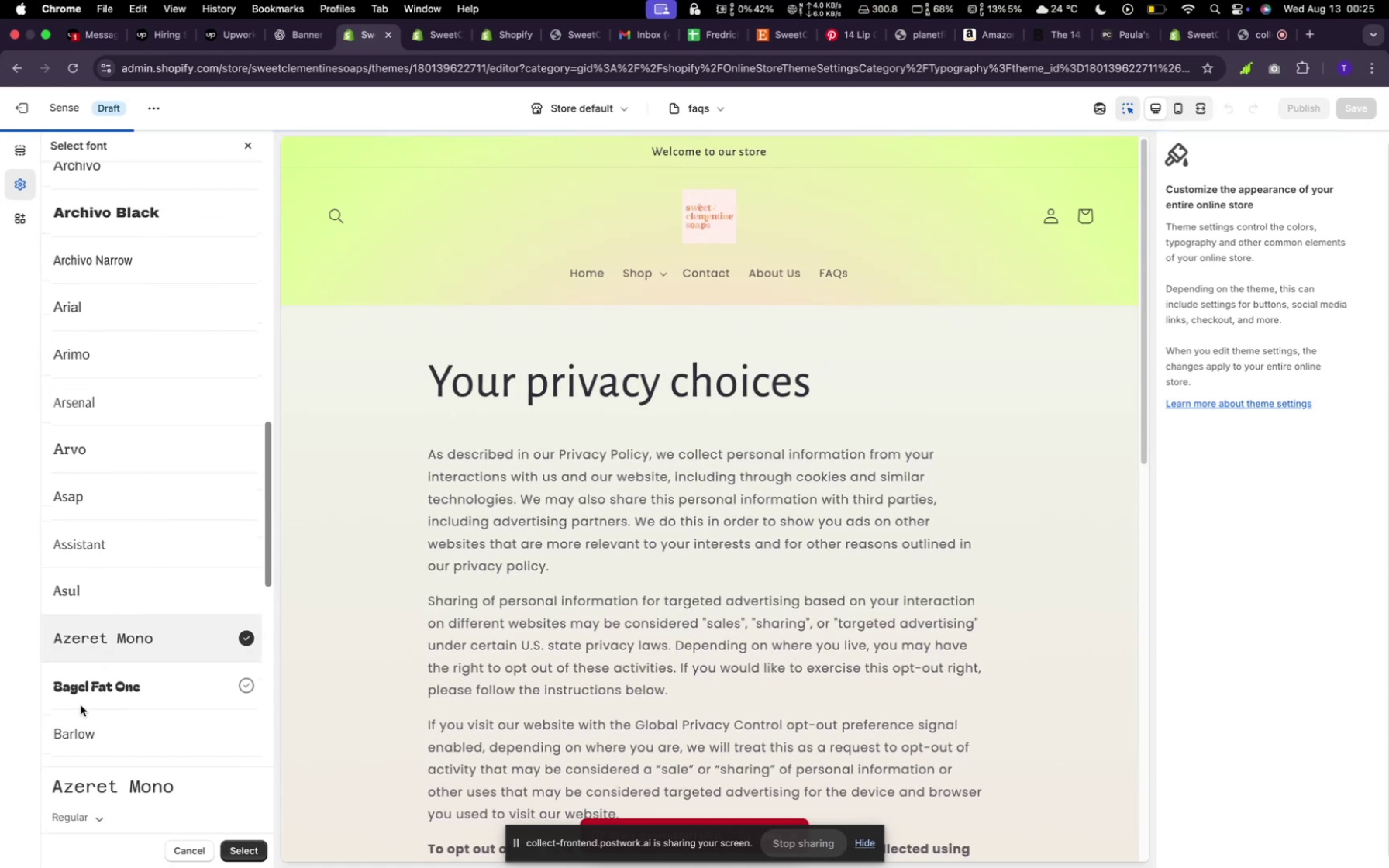 
left_click([81, 705])
 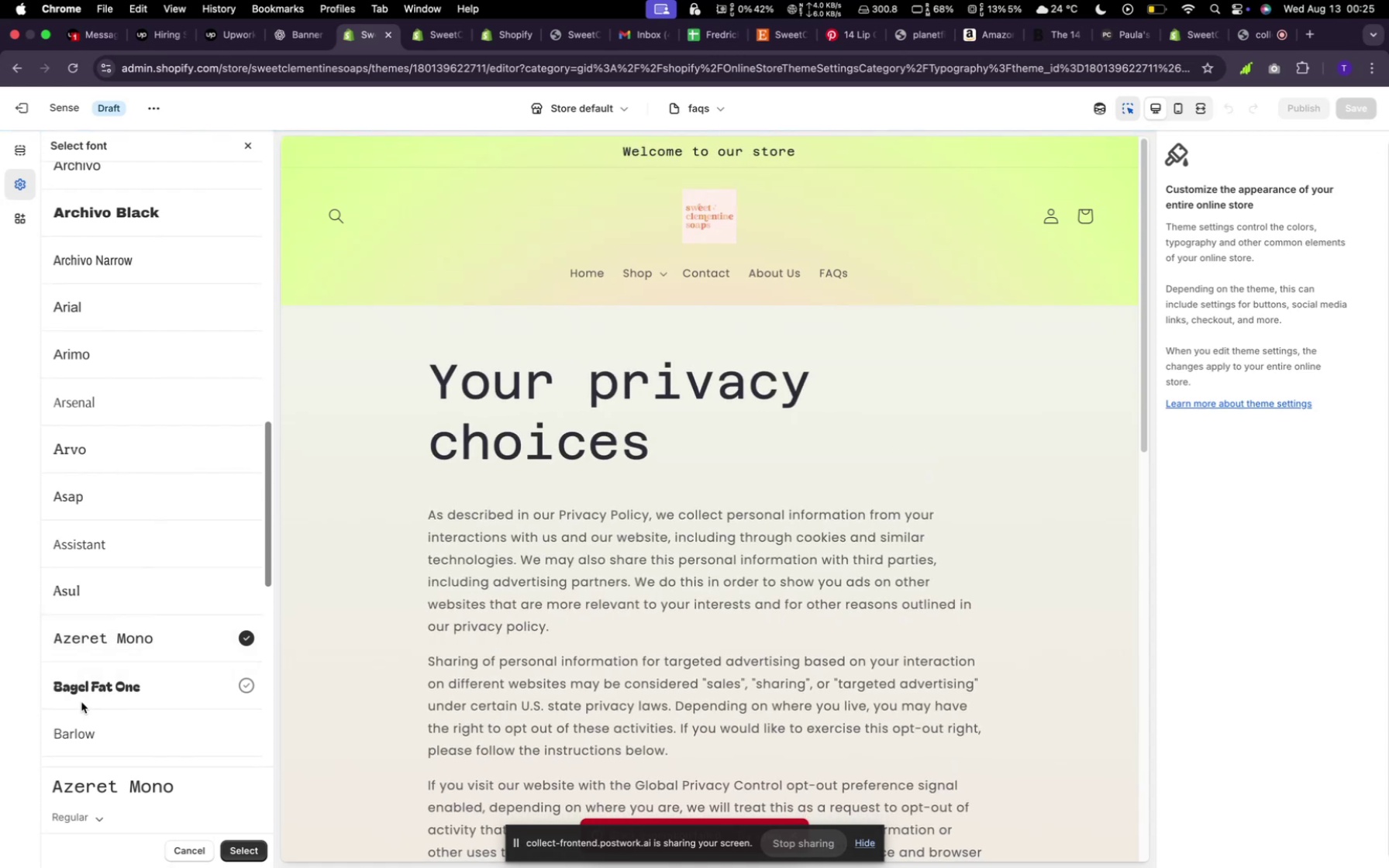 
left_click([82, 689])
 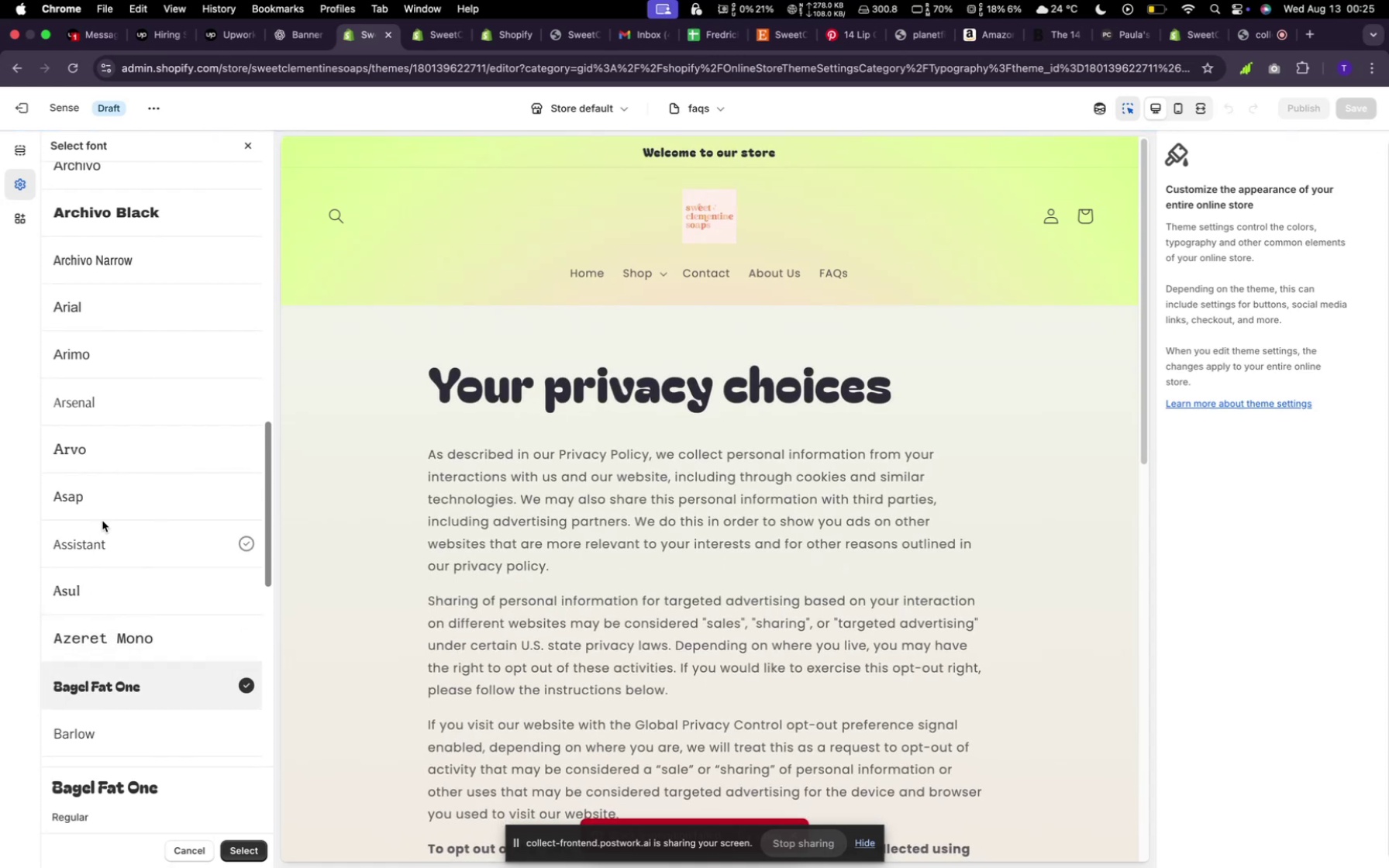 
wait(6.57)
 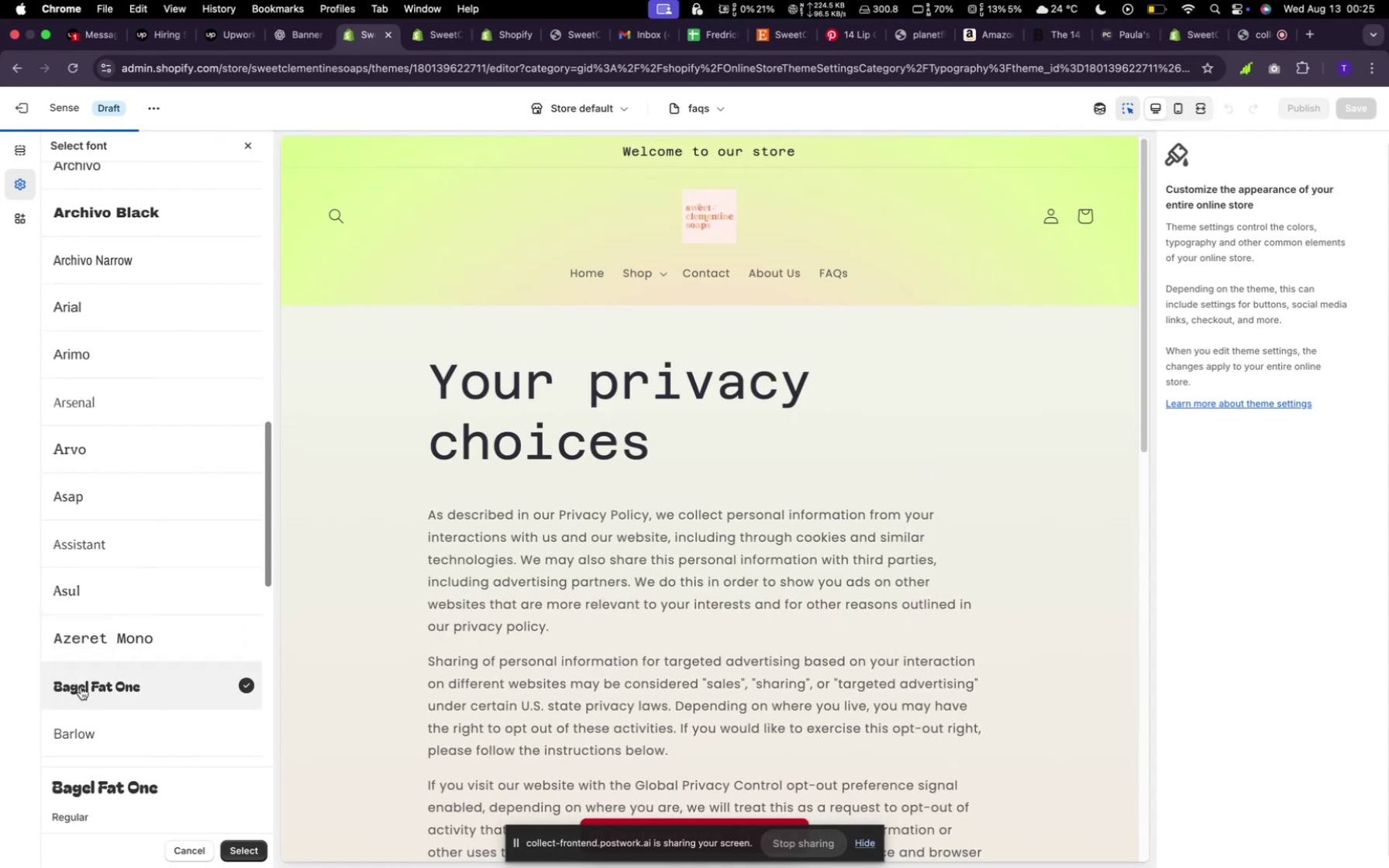 
scroll: coordinate [104, 600], scroll_direction: down, amount: 4.0
 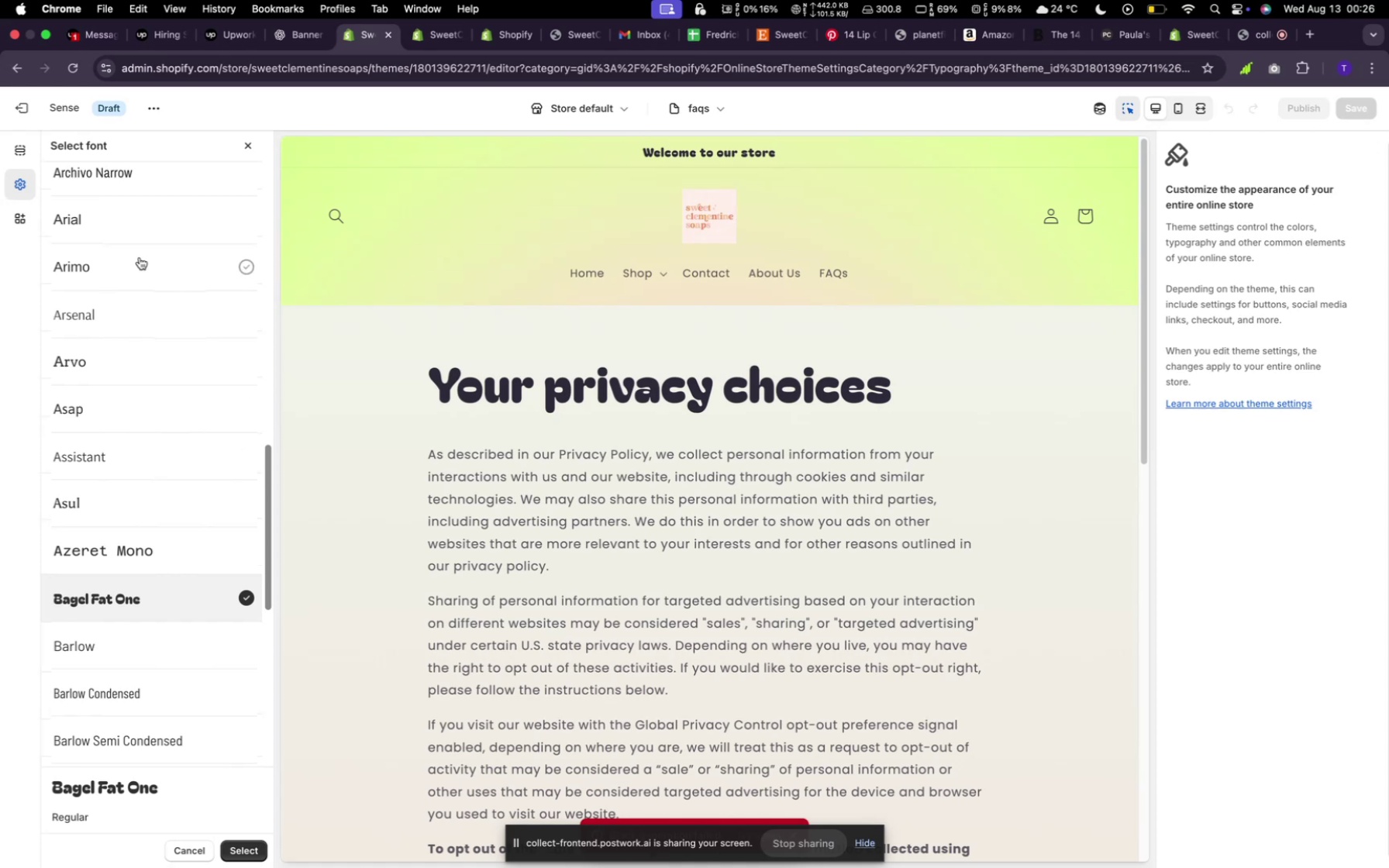 
scroll: coordinate [155, 222], scroll_direction: up, amount: 41.0
 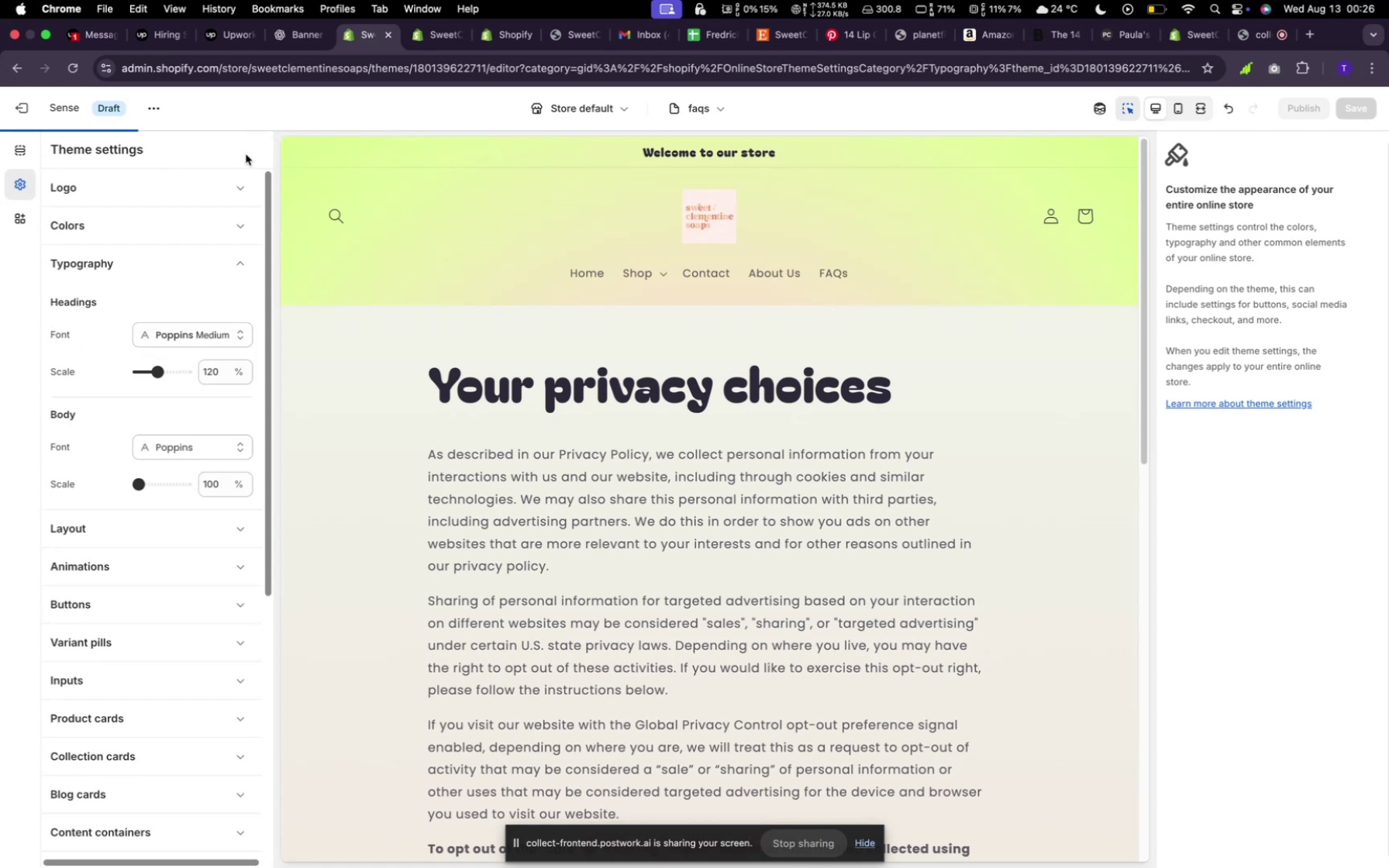 
wait(5.12)
 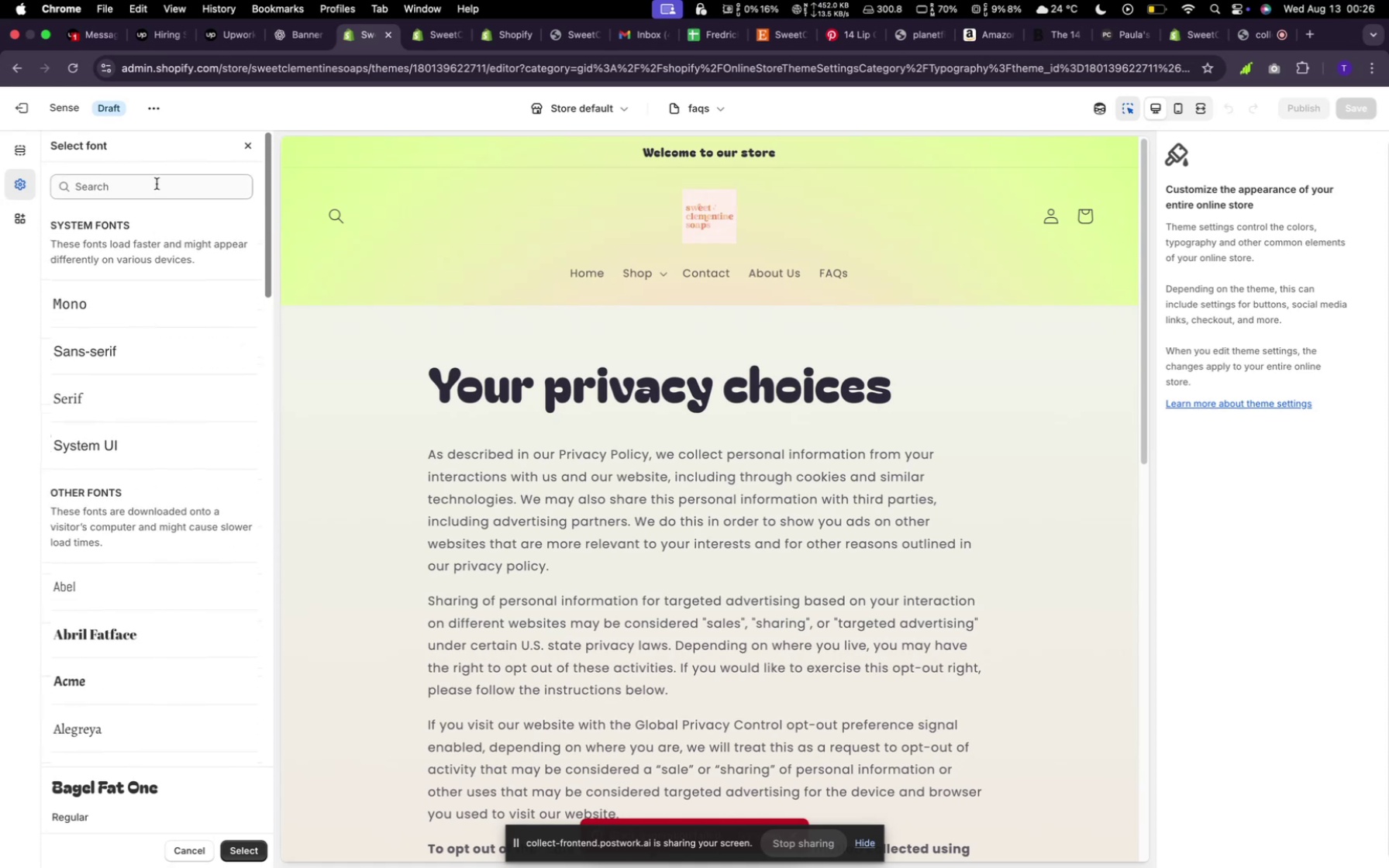 
mouse_move([167, 444])
 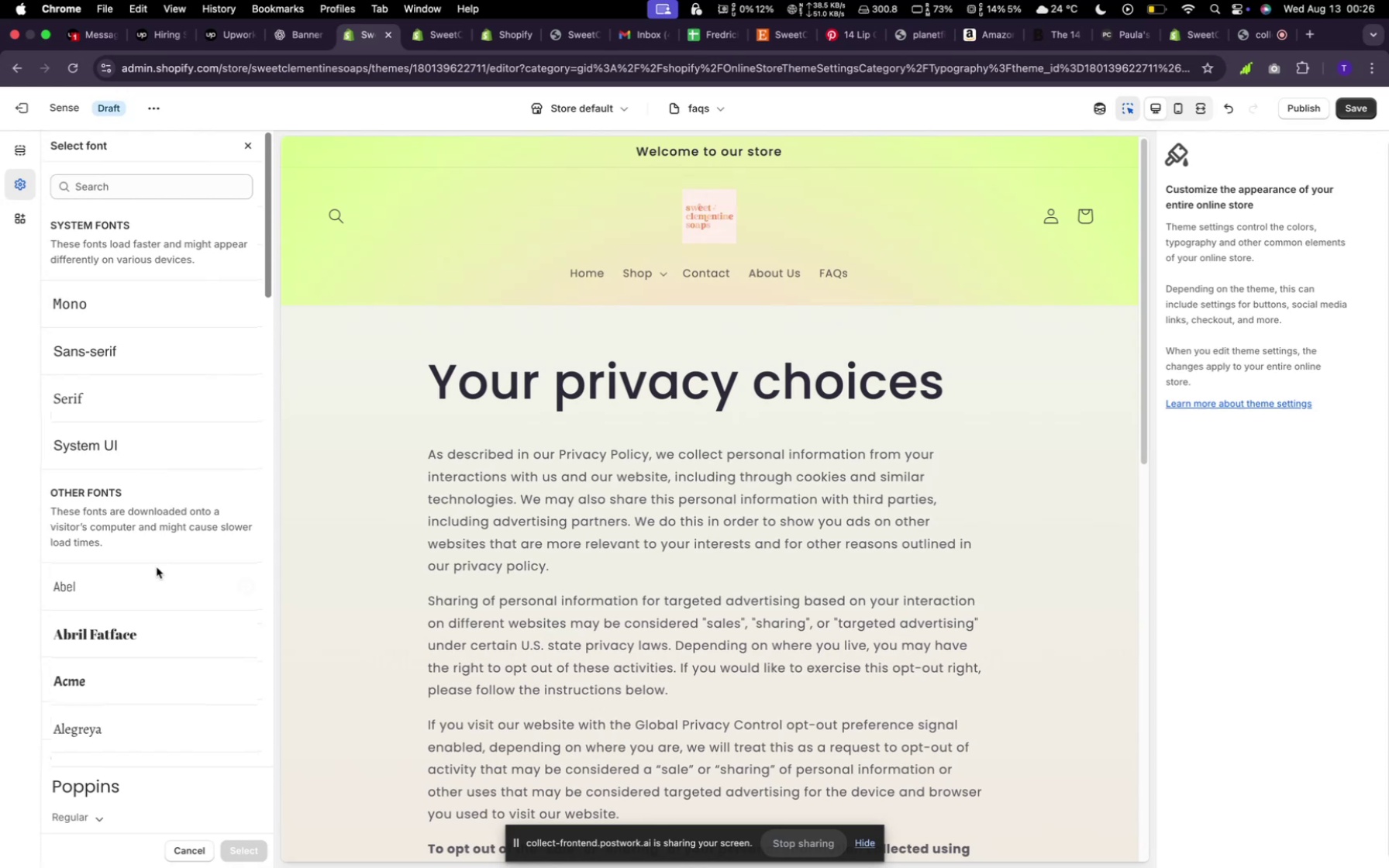 
scroll: coordinate [120, 491], scroll_direction: down, amount: 46.0
 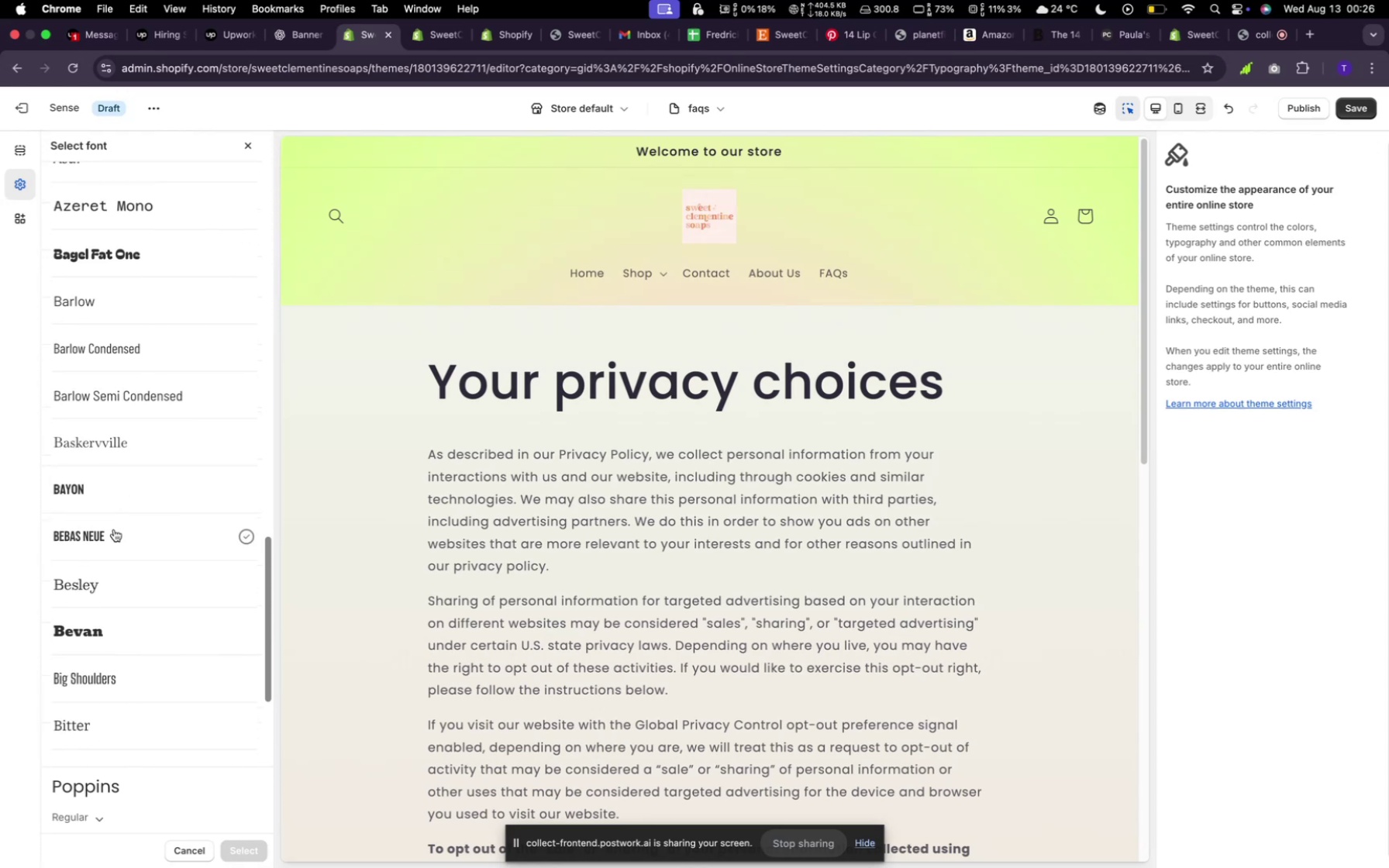 
left_click([98, 587])
 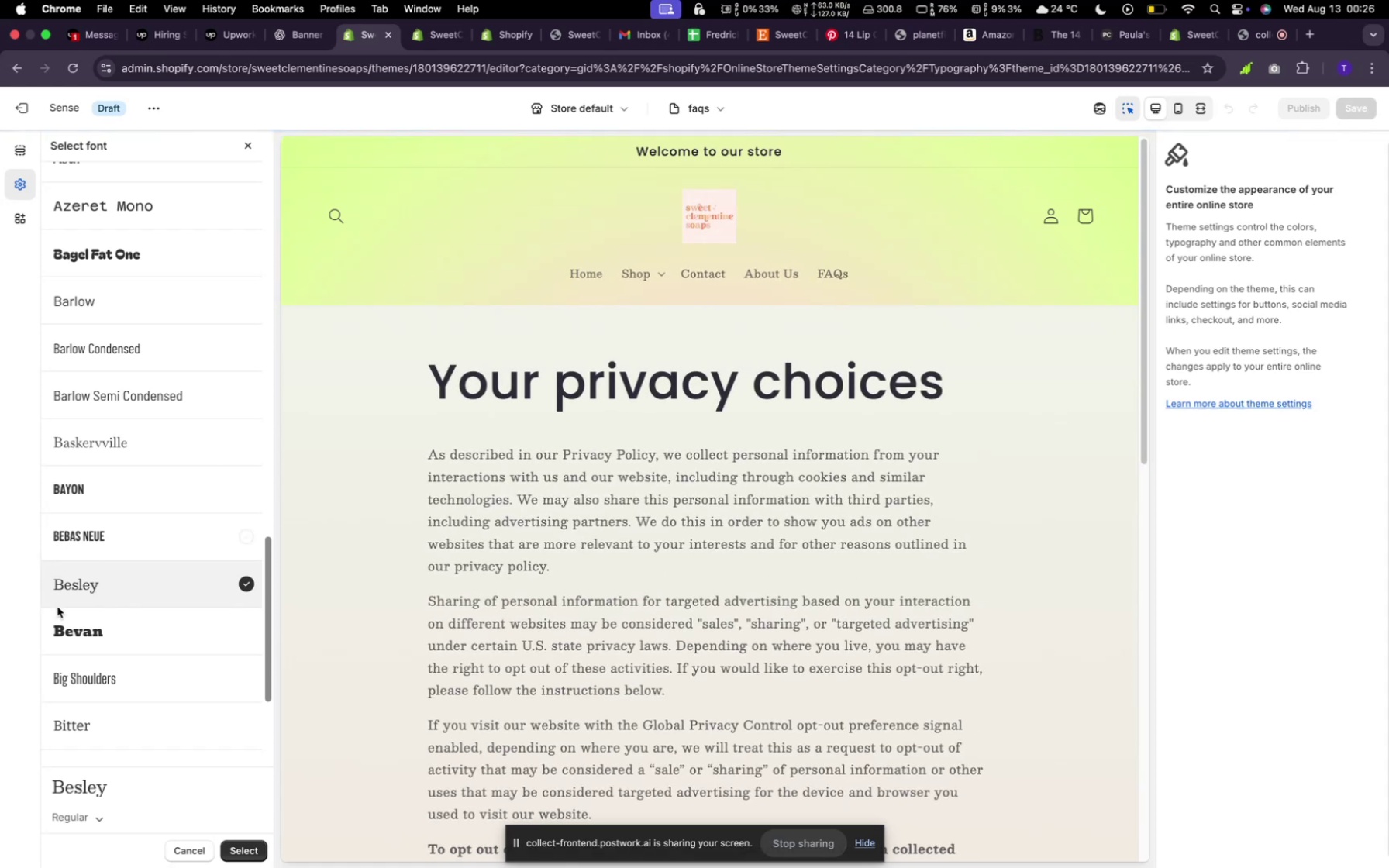 
wait(6.83)
 